 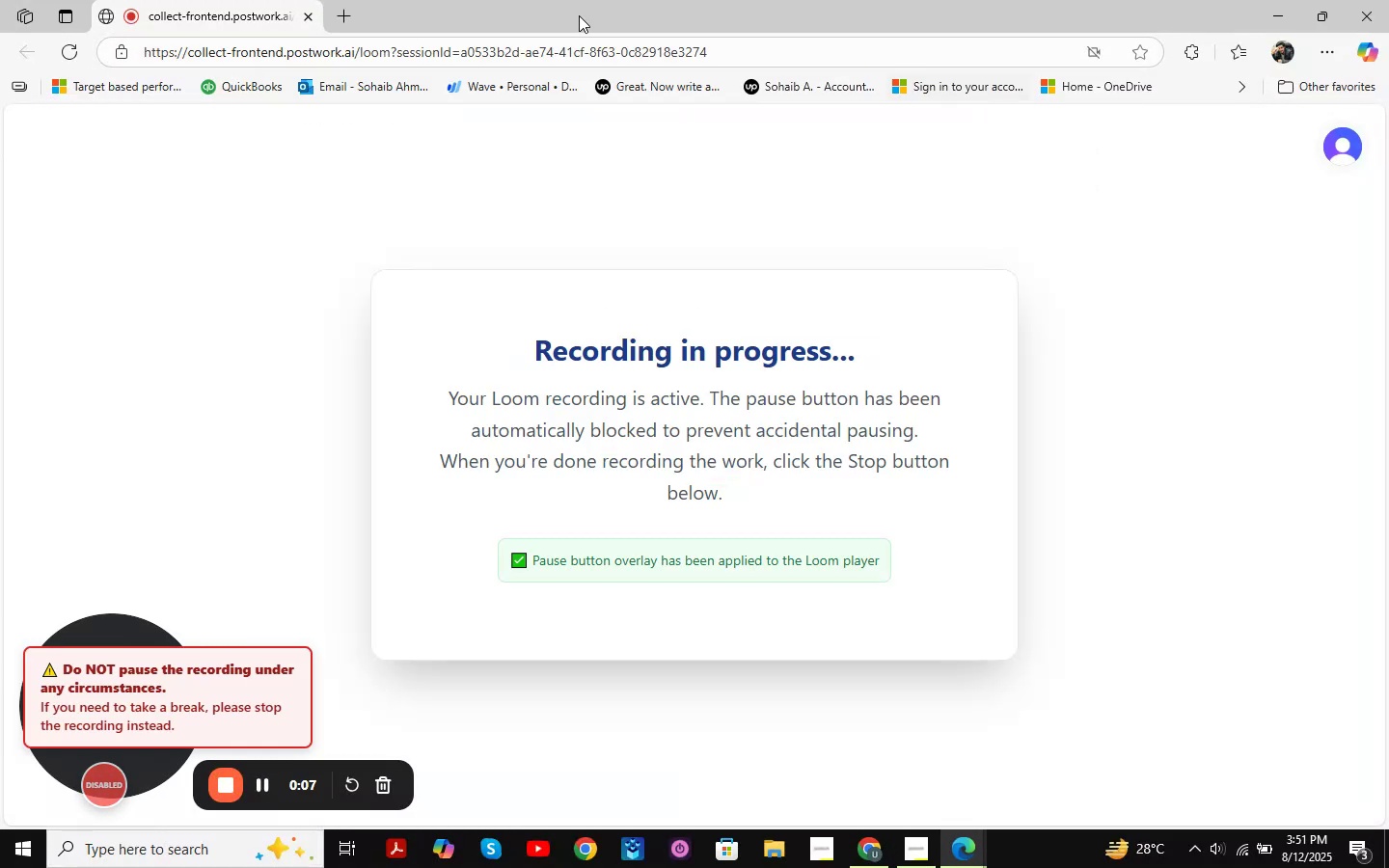 
left_click([344, 9])
 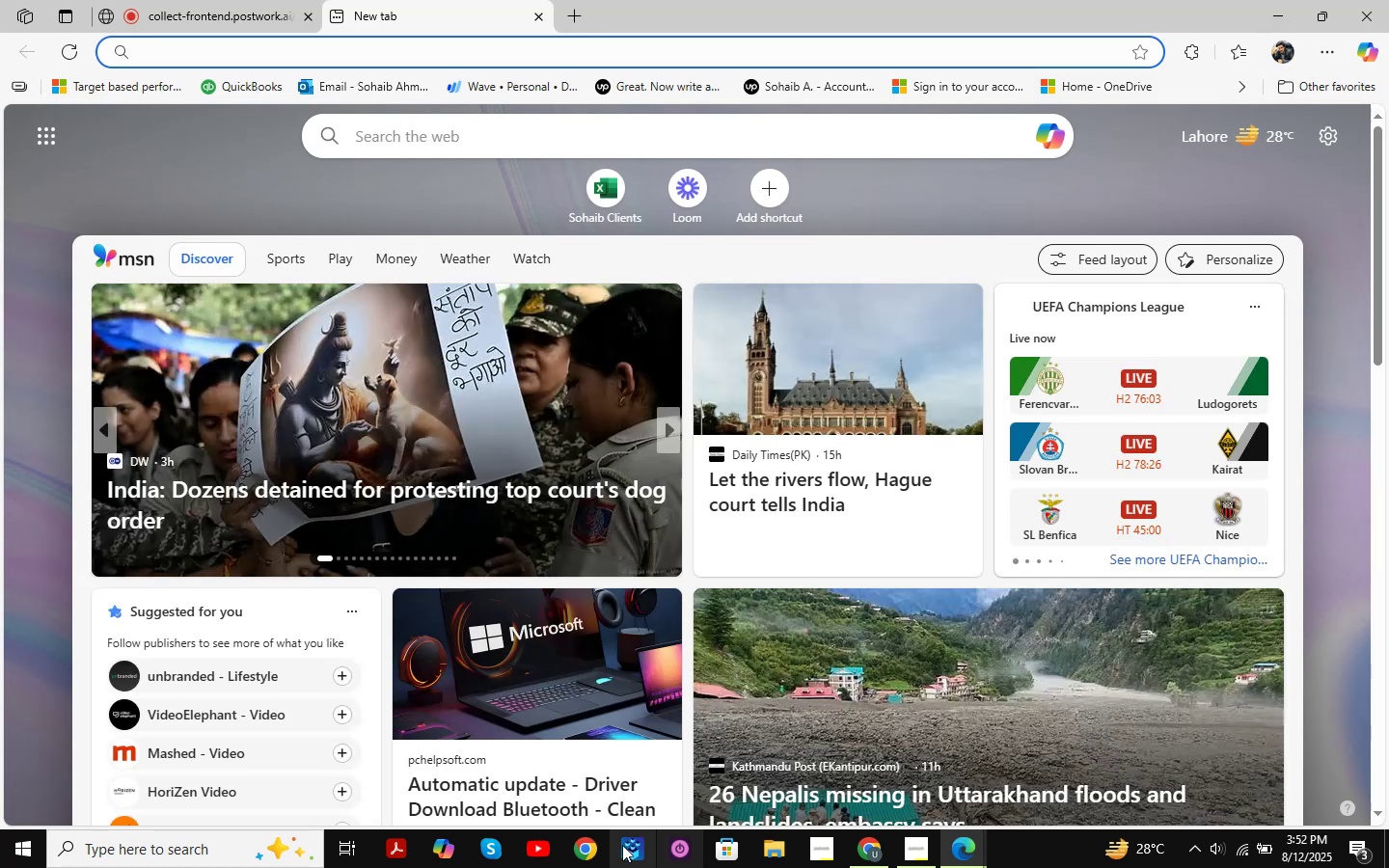 
left_click([152, 854])
 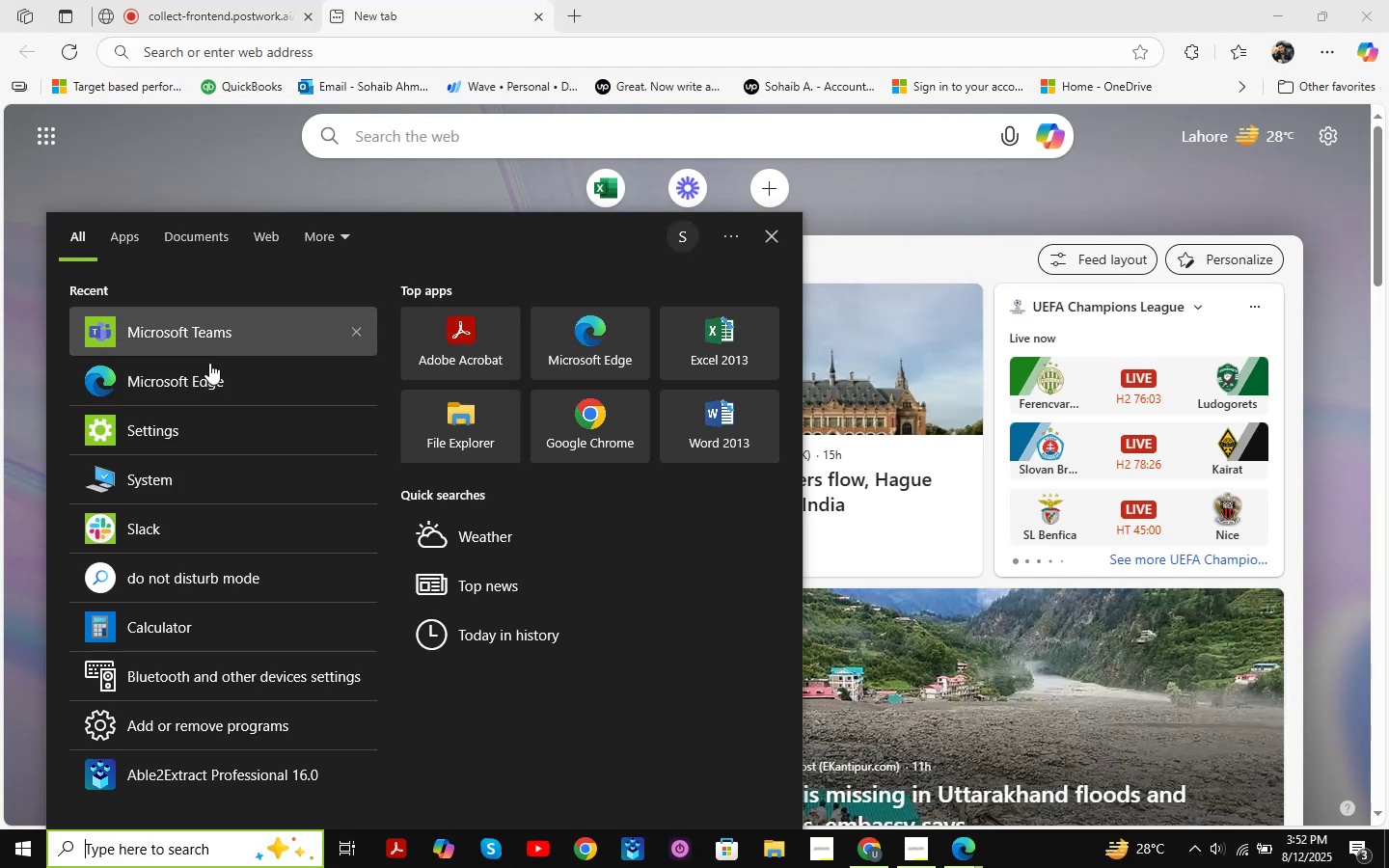 
left_click([155, 520])
 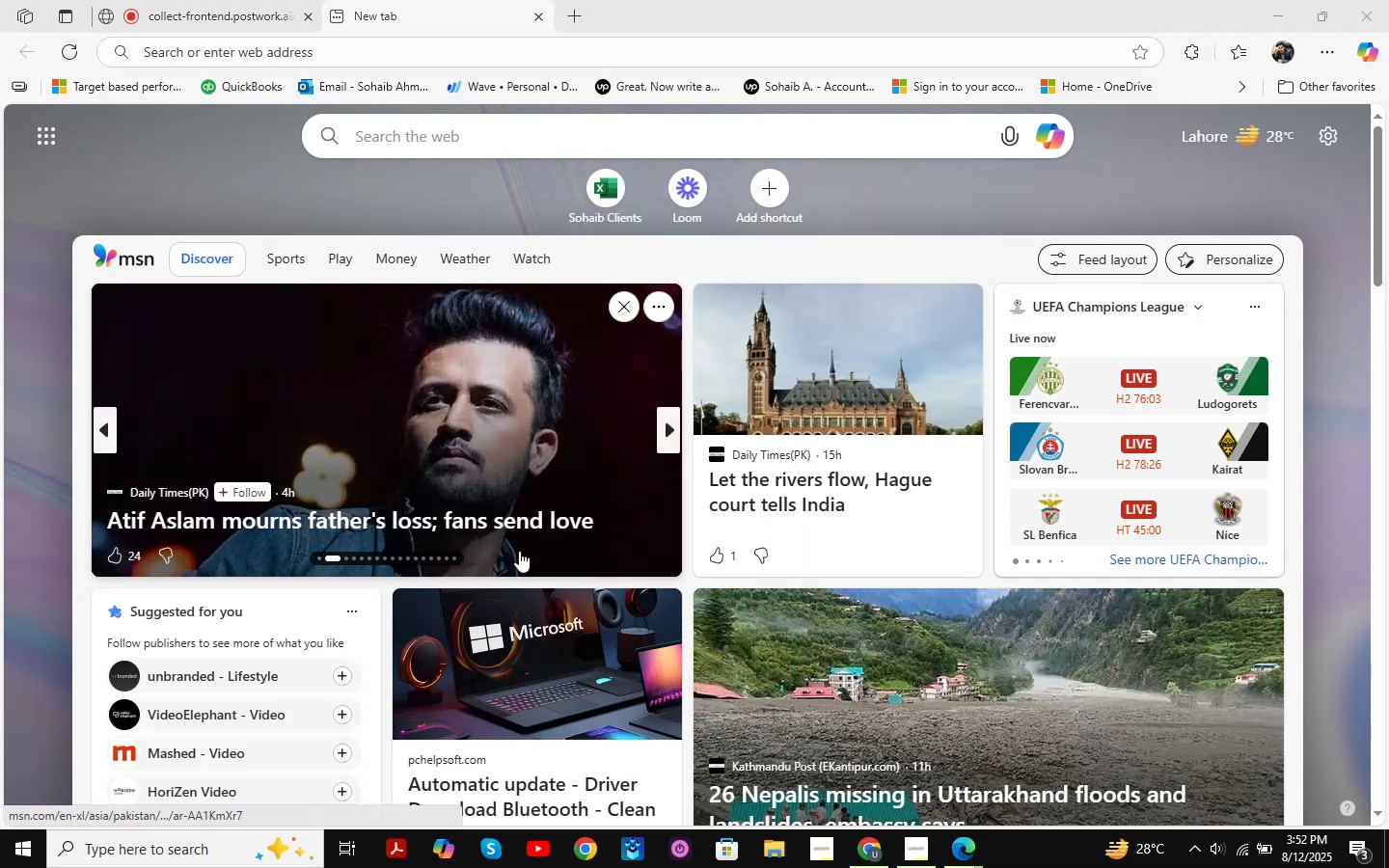 
key(Unknown)
 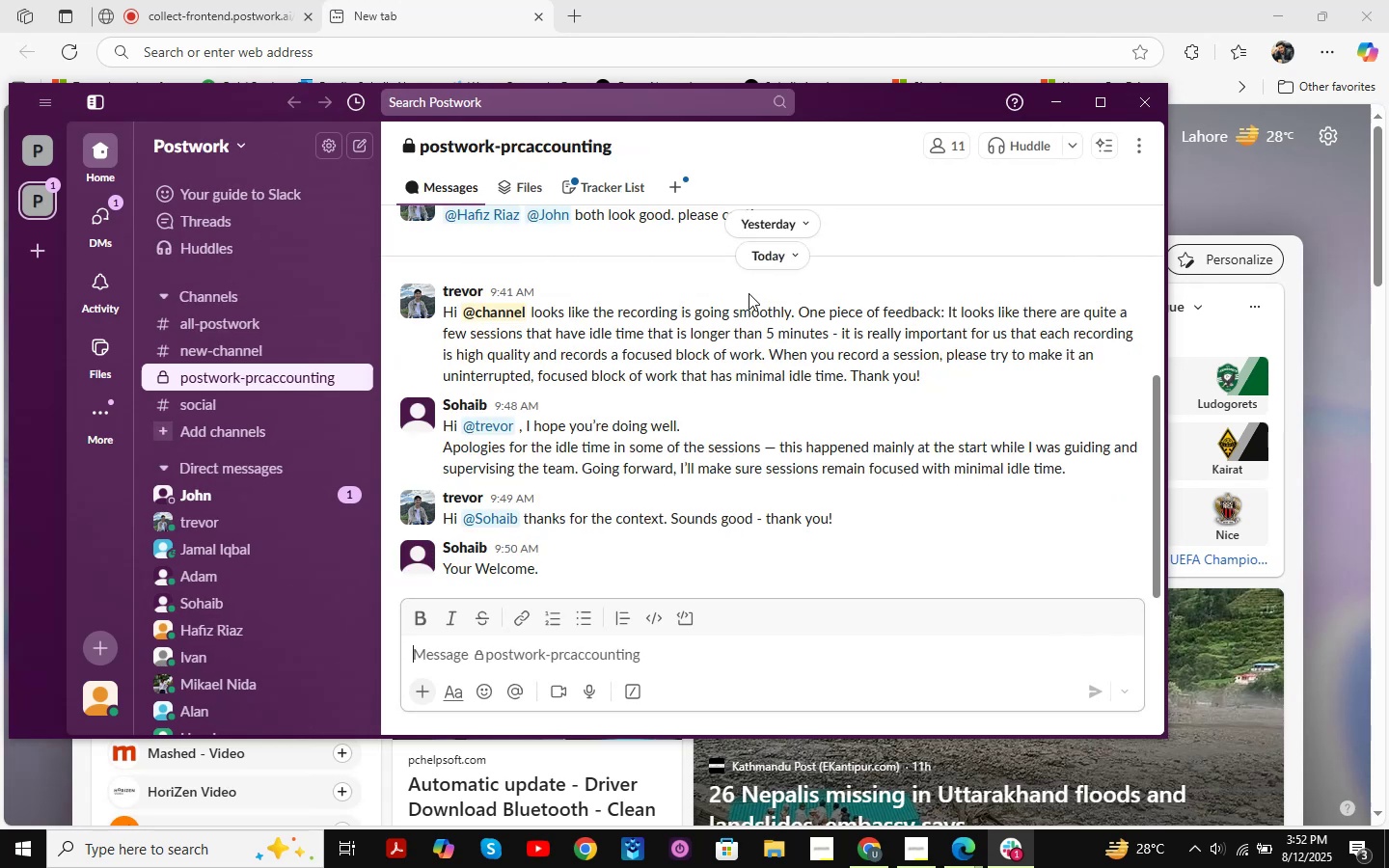 
scroll: coordinate [786, 407], scroll_direction: none, amount: 0.0
 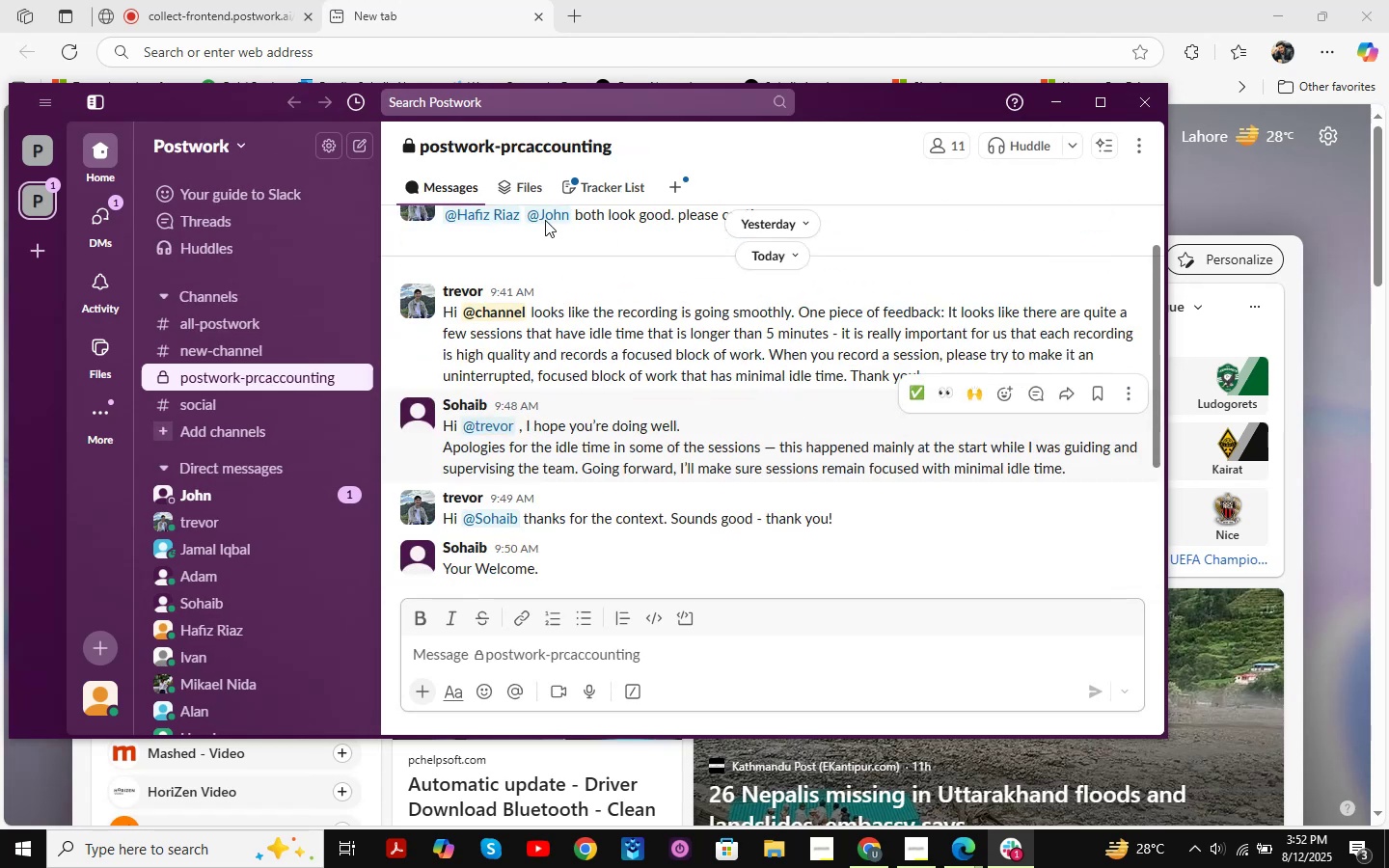 
scroll: coordinate [564, 529], scroll_direction: down, amount: 2.0
 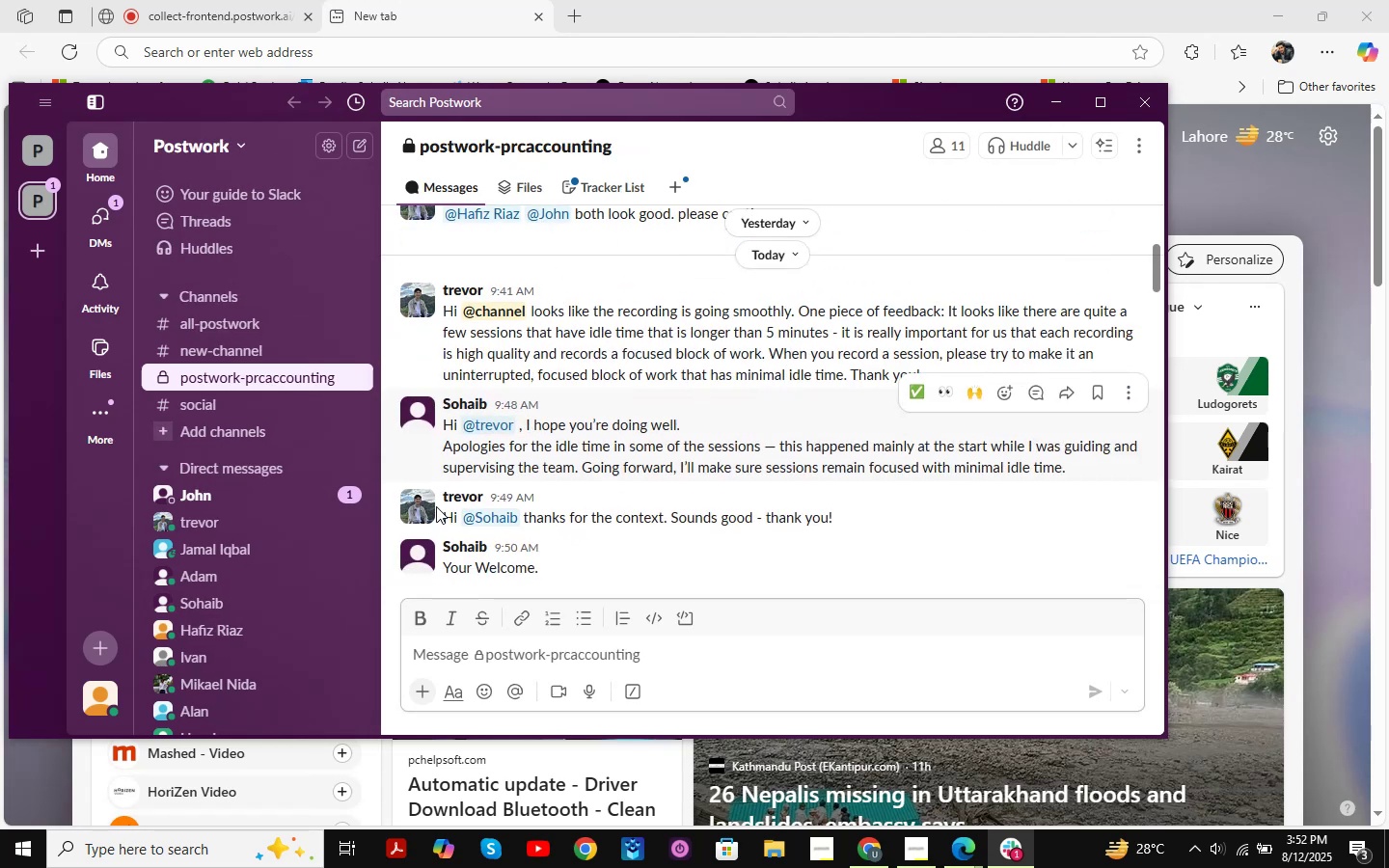 
scroll: coordinate [627, 434], scroll_direction: up, amount: 27.0
 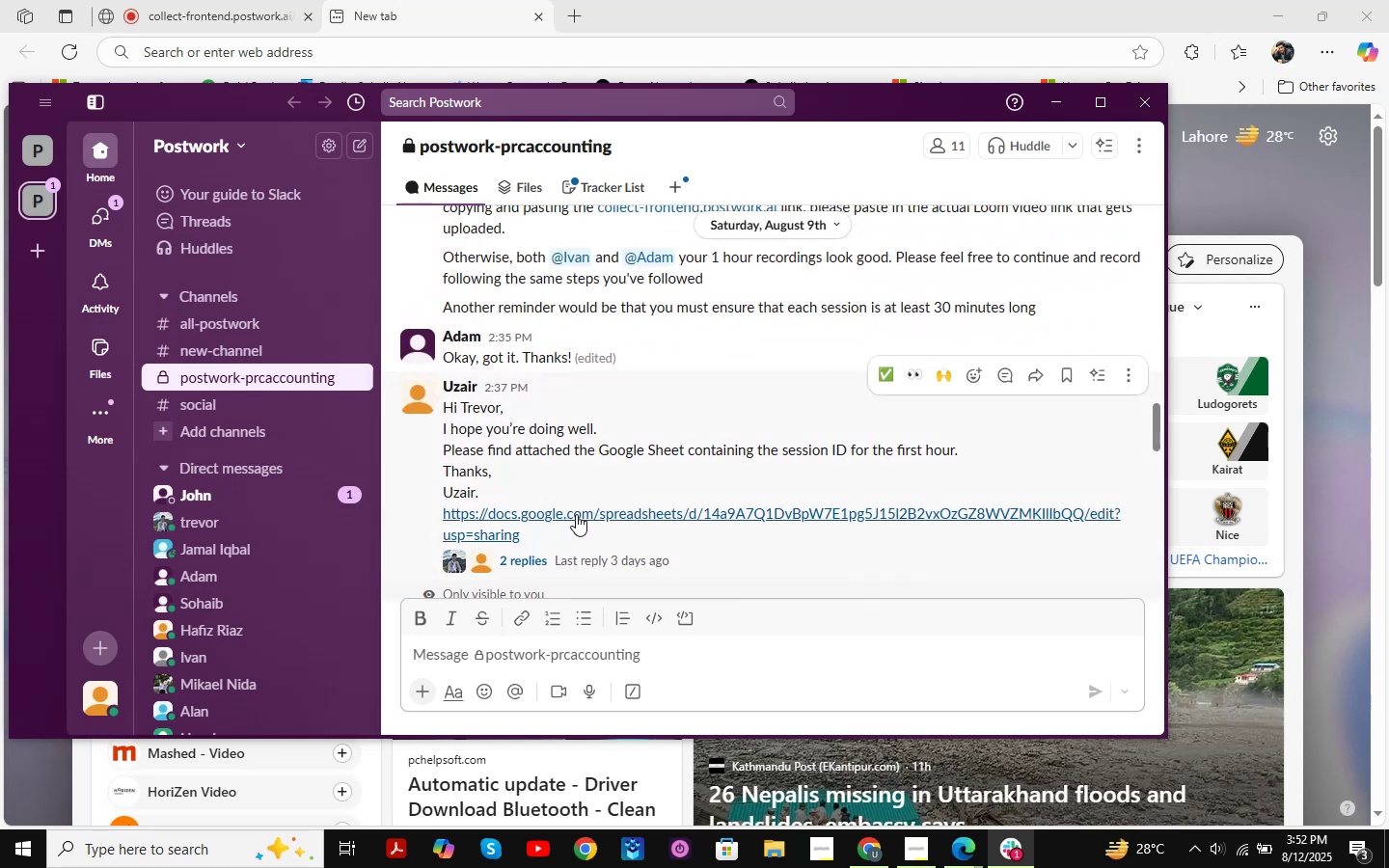 
left_click([583, 513])
 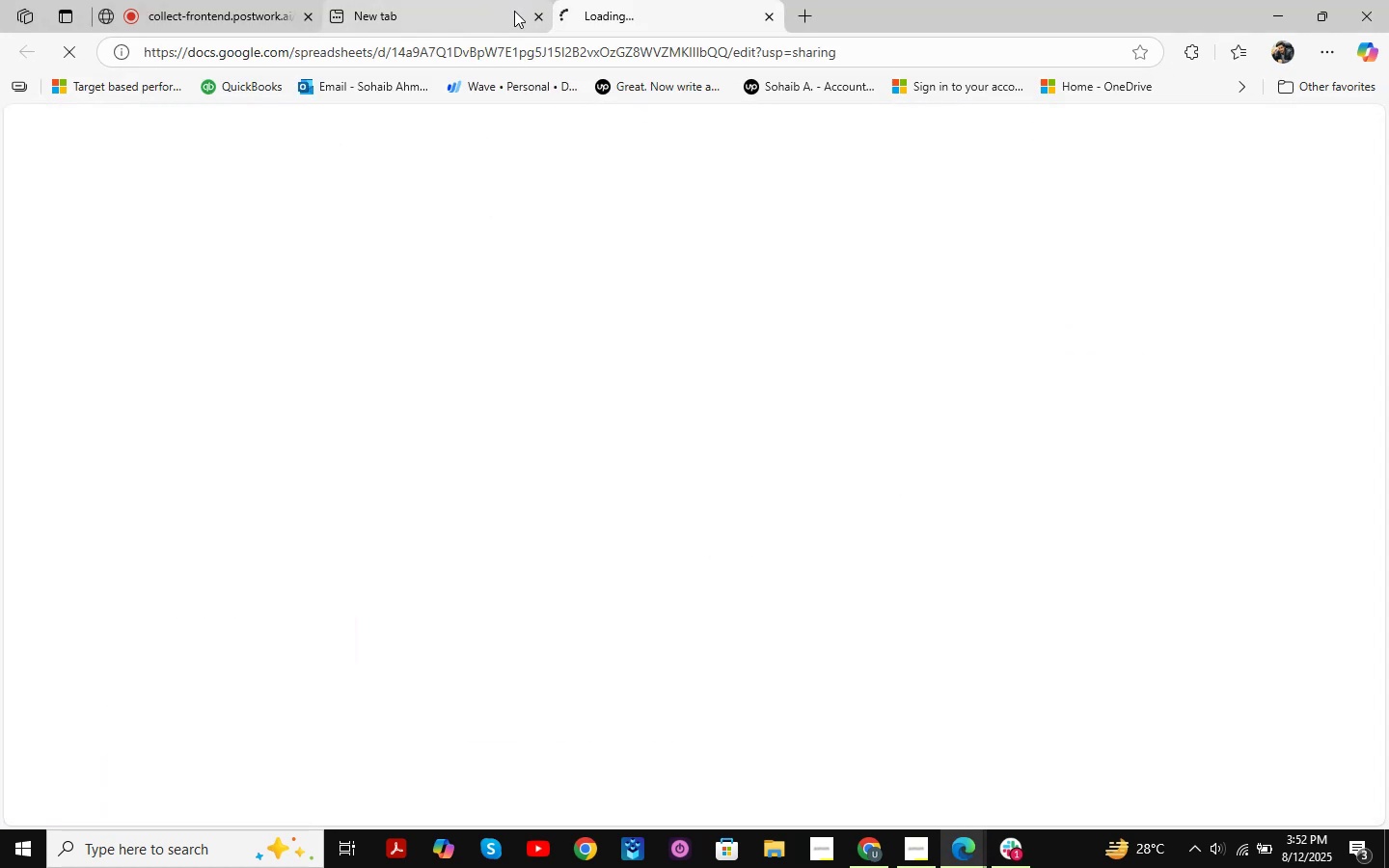 
left_click([542, 17])
 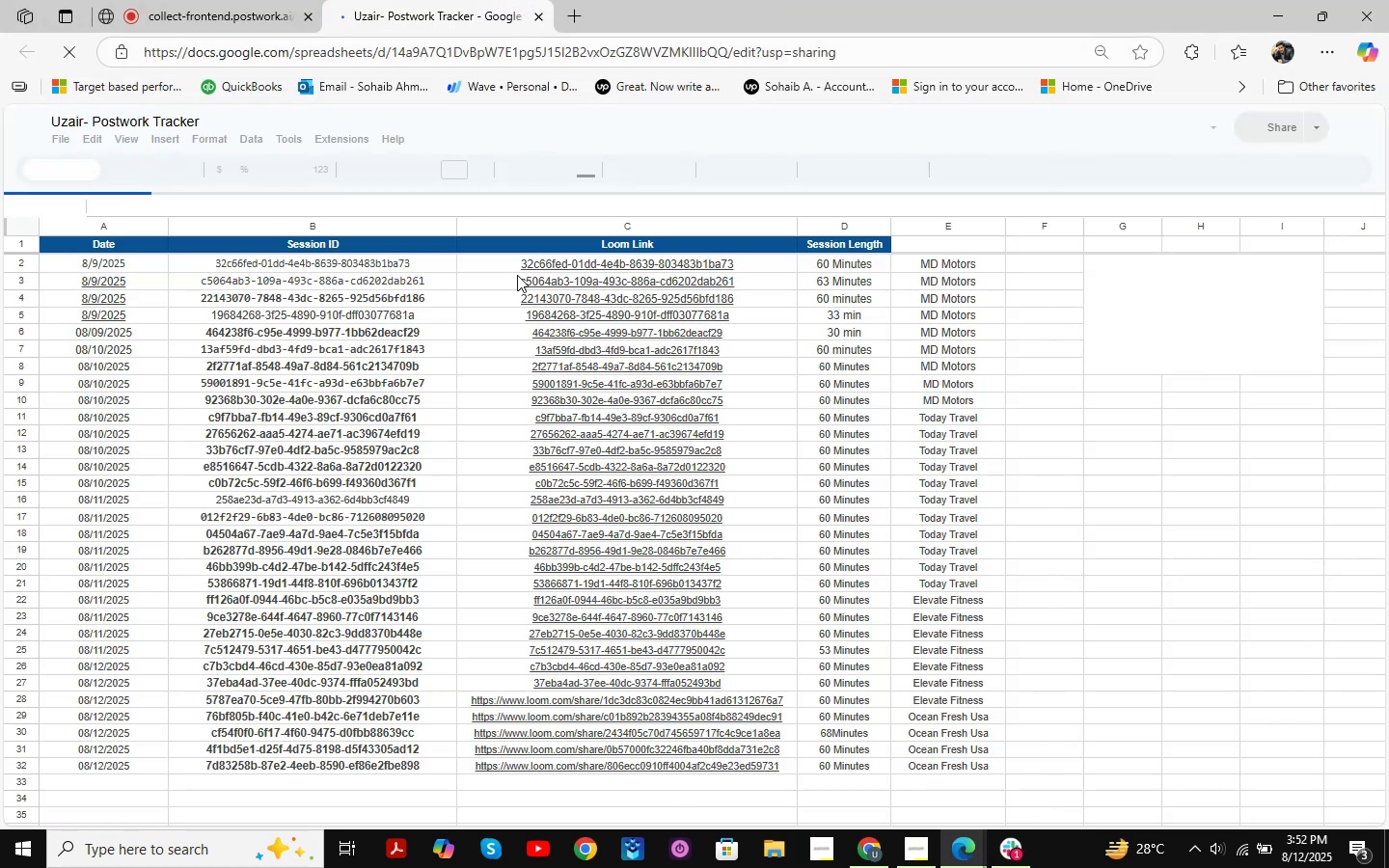 
scroll: coordinate [845, 506], scroll_direction: up, amount: 27.0
 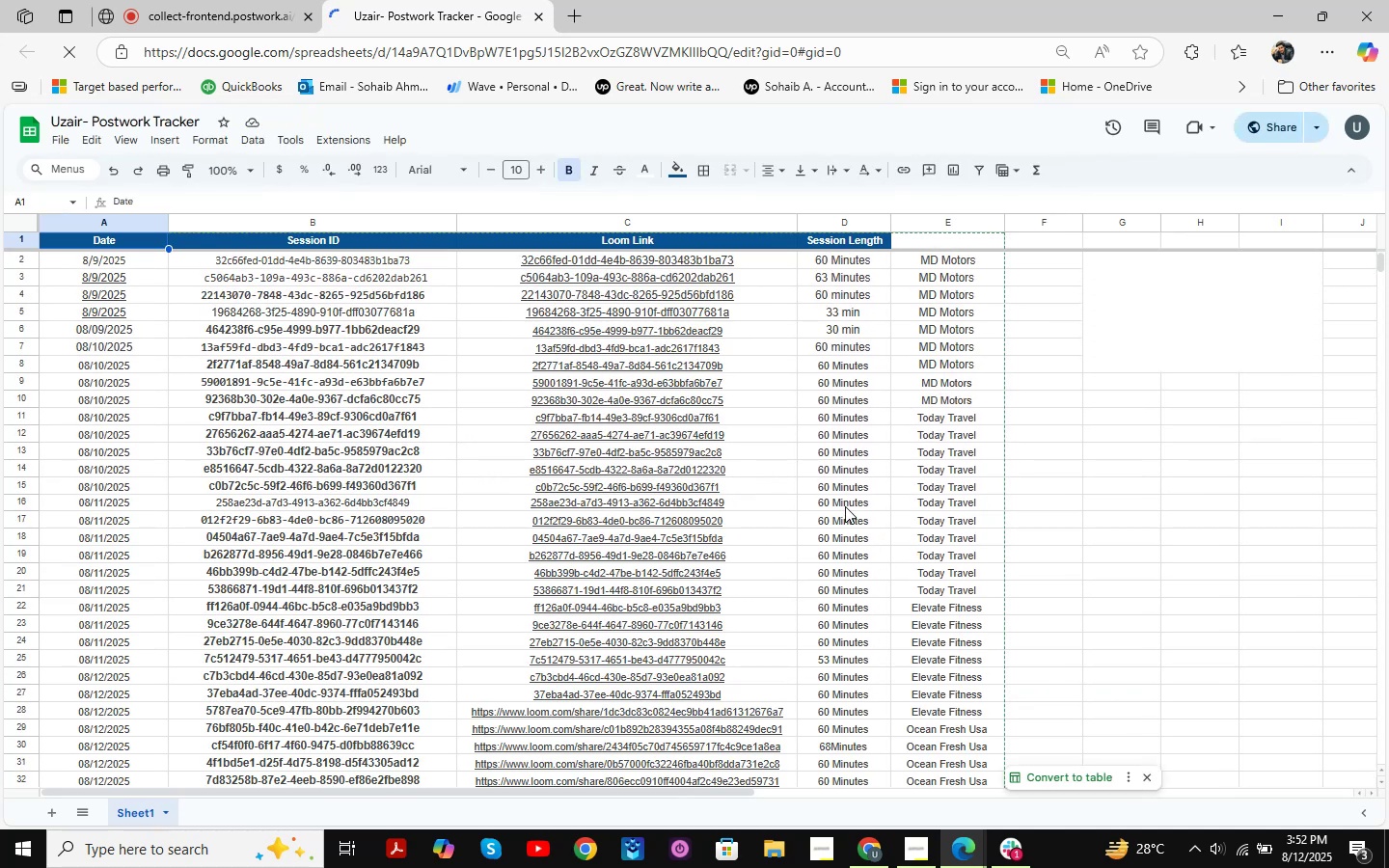 
scroll: coordinate [845, 506], scroll_direction: down, amount: 2.0
 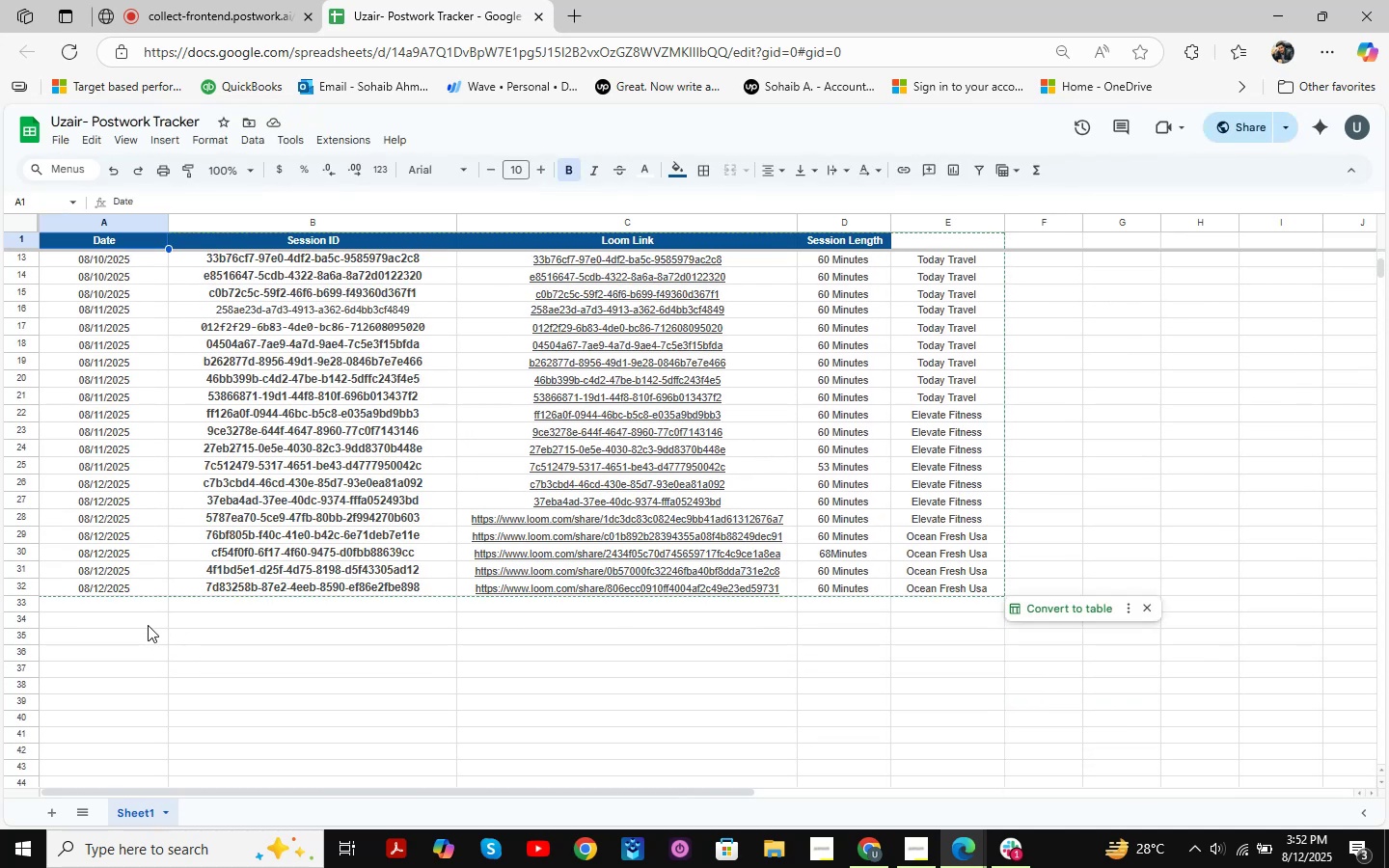 
left_click([91, 600])
 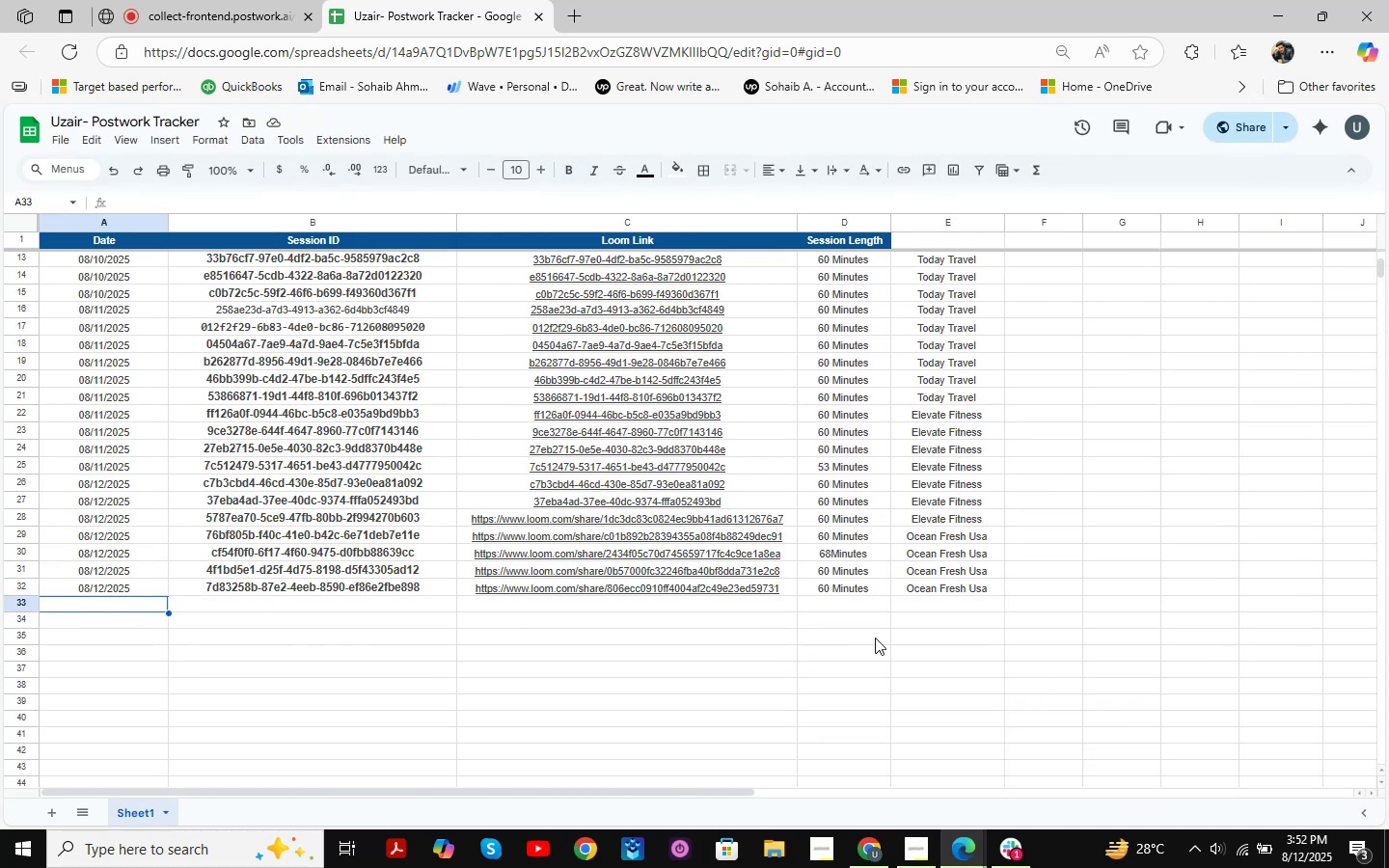 
key(Numpad0)
 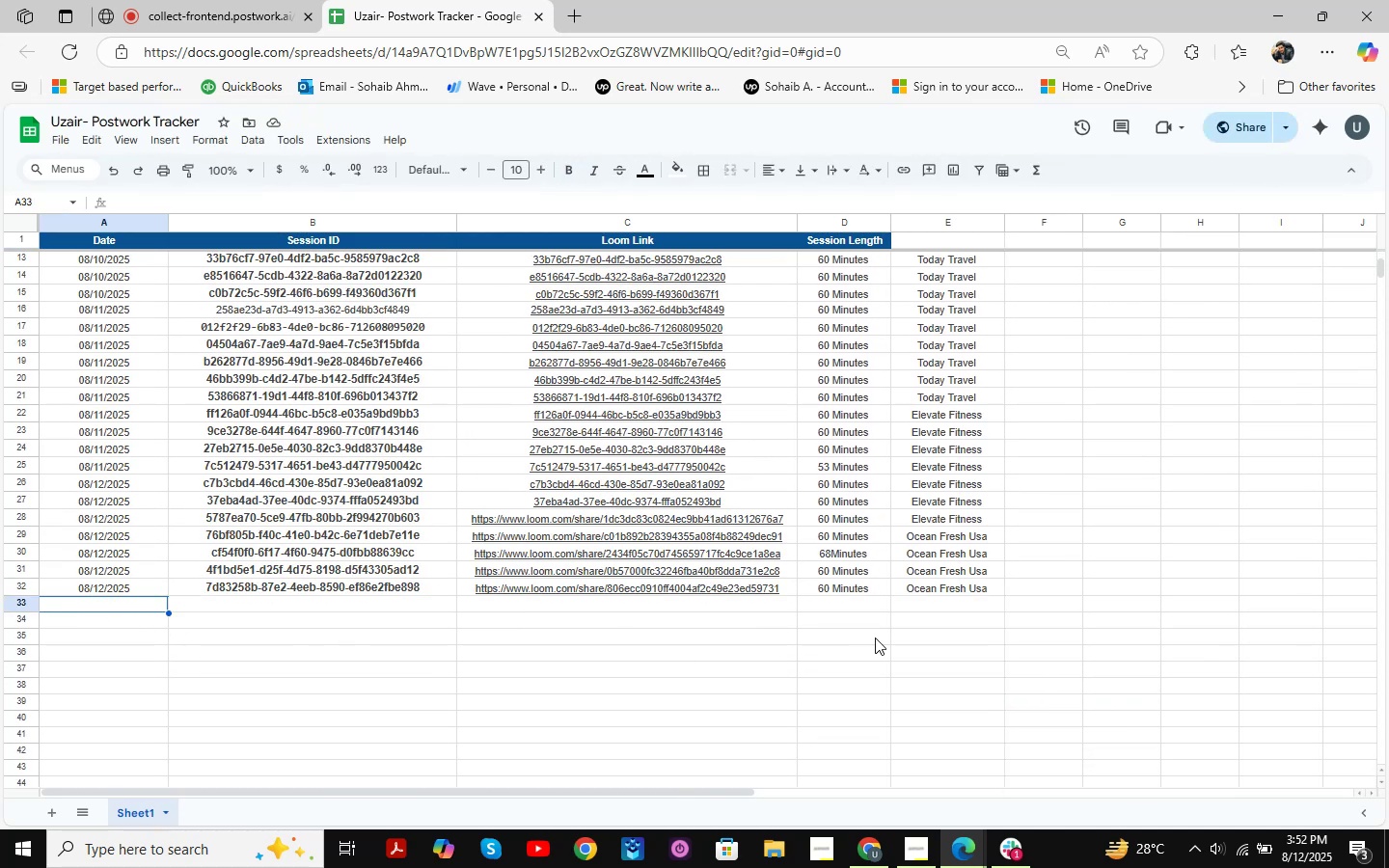 
key(Numpad8)
 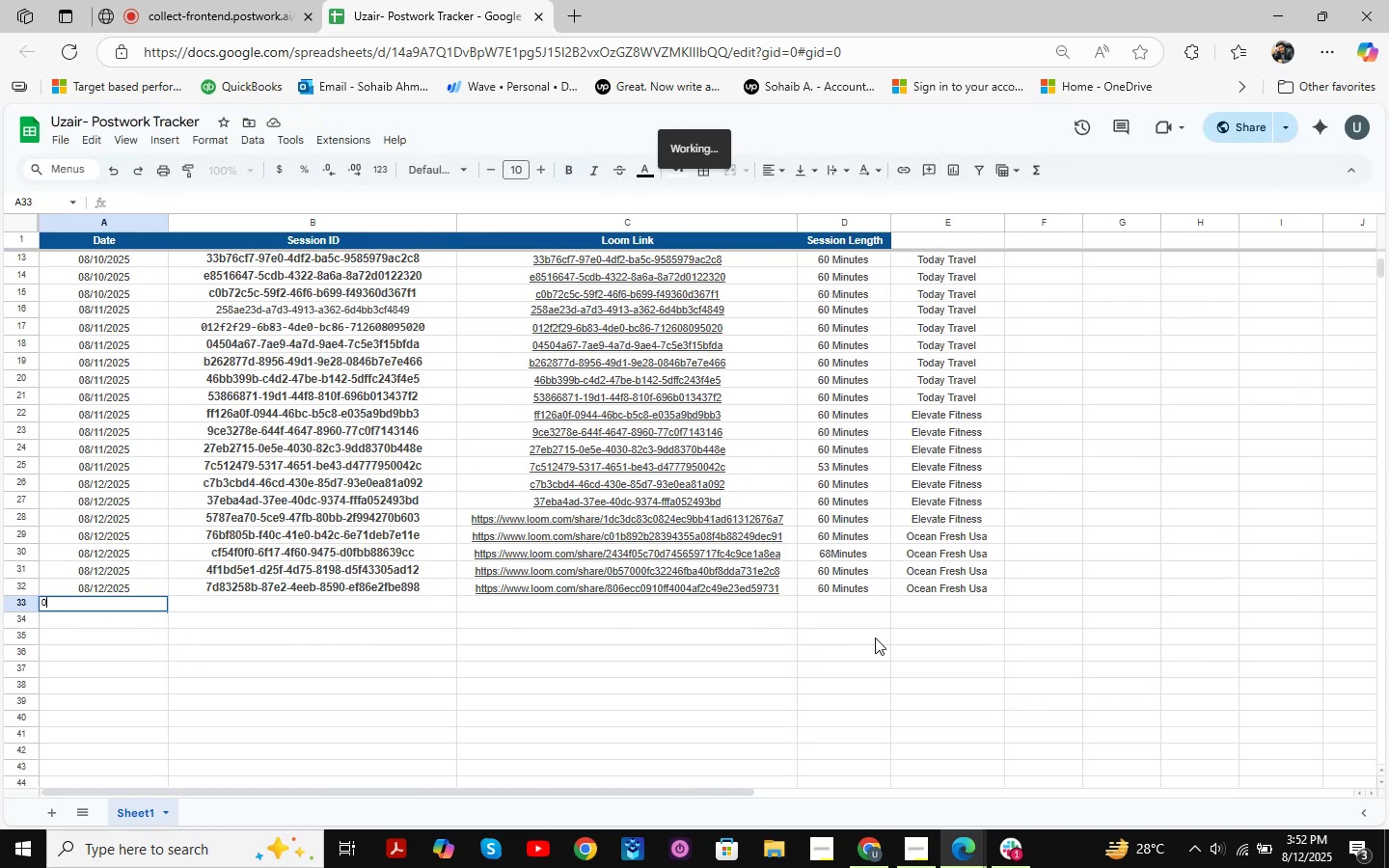 
key(NumpadDivide)
 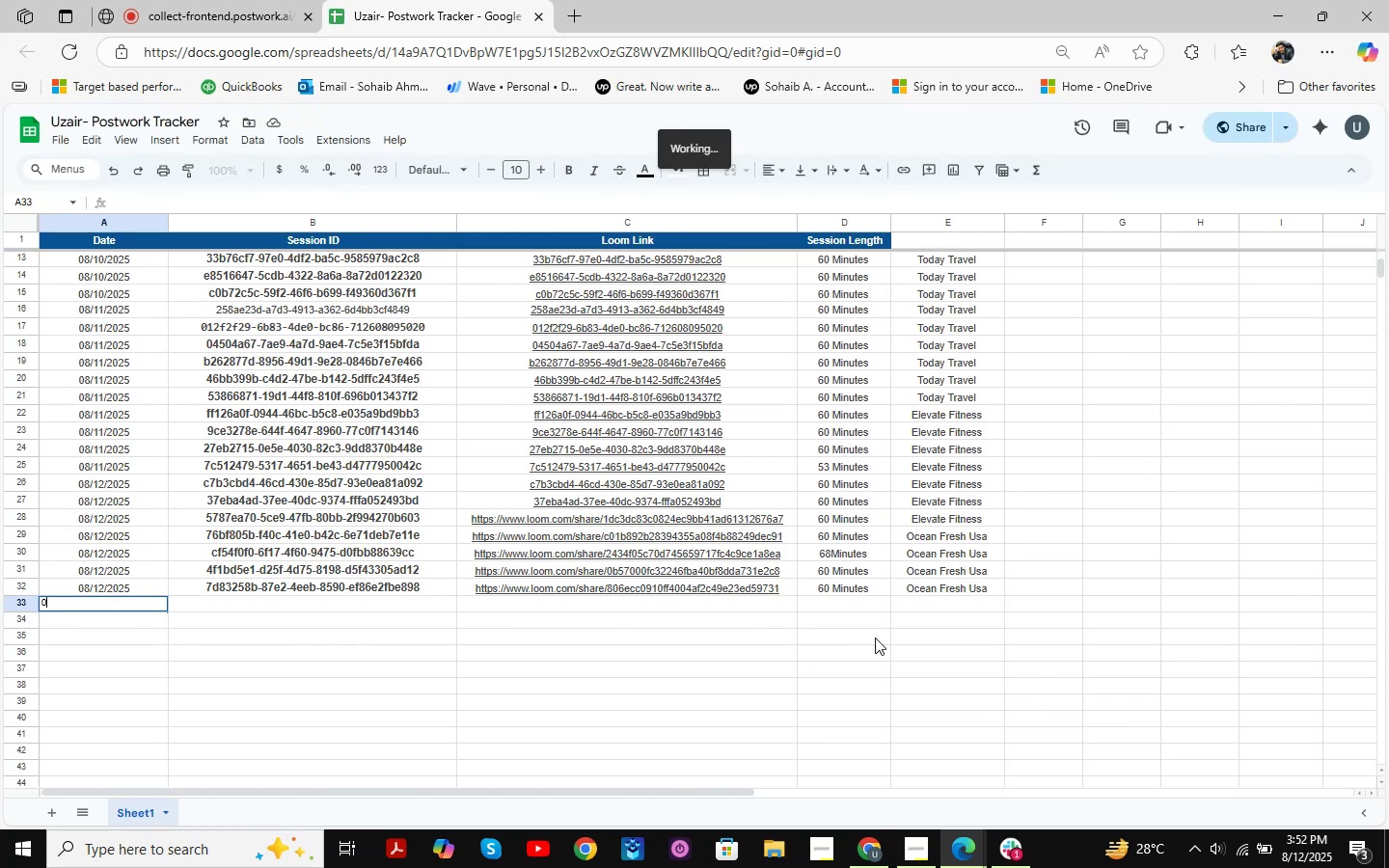 
key(Numpad1)
 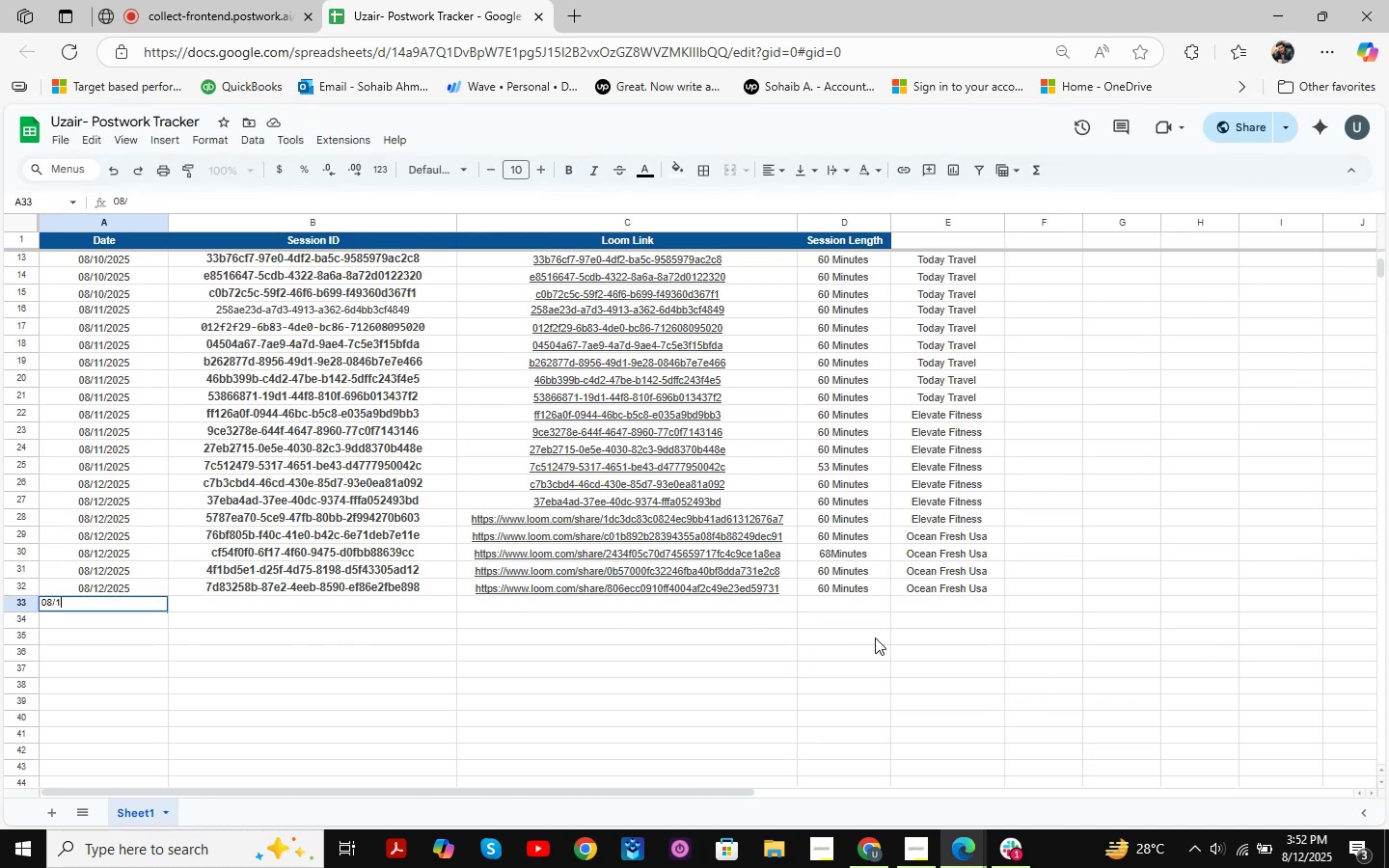 
key(Numpad2)
 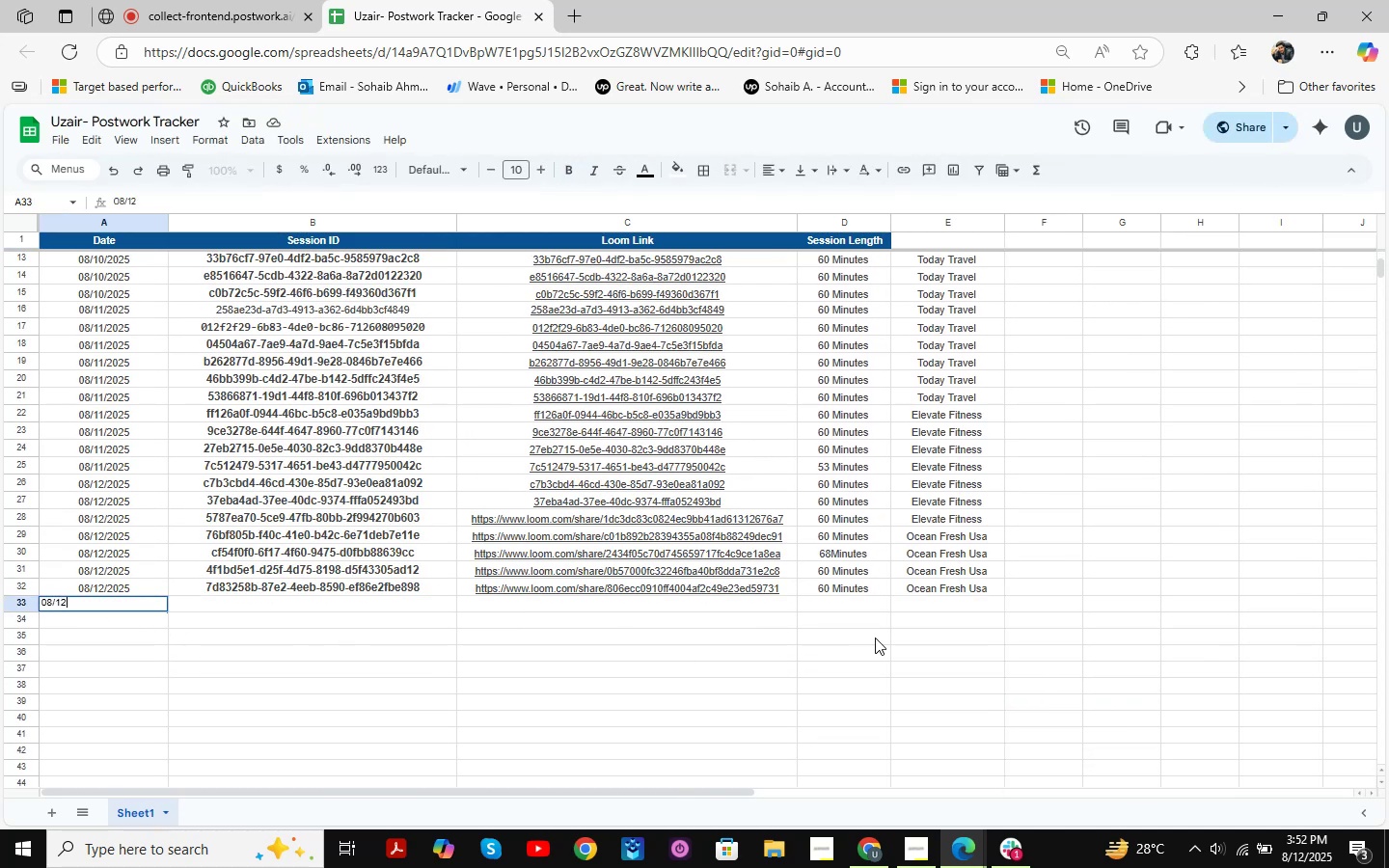 
key(NumpadDivide)
 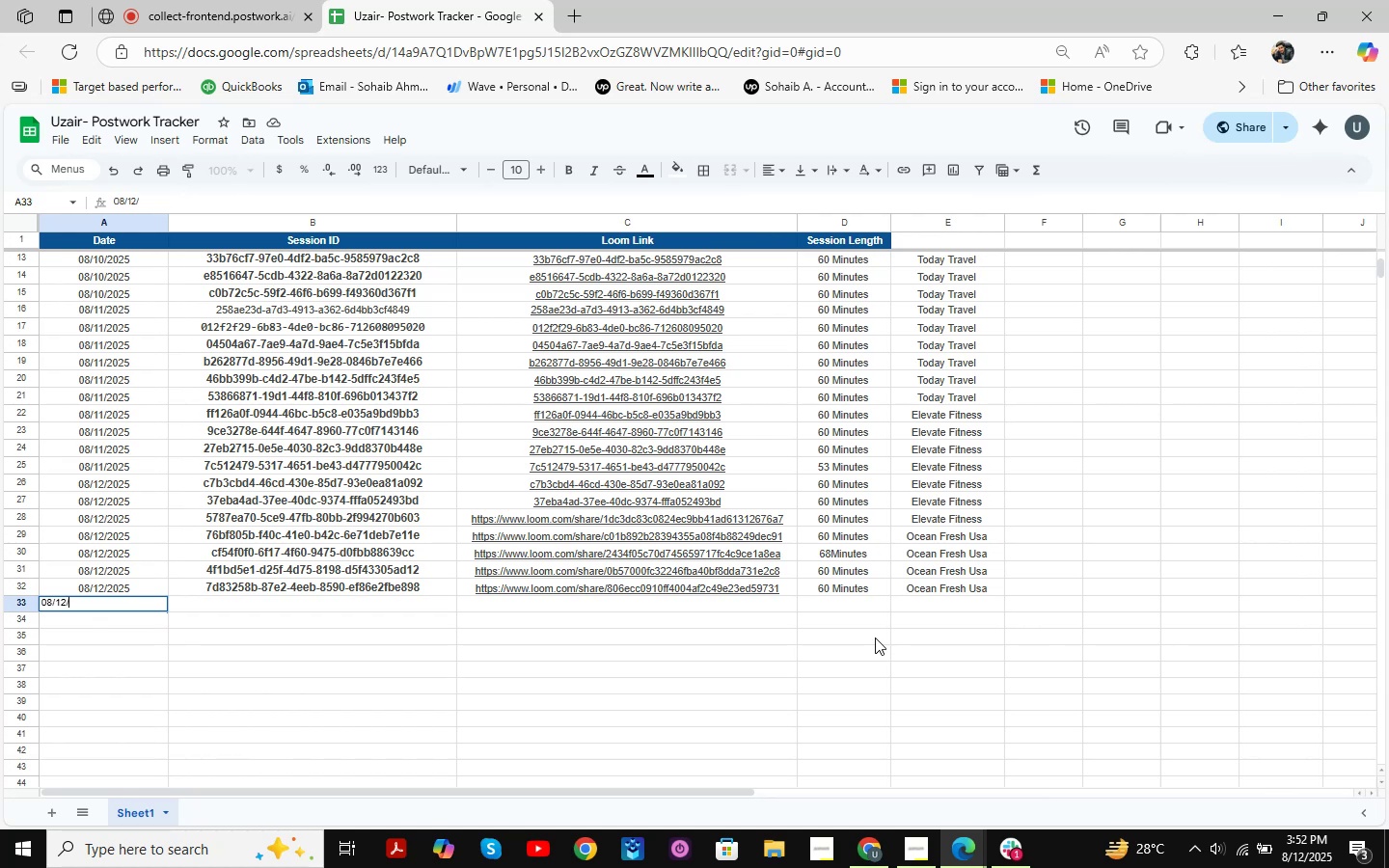 
key(Numpad2)
 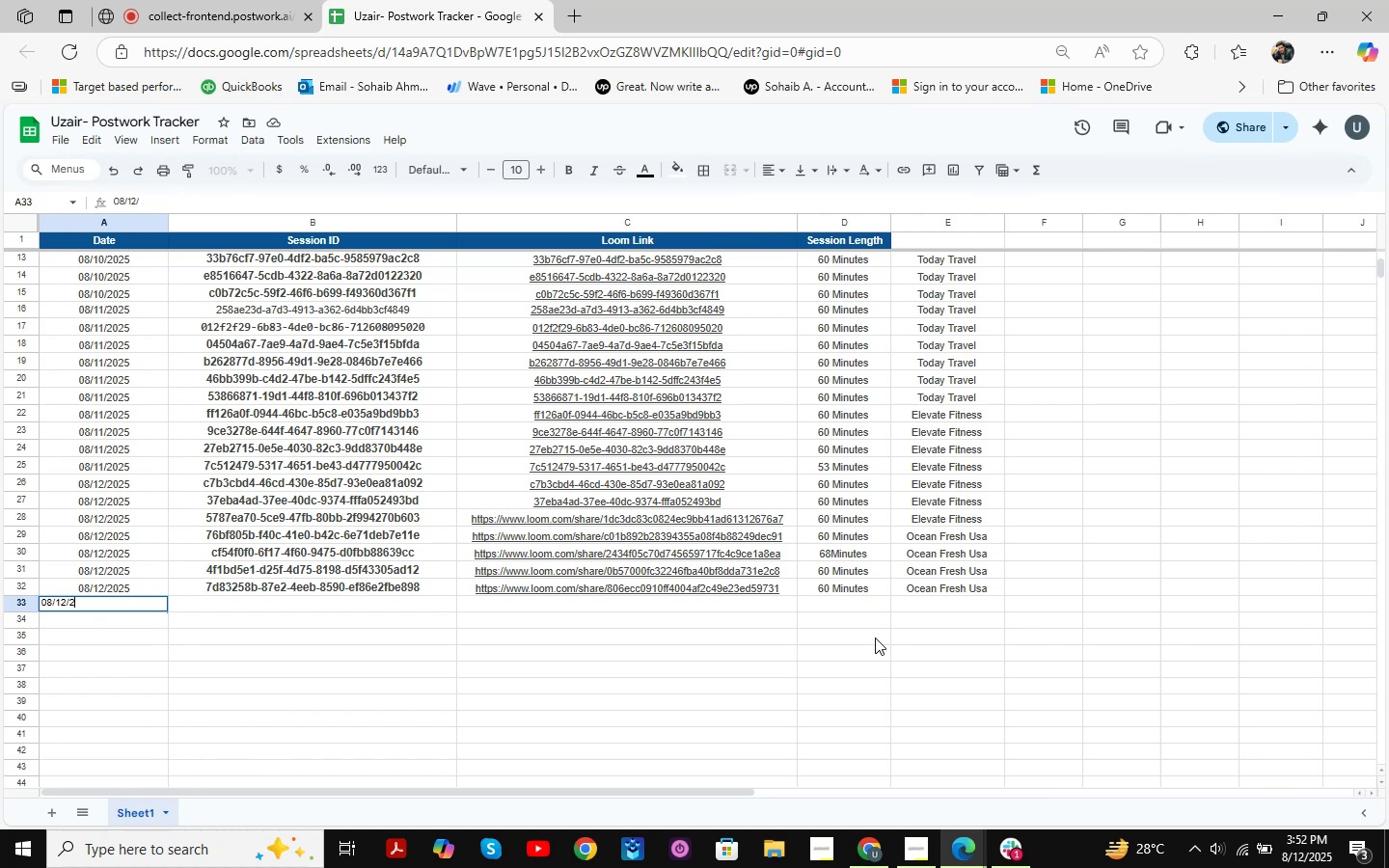 
key(Numpad0)
 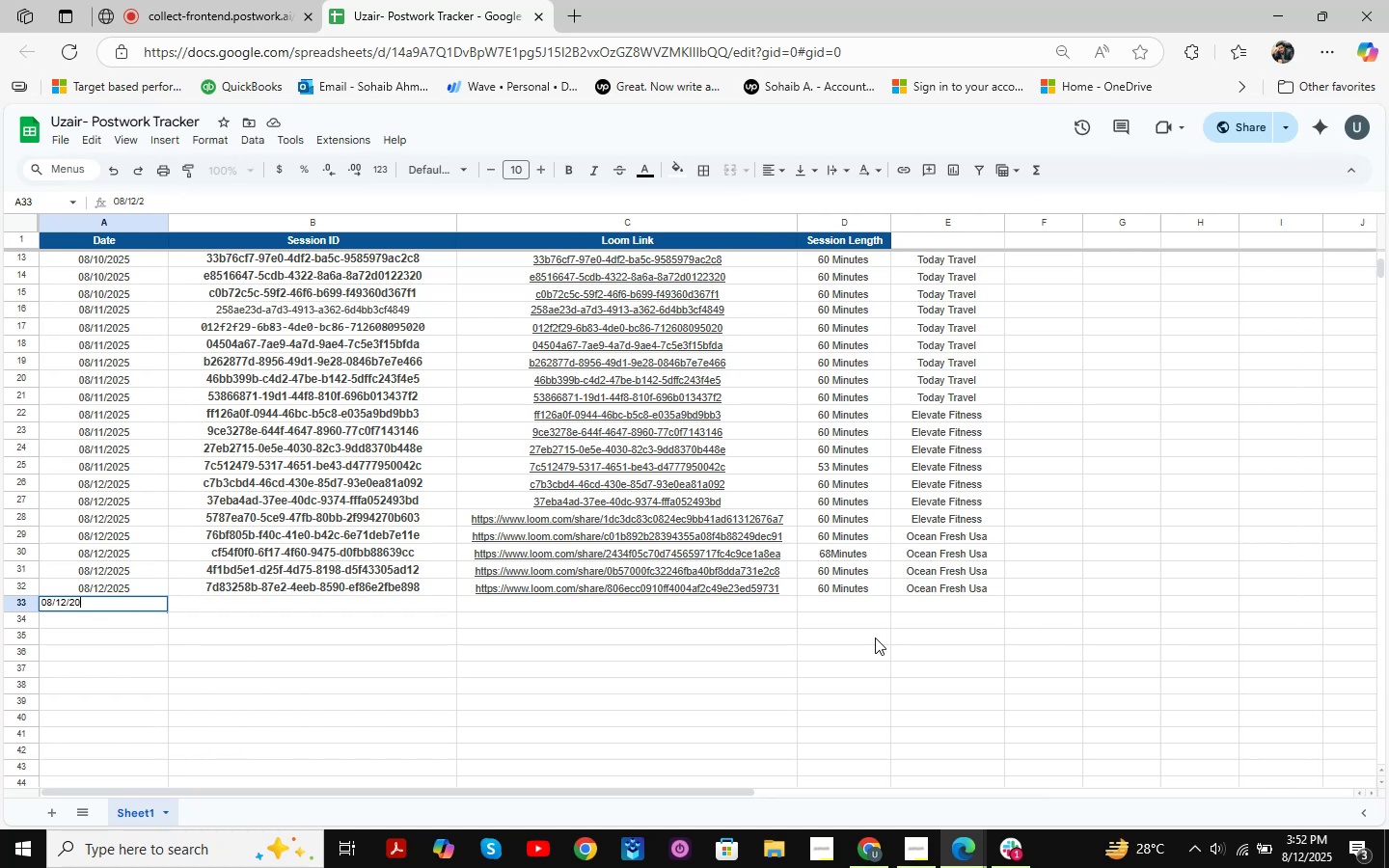 
key(Numpad2)
 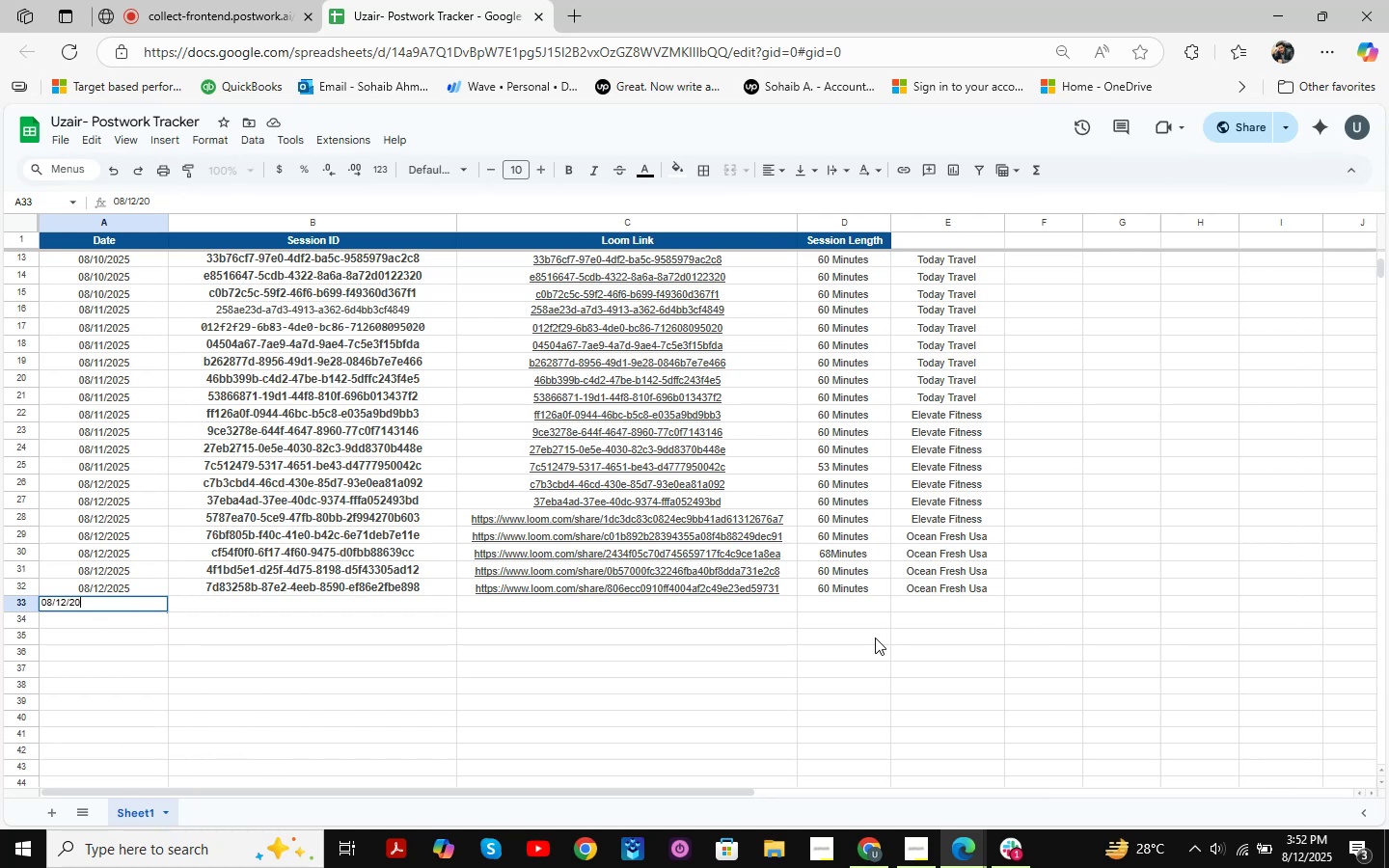 
key(Numpad5)
 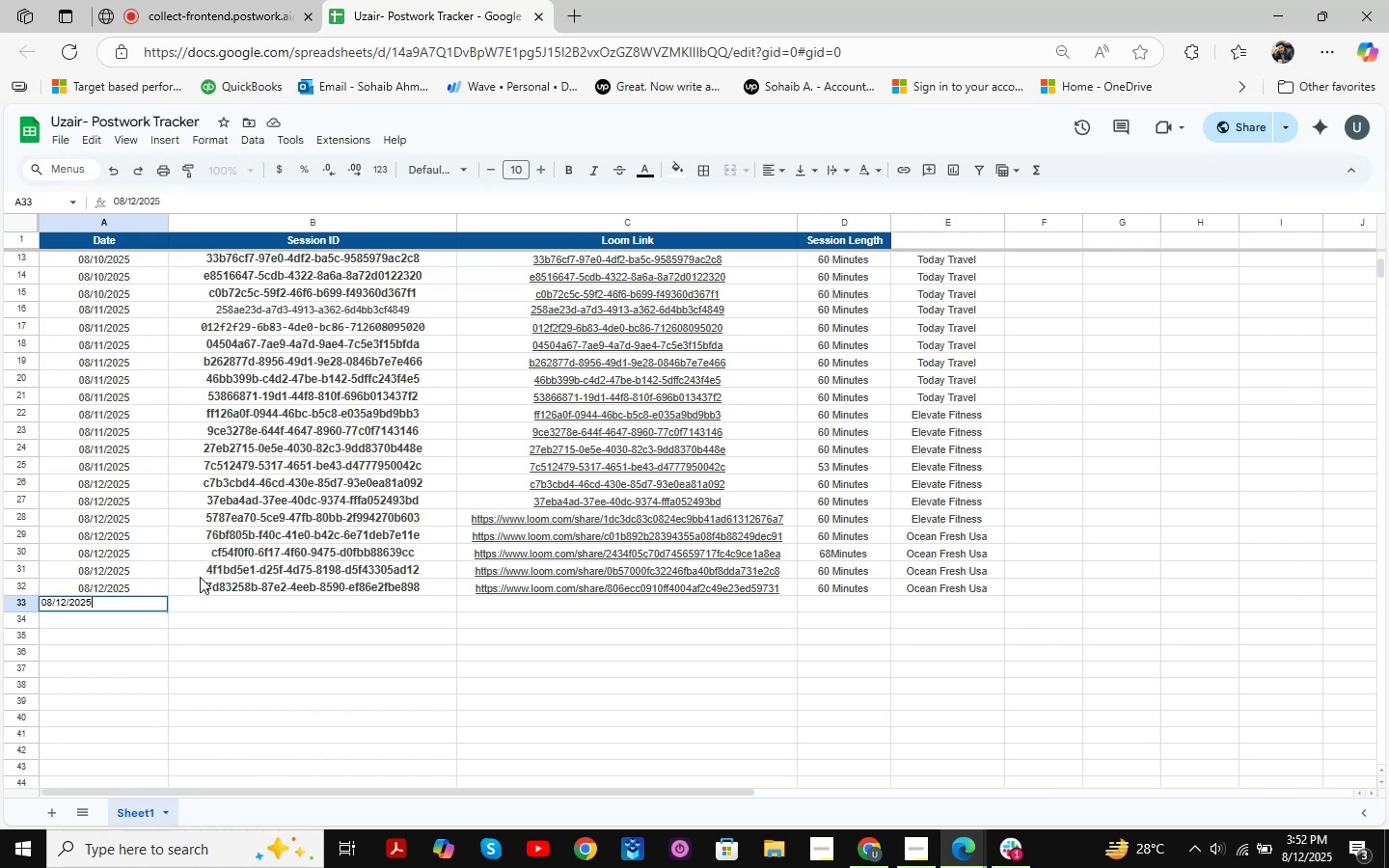 
left_click([218, 598])
 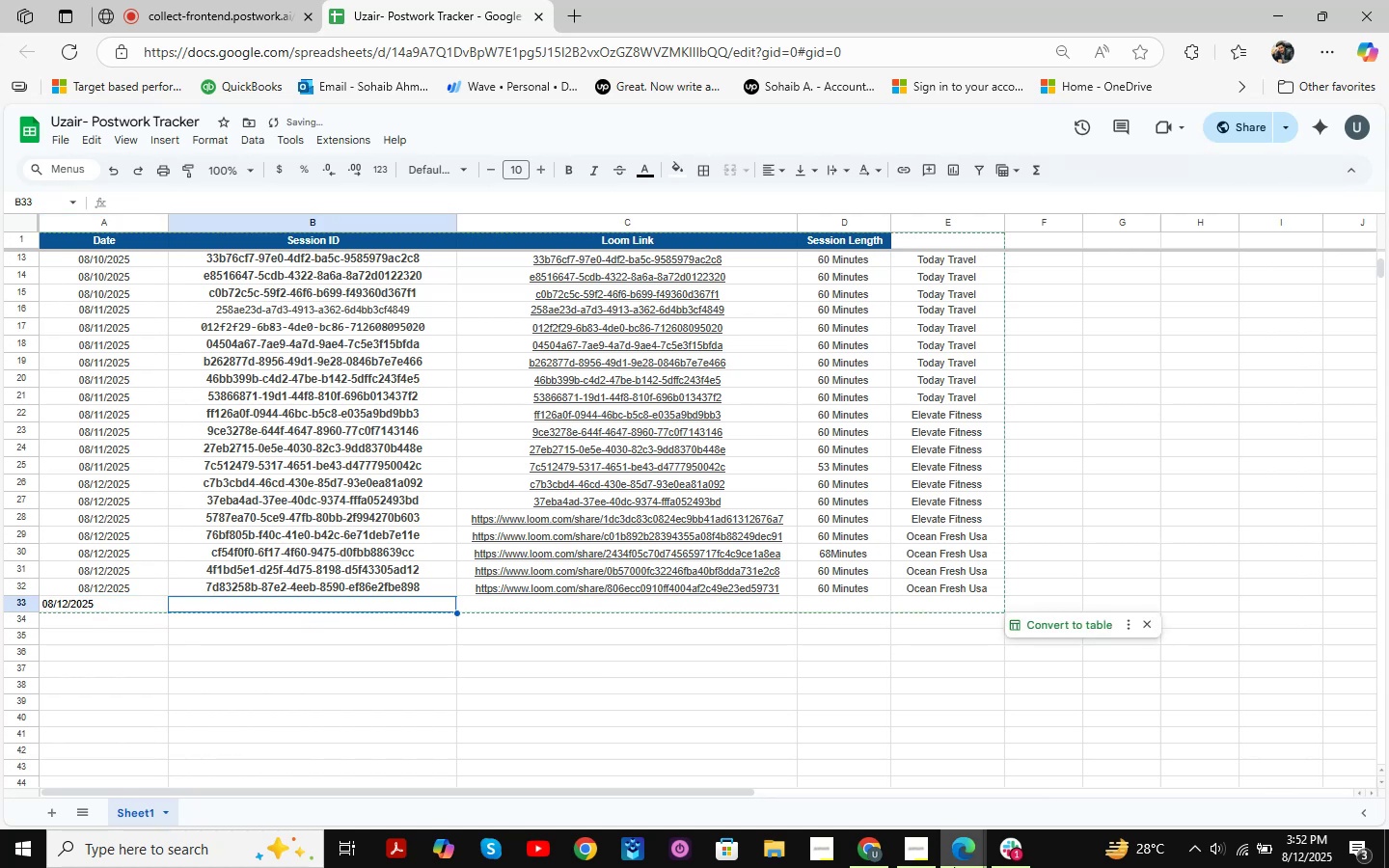 
left_click([919, 848])
 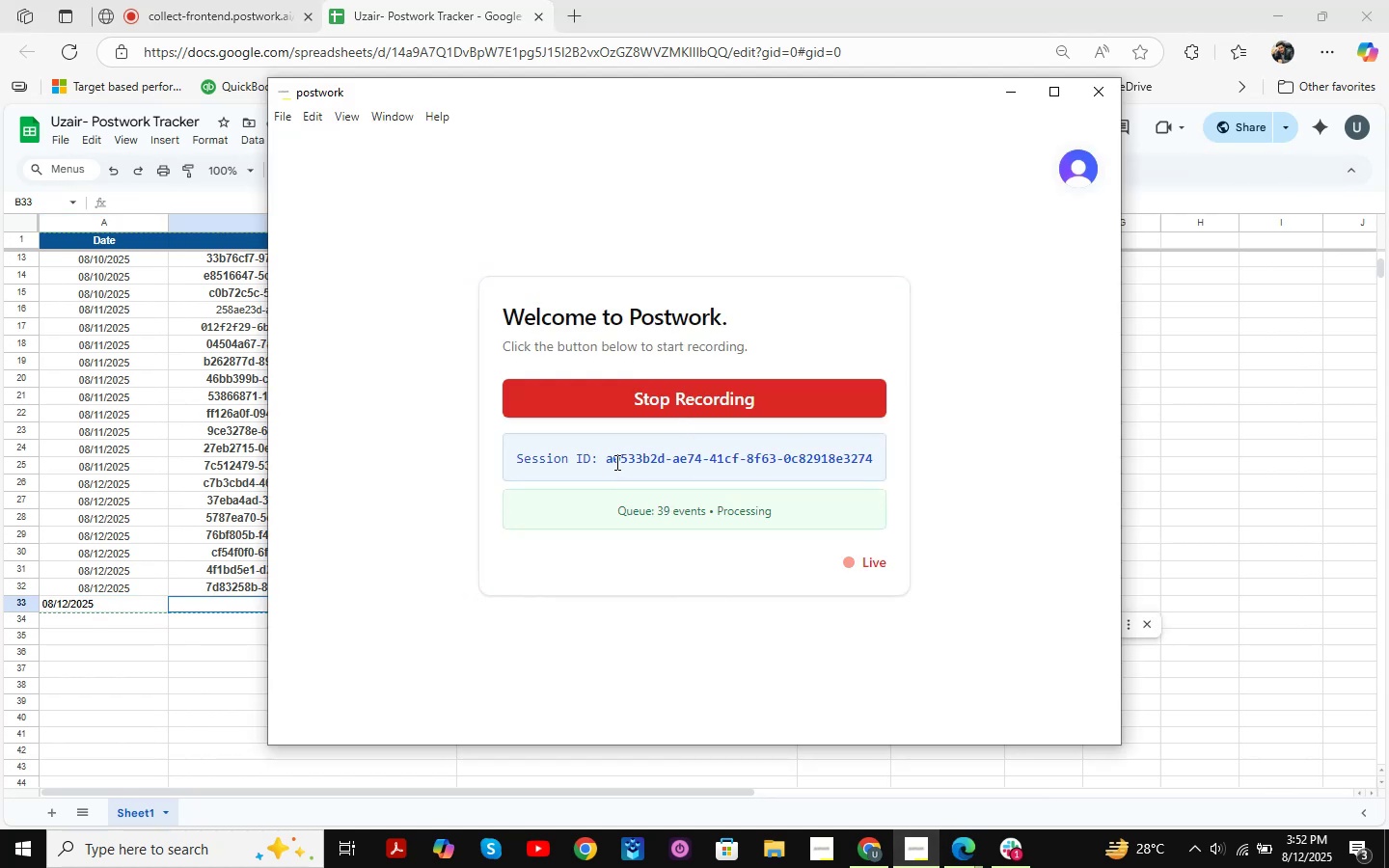 
left_click_drag(start_coordinate=[610, 458], to_coordinate=[932, 480])
 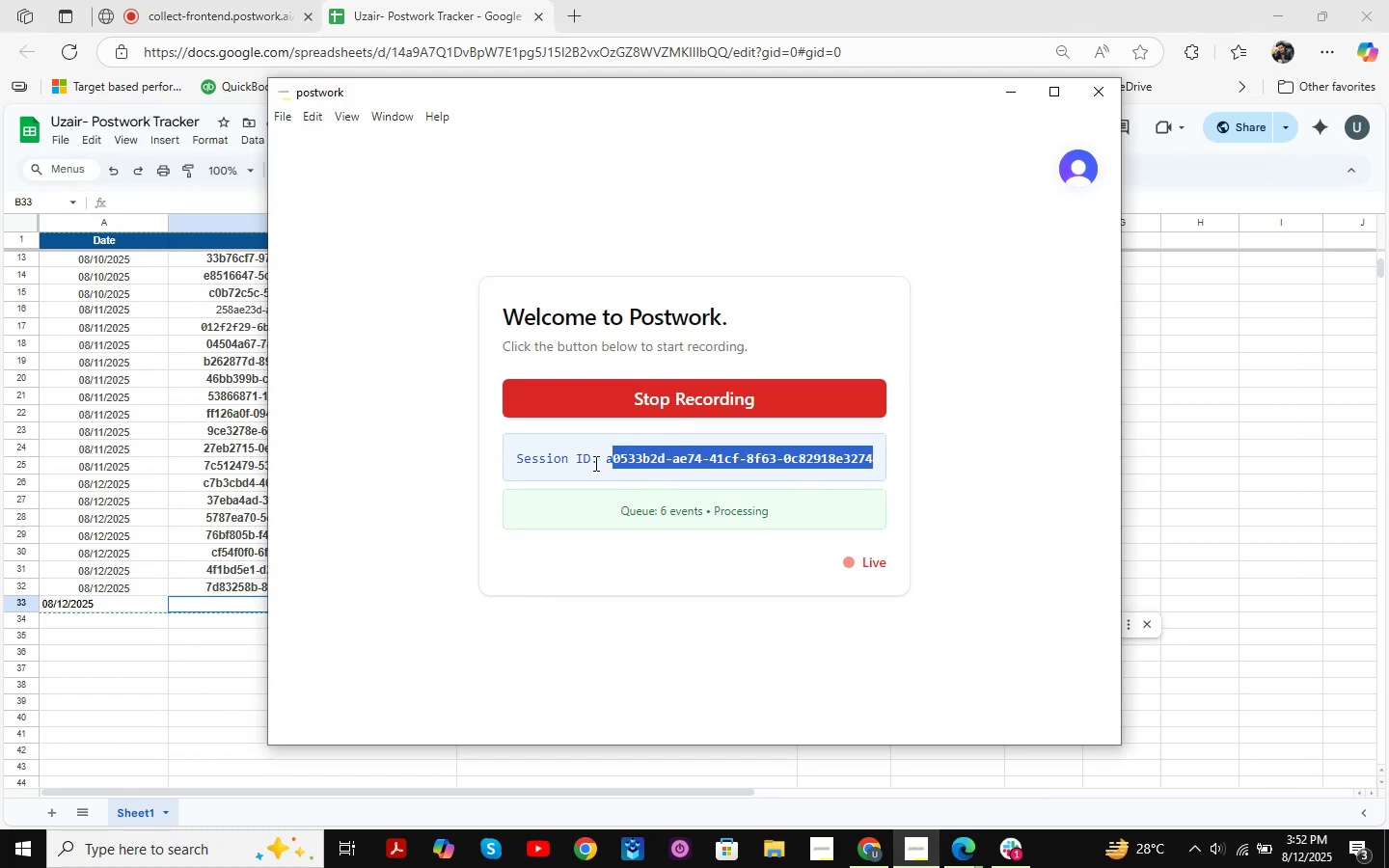 
left_click([606, 459])
 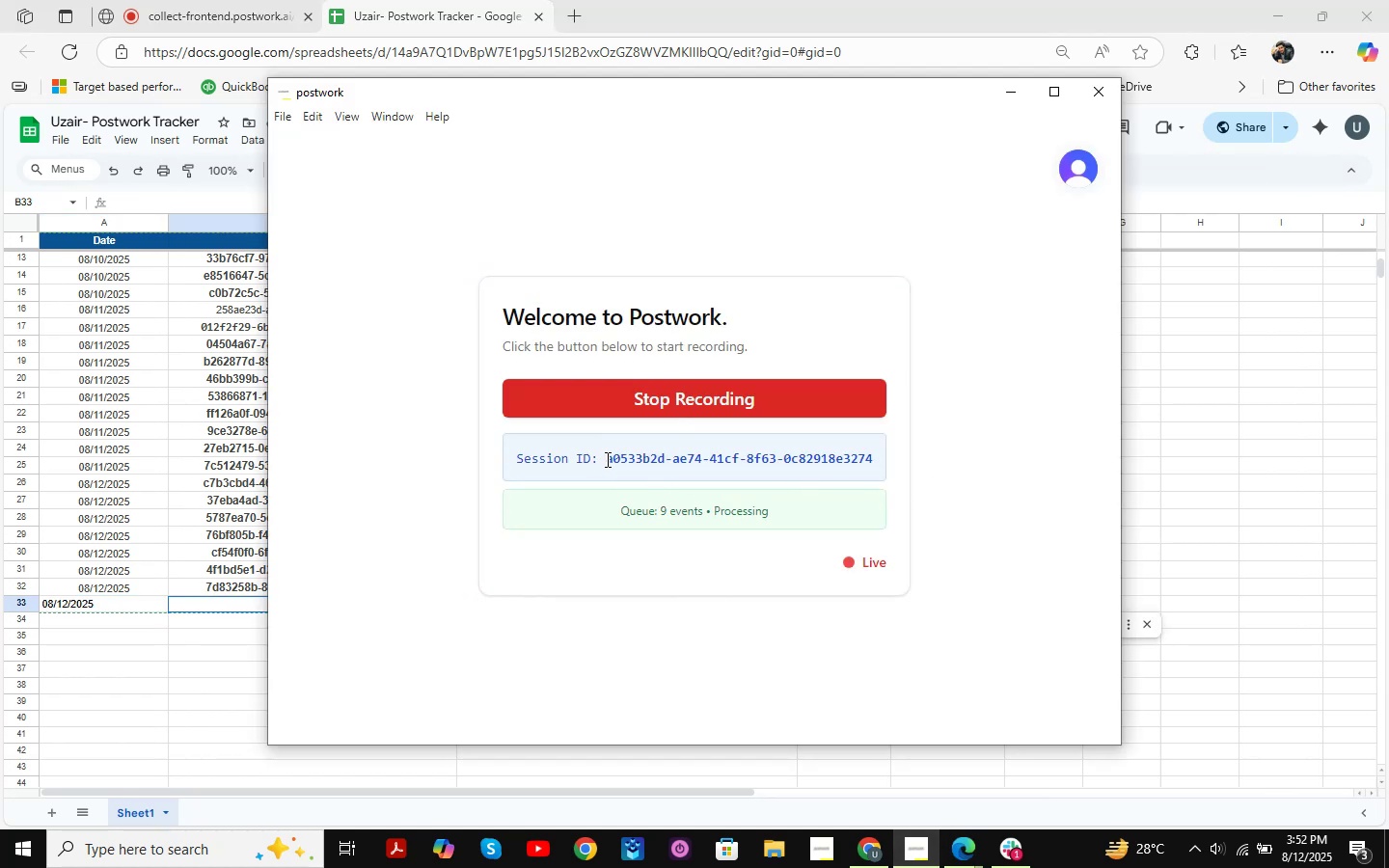 
left_click_drag(start_coordinate=[606, 459], to_coordinate=[903, 471])
 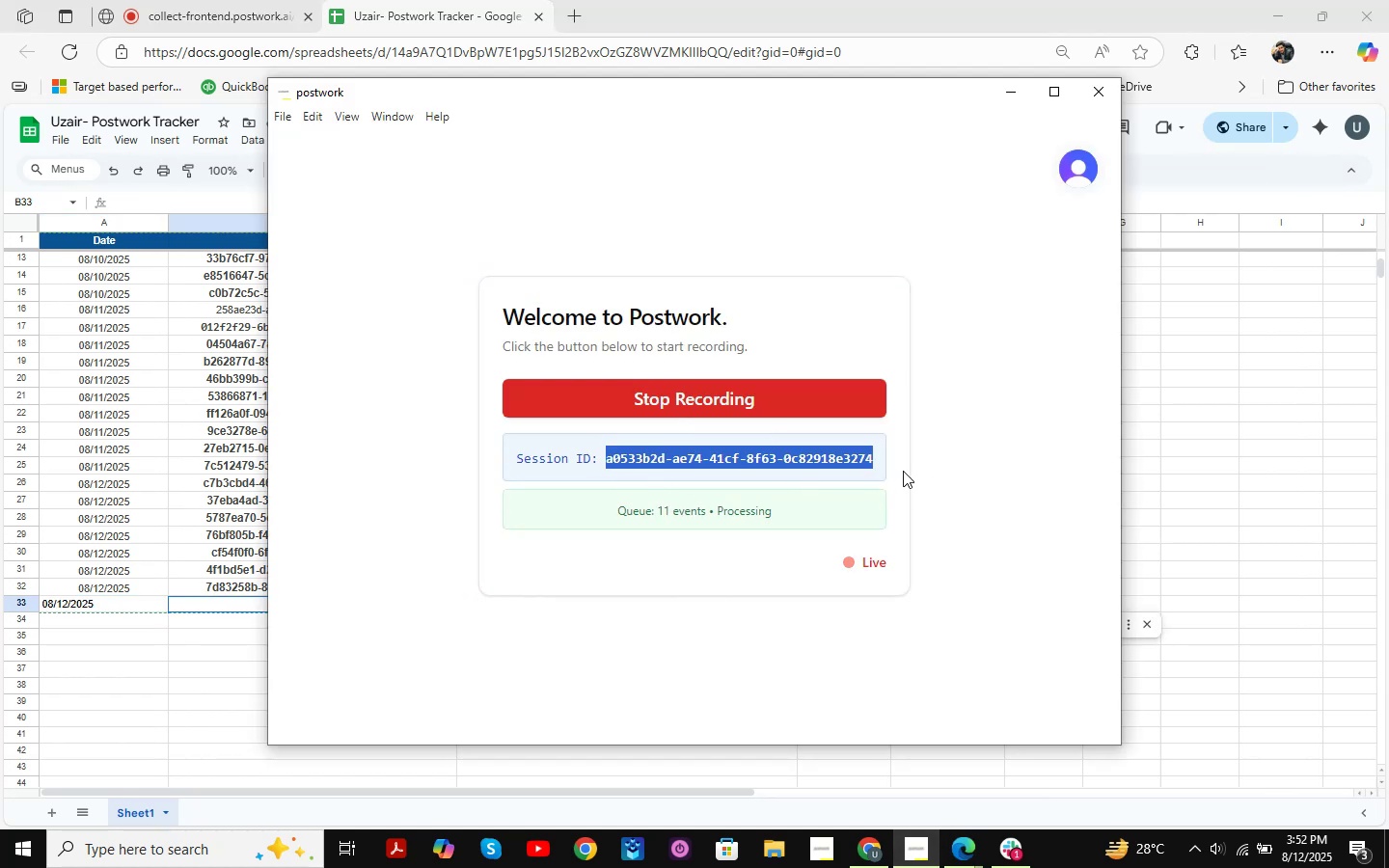 
key(Control+C)
 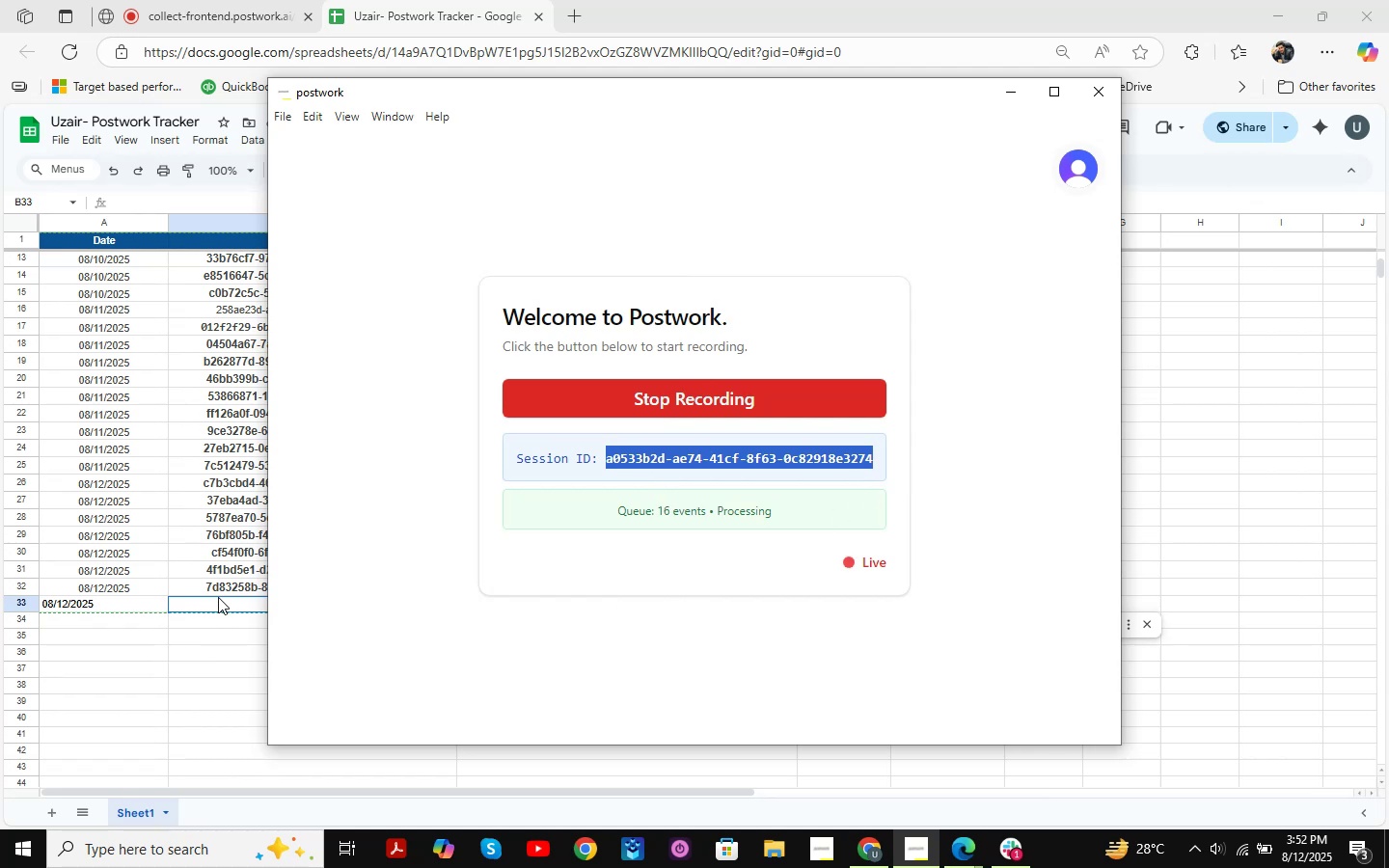 
left_click([220, 599])
 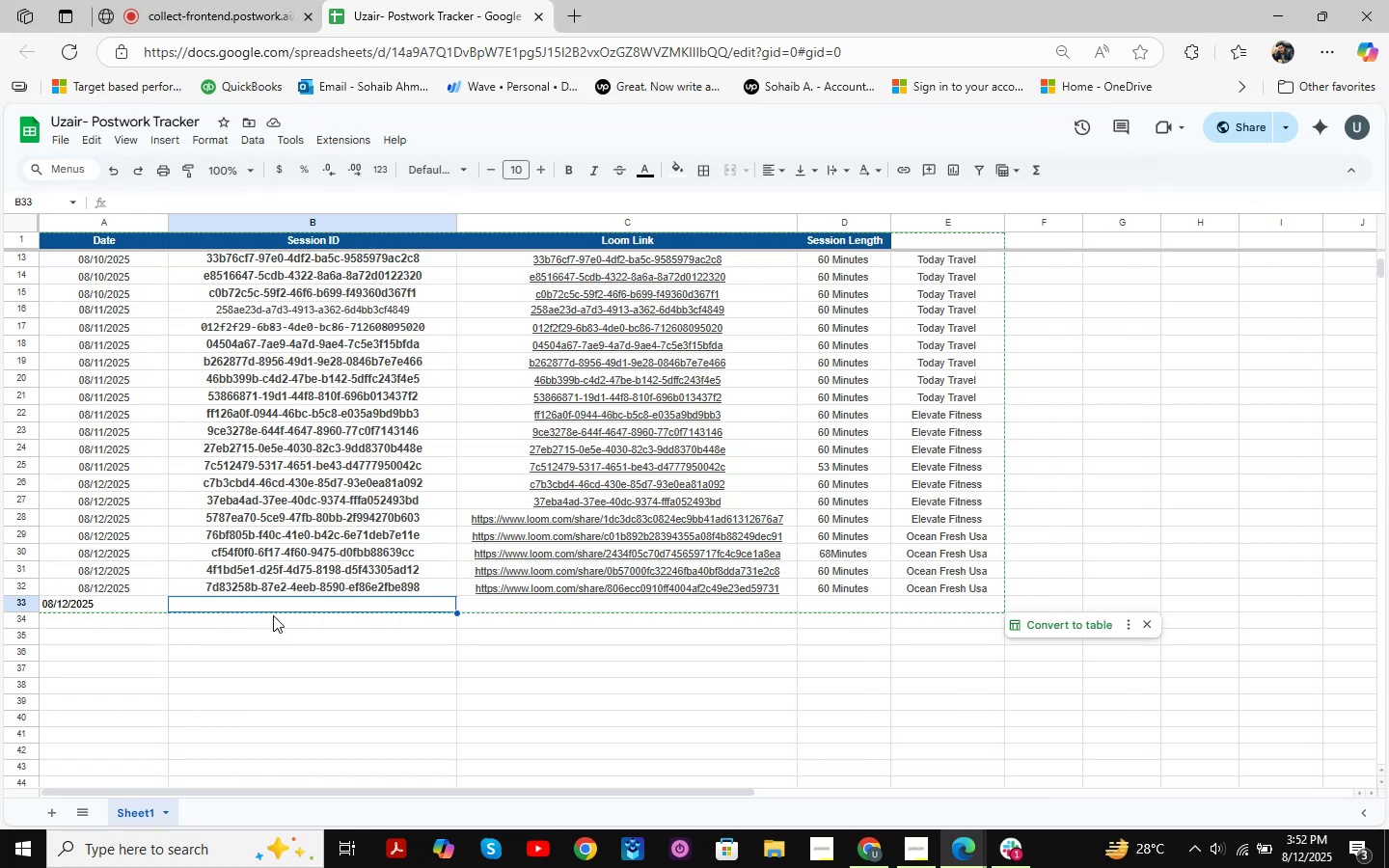 
key(Control+ControlLeft)
 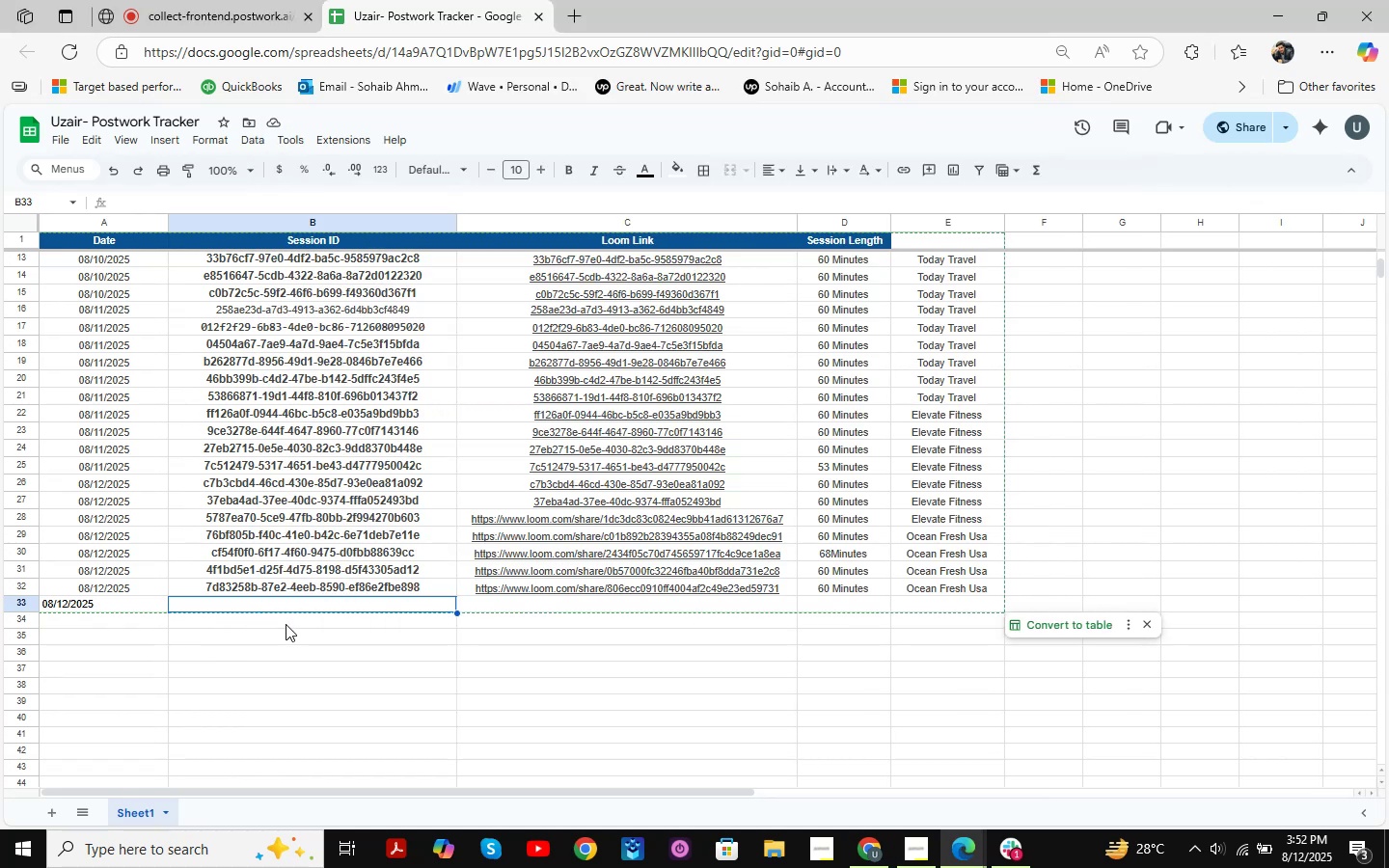 
key(Control+V)
 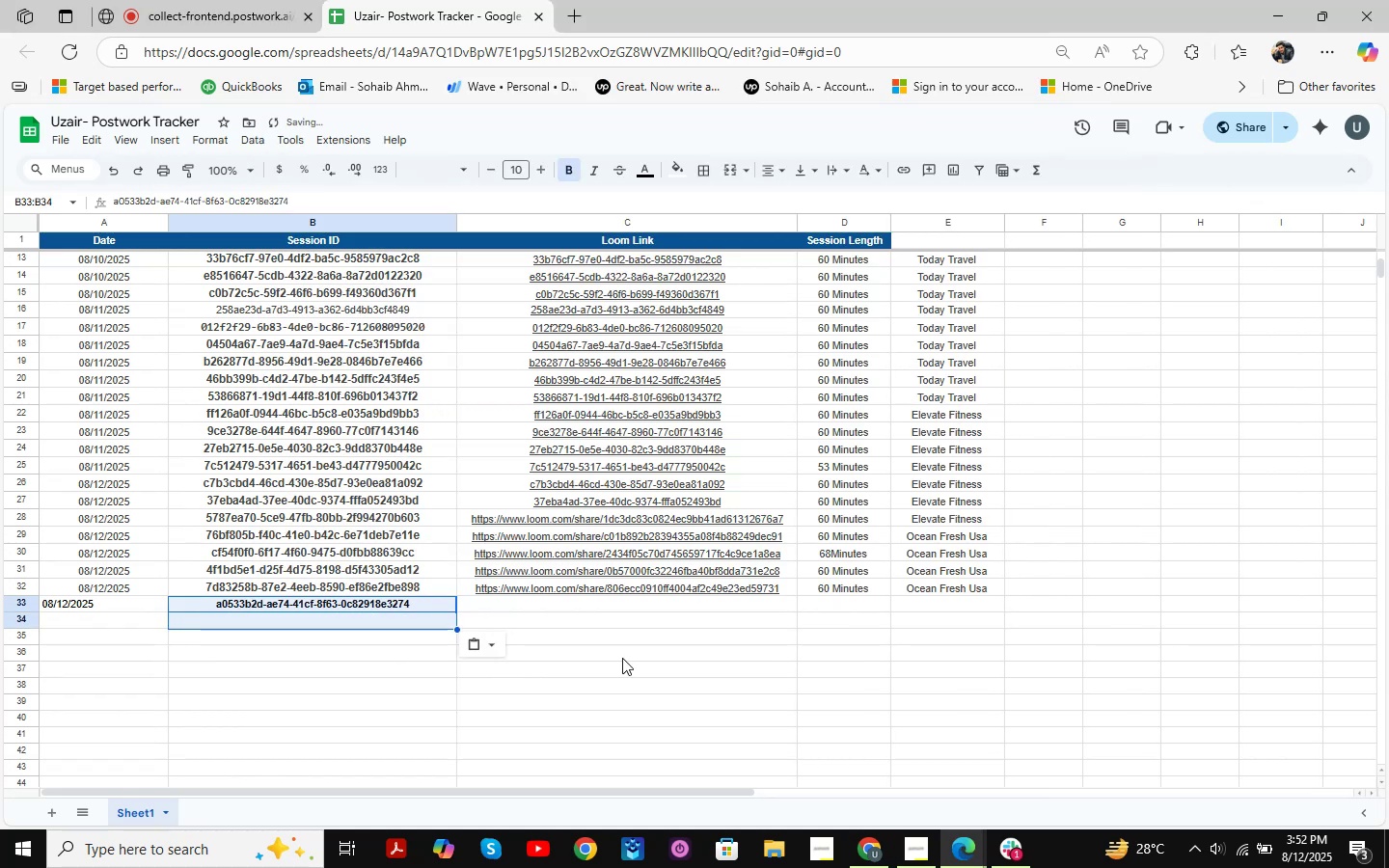 
left_click([535, 635])
 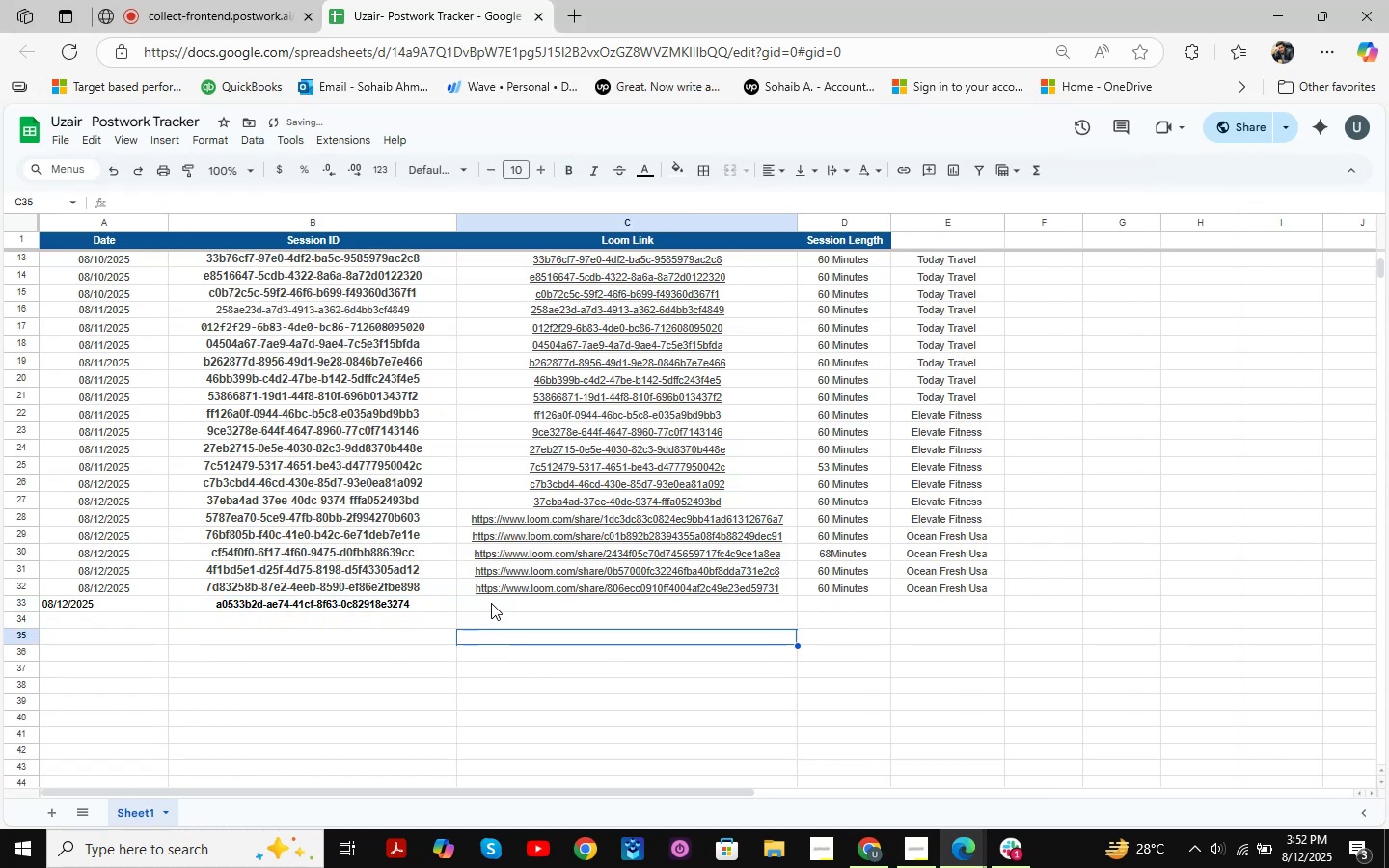 
left_click([491, 603])
 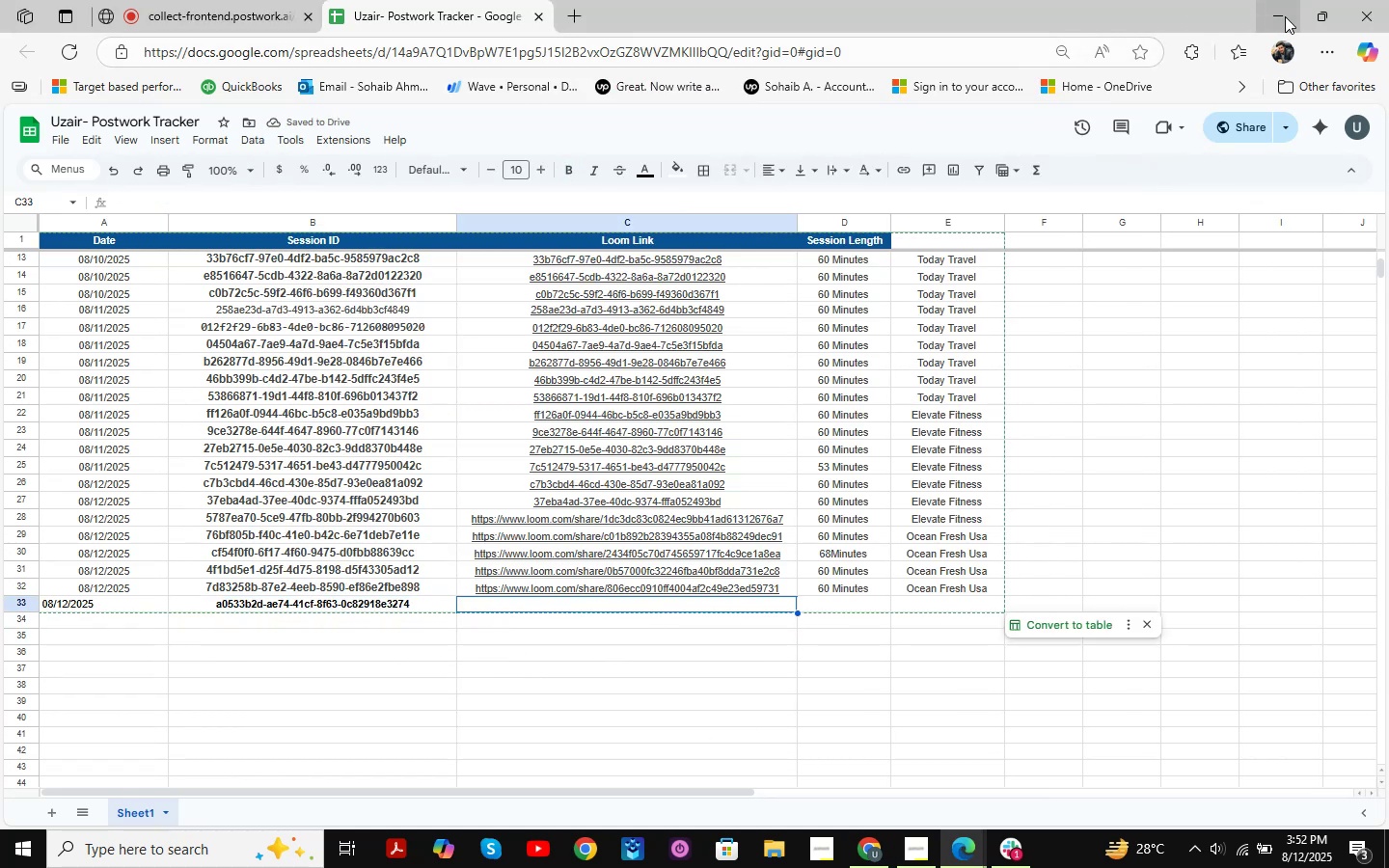 
left_click([1285, 16])
 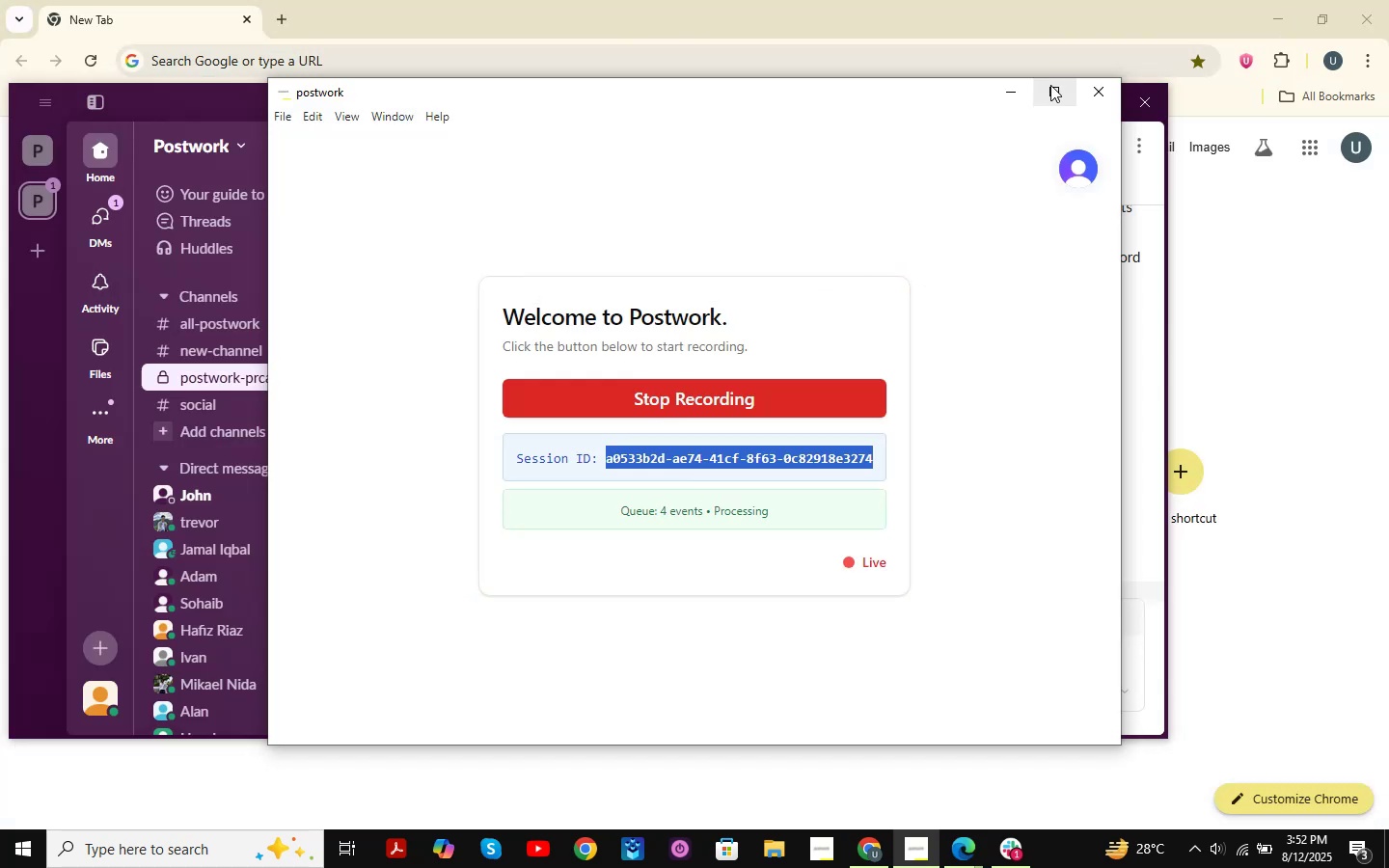 
left_click([1008, 91])
 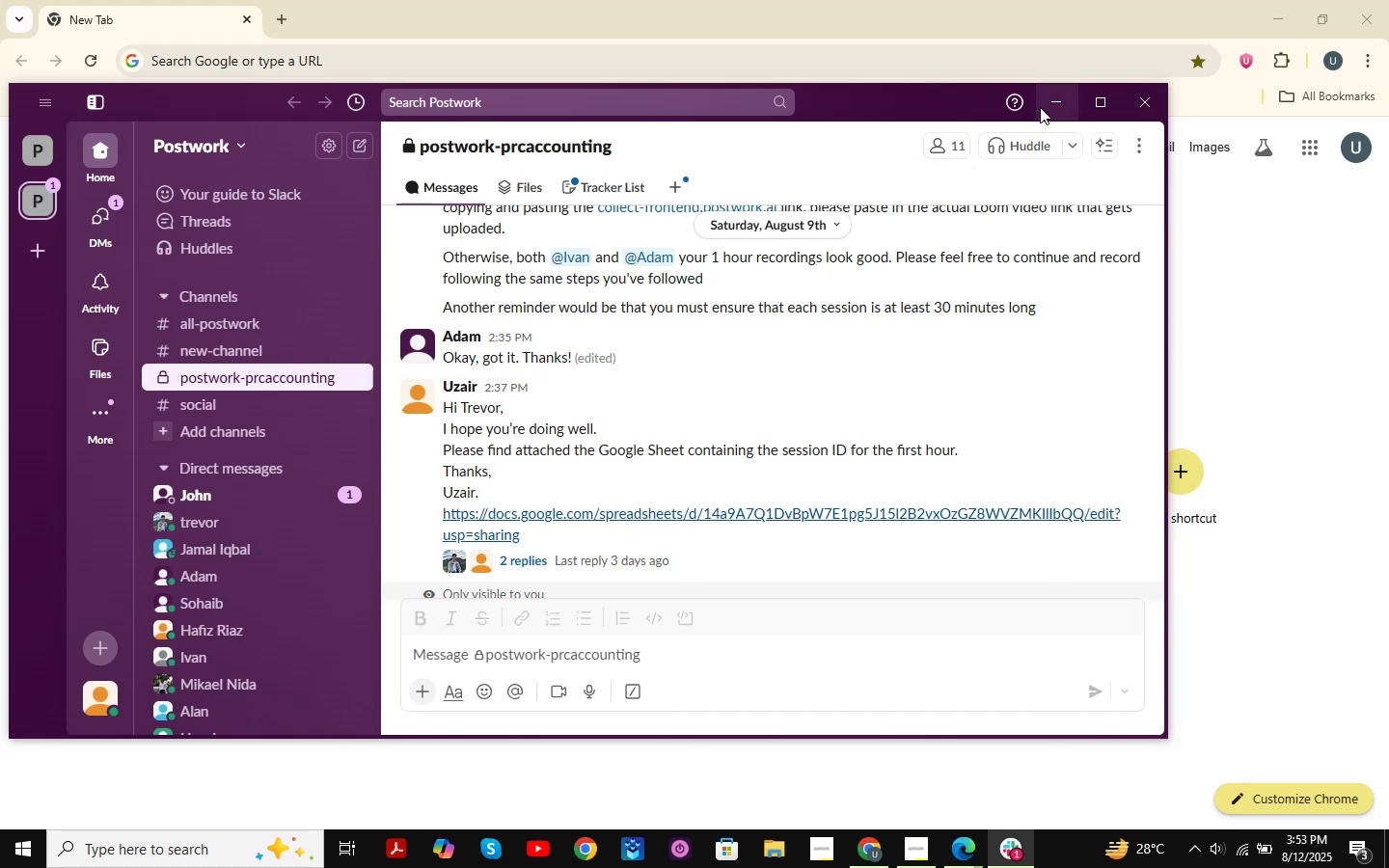 
left_click([1049, 102])
 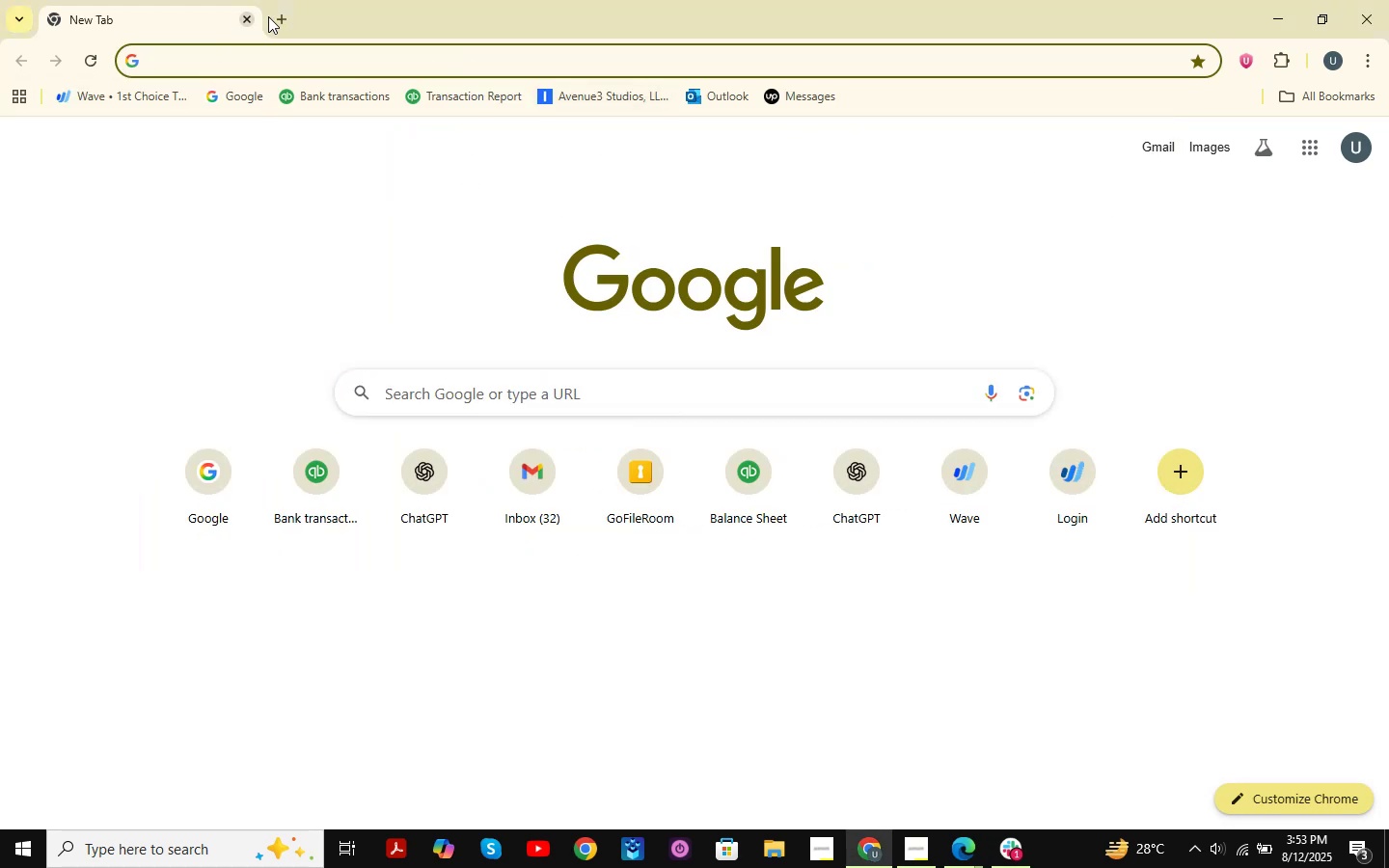 
left_click([236, 50])
 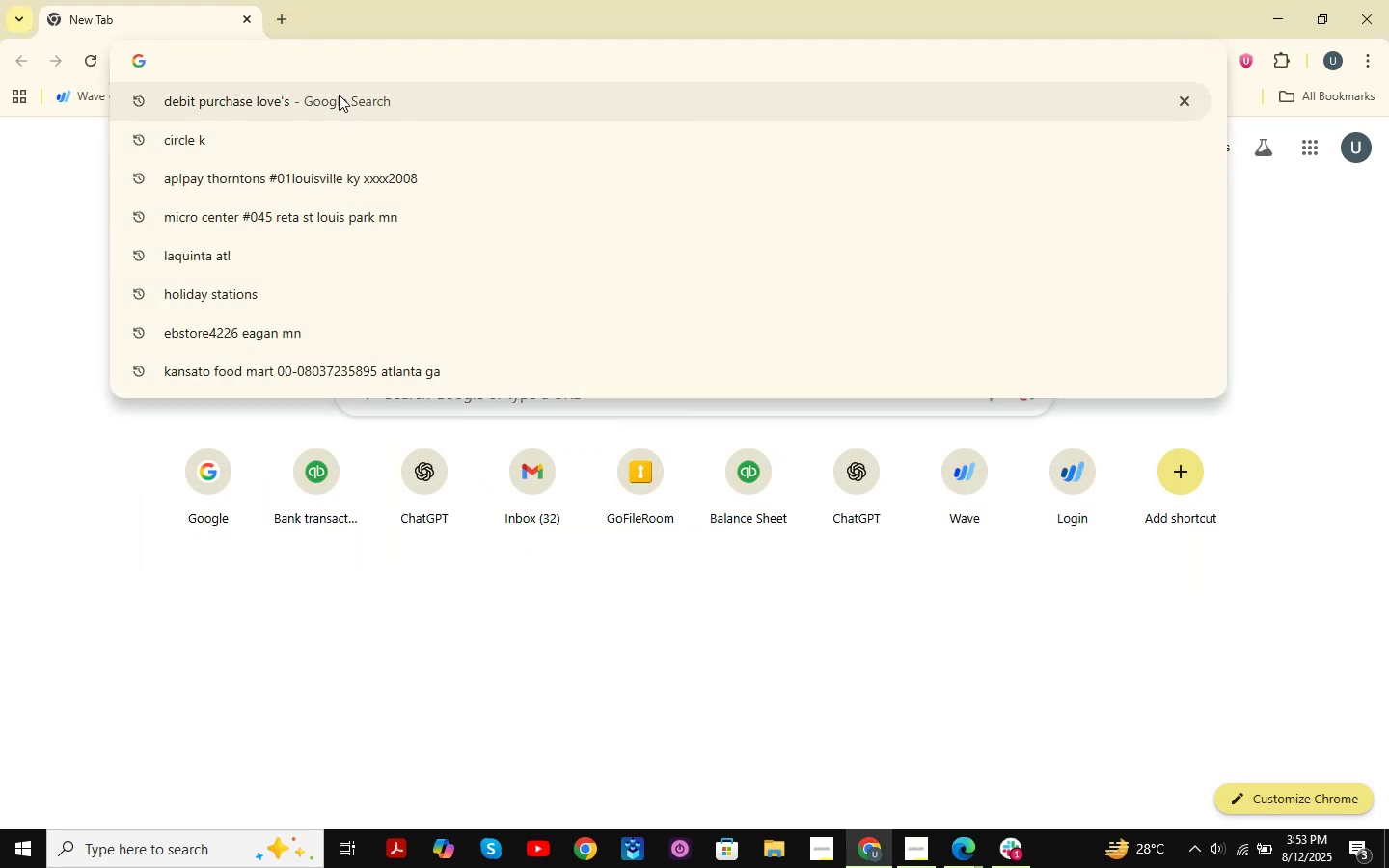 
left_click([397, 0])
 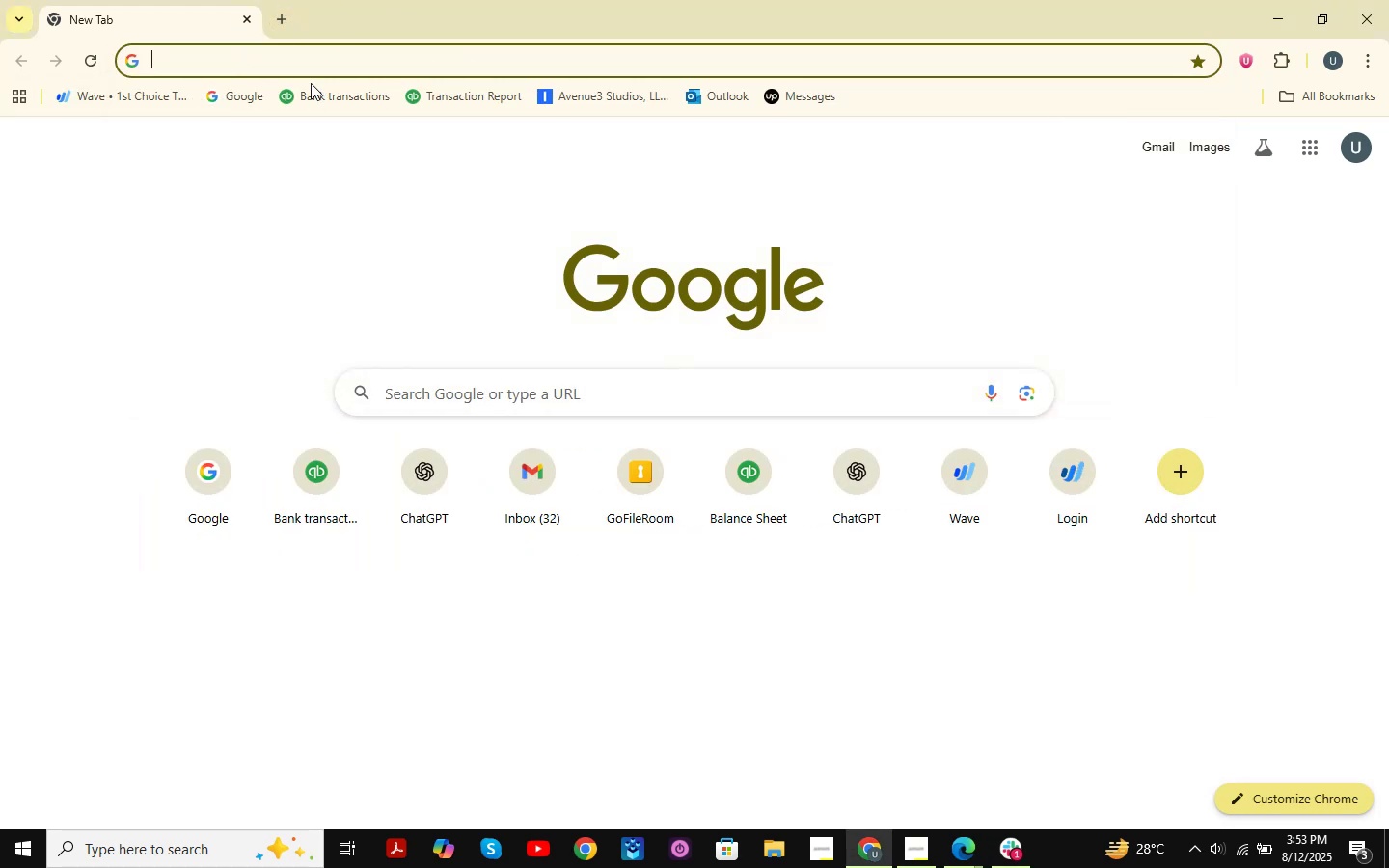 
left_click([328, 92])
 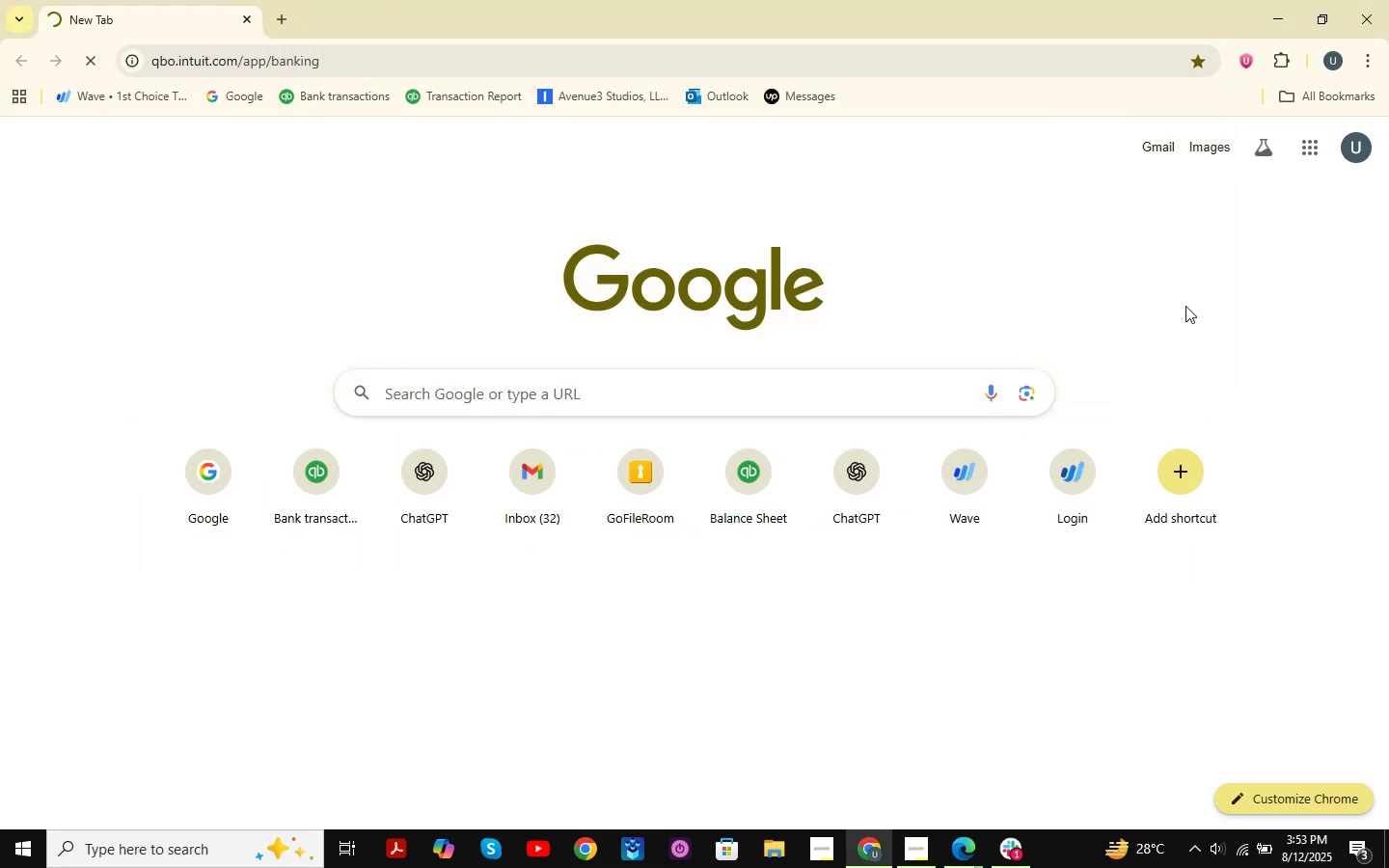 
left_click([1279, 14])
 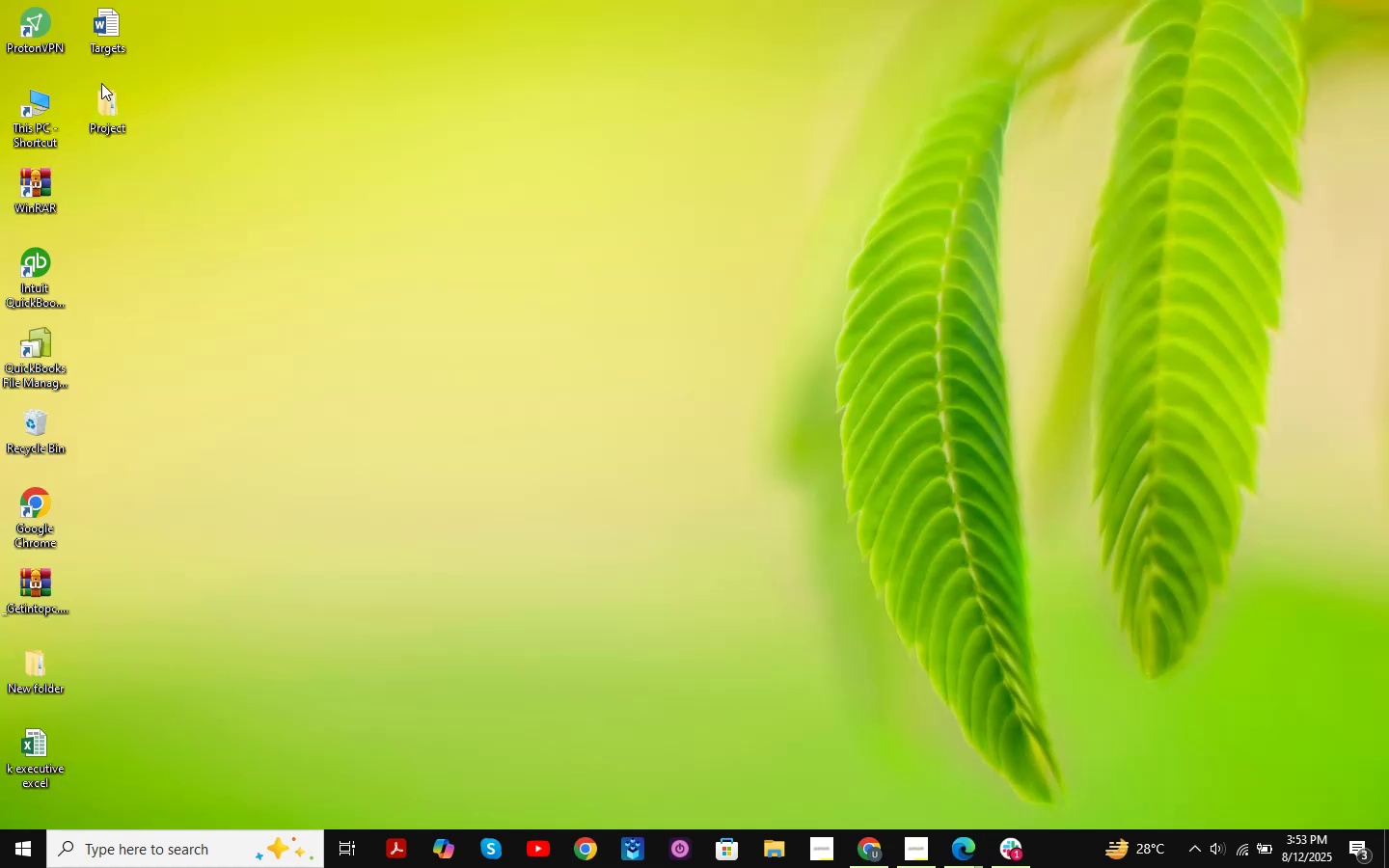 
double_click([117, 104])
 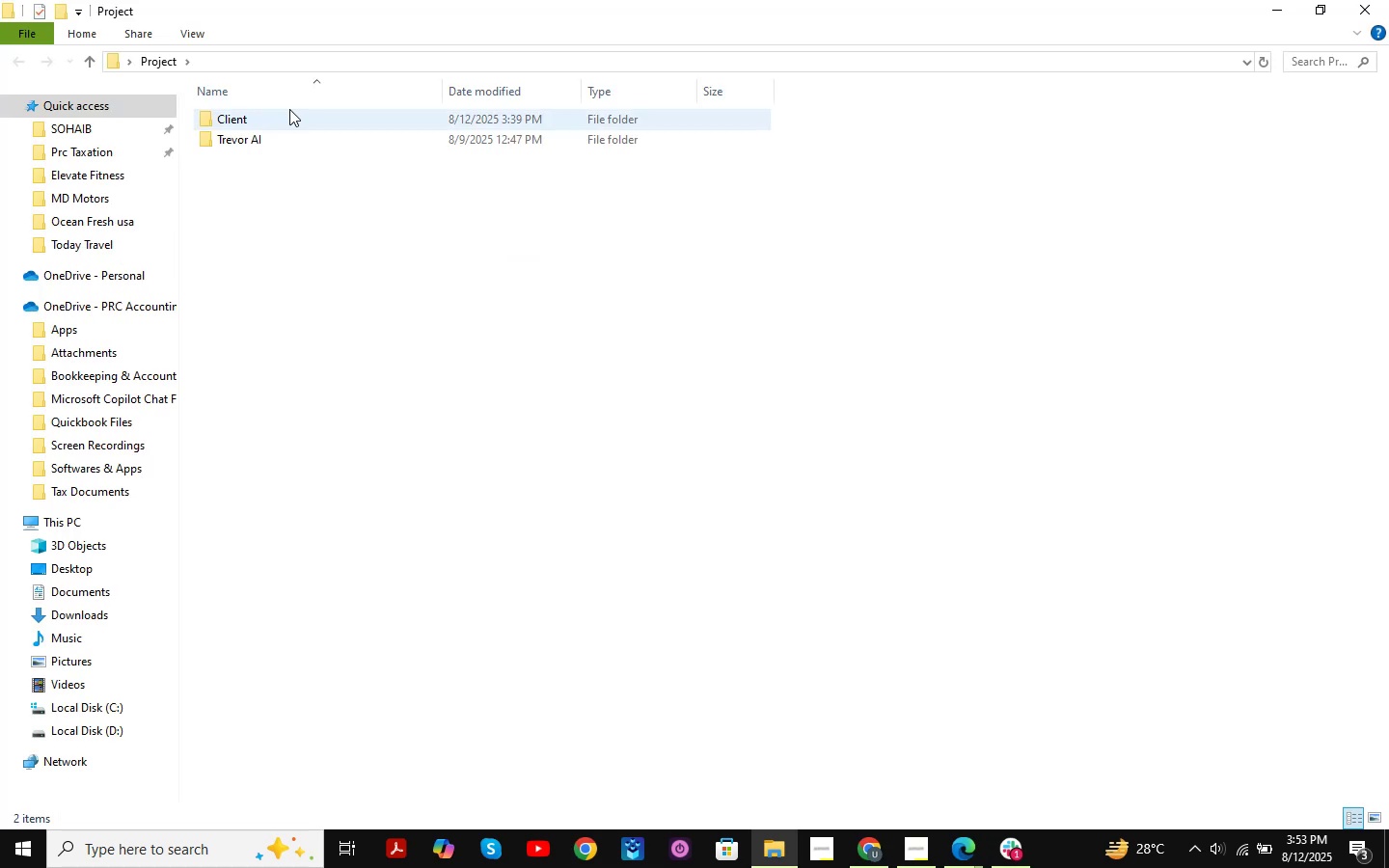 
double_click([269, 114])
 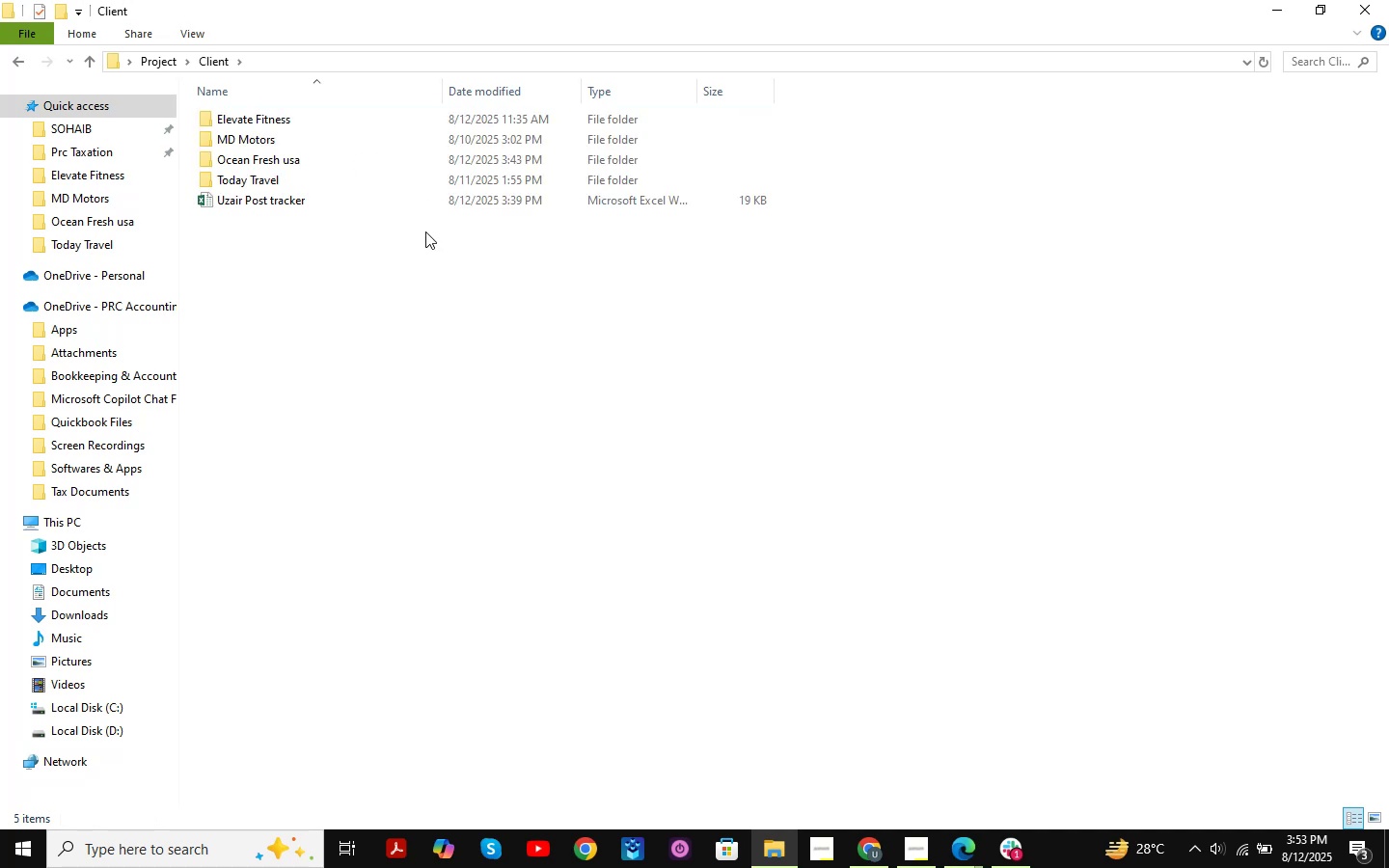 
wait(8.39)
 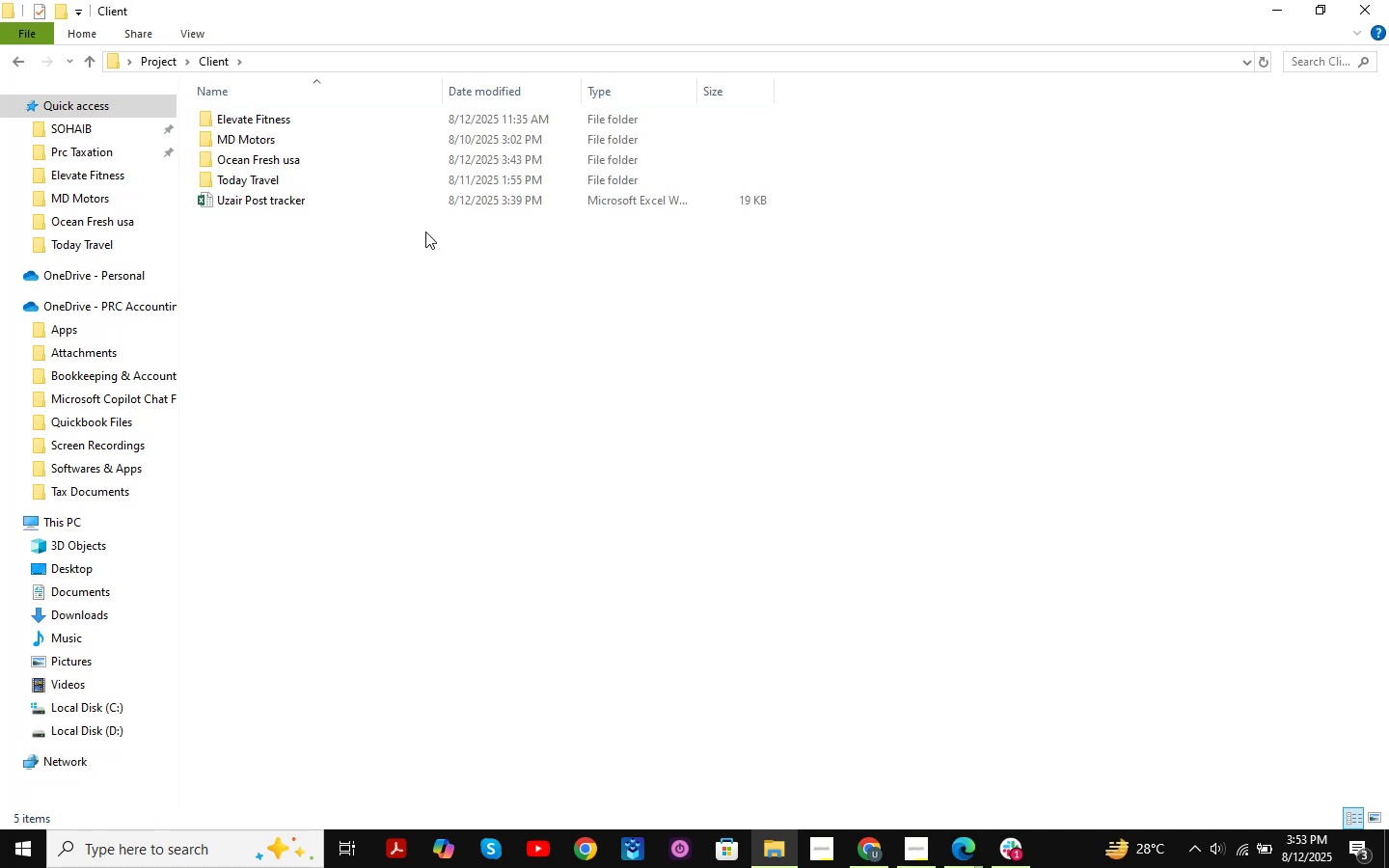 
double_click([314, 170])
 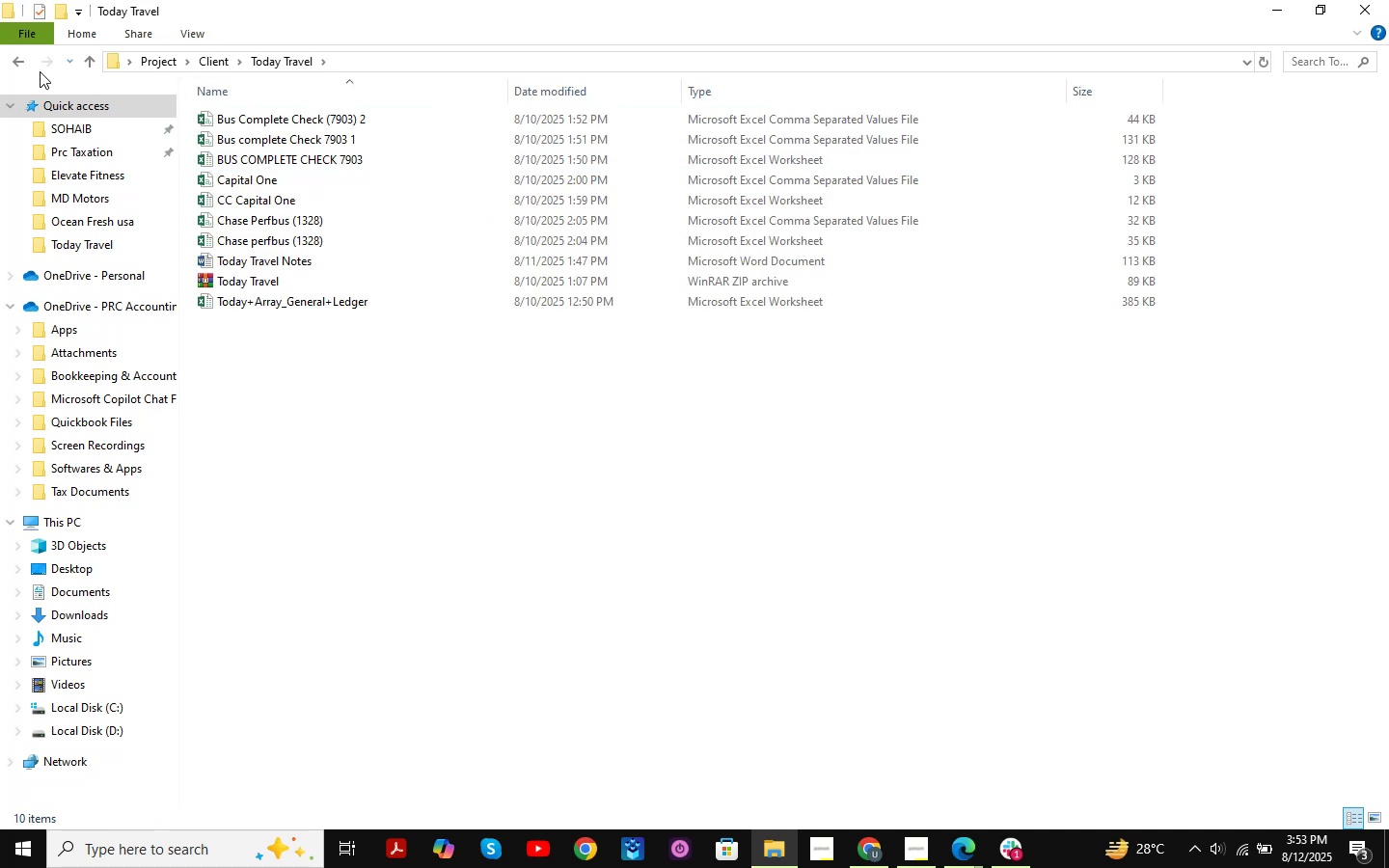 
left_click([15, 66])
 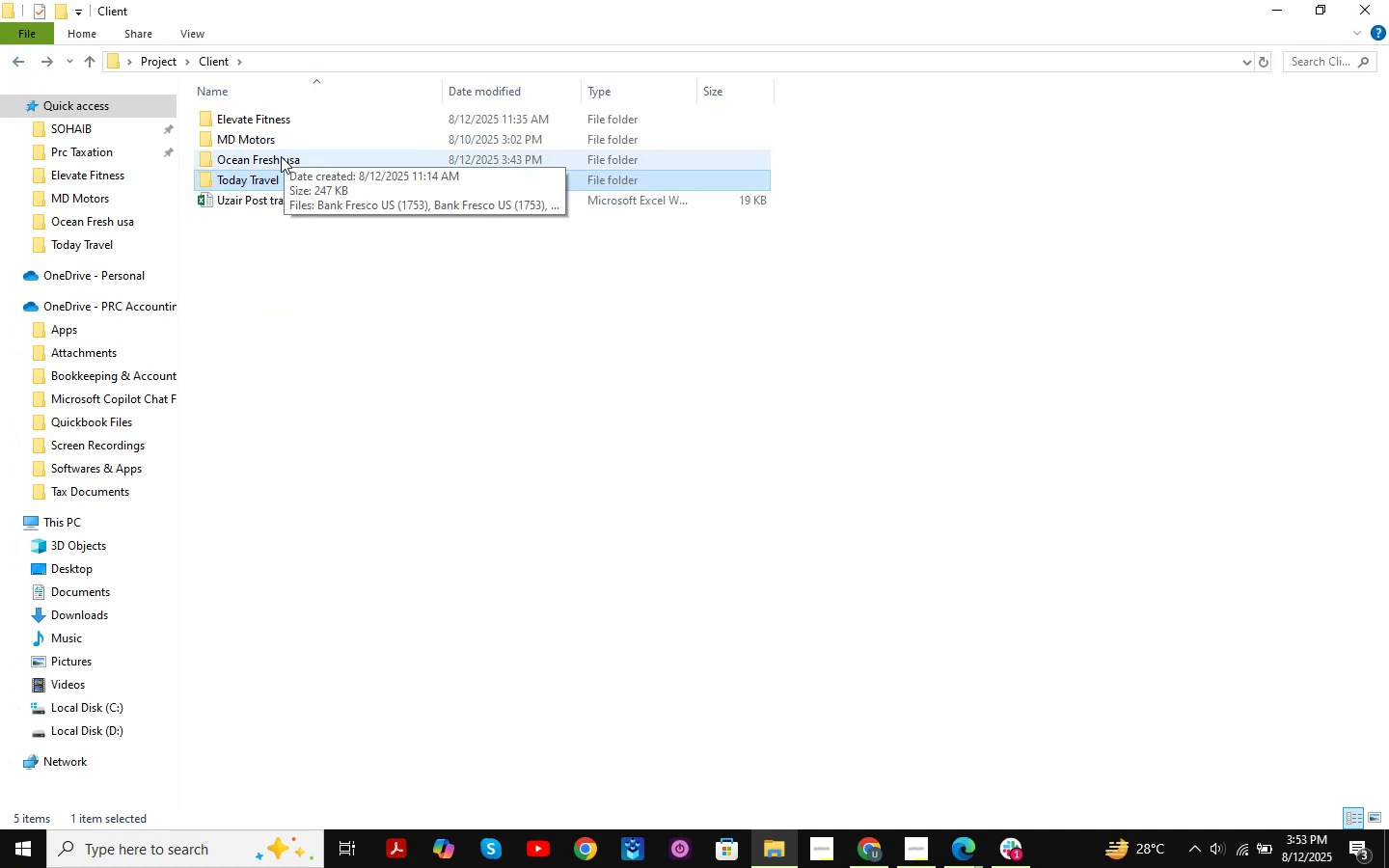 
double_click([281, 156])
 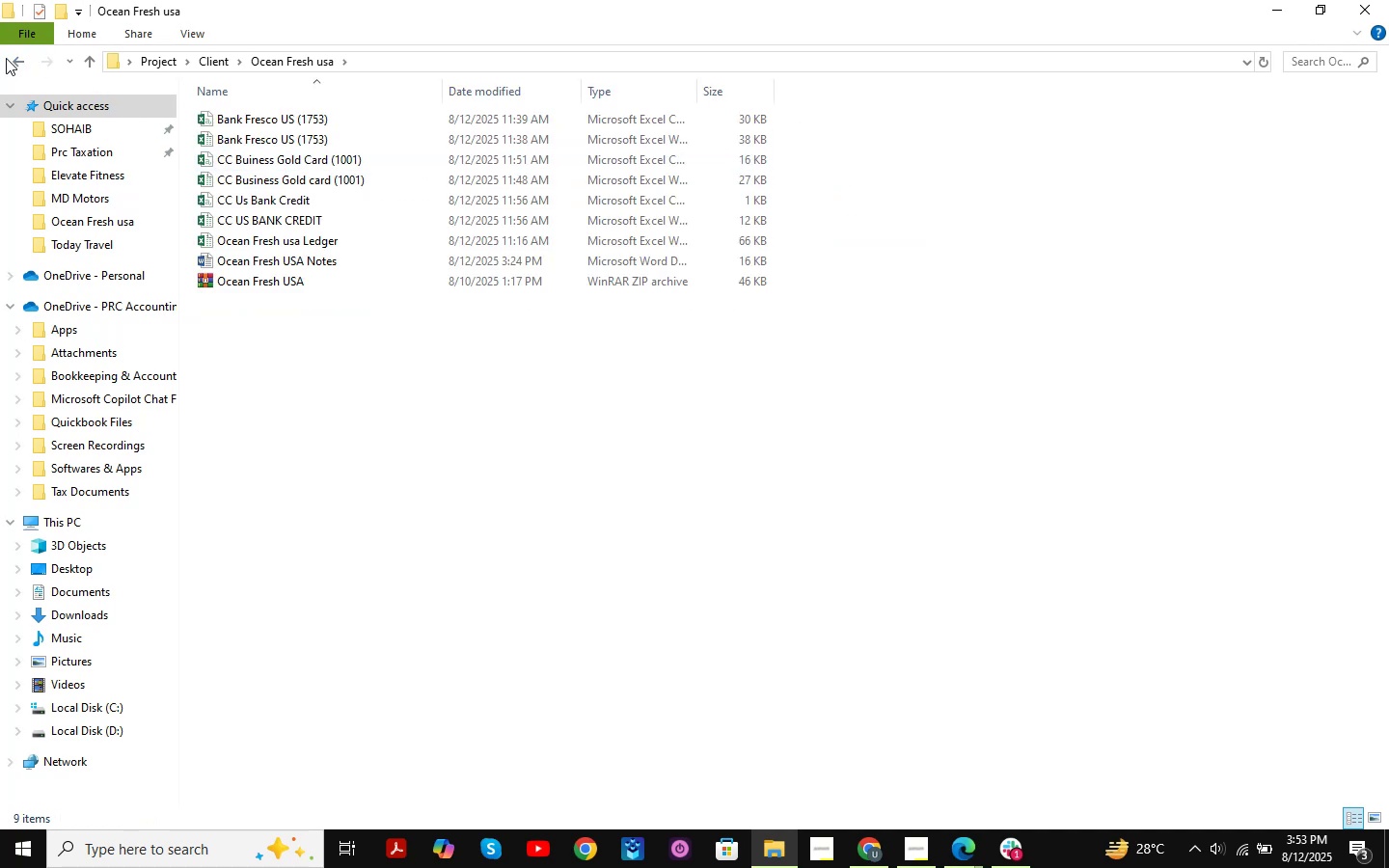 
left_click([13, 58])
 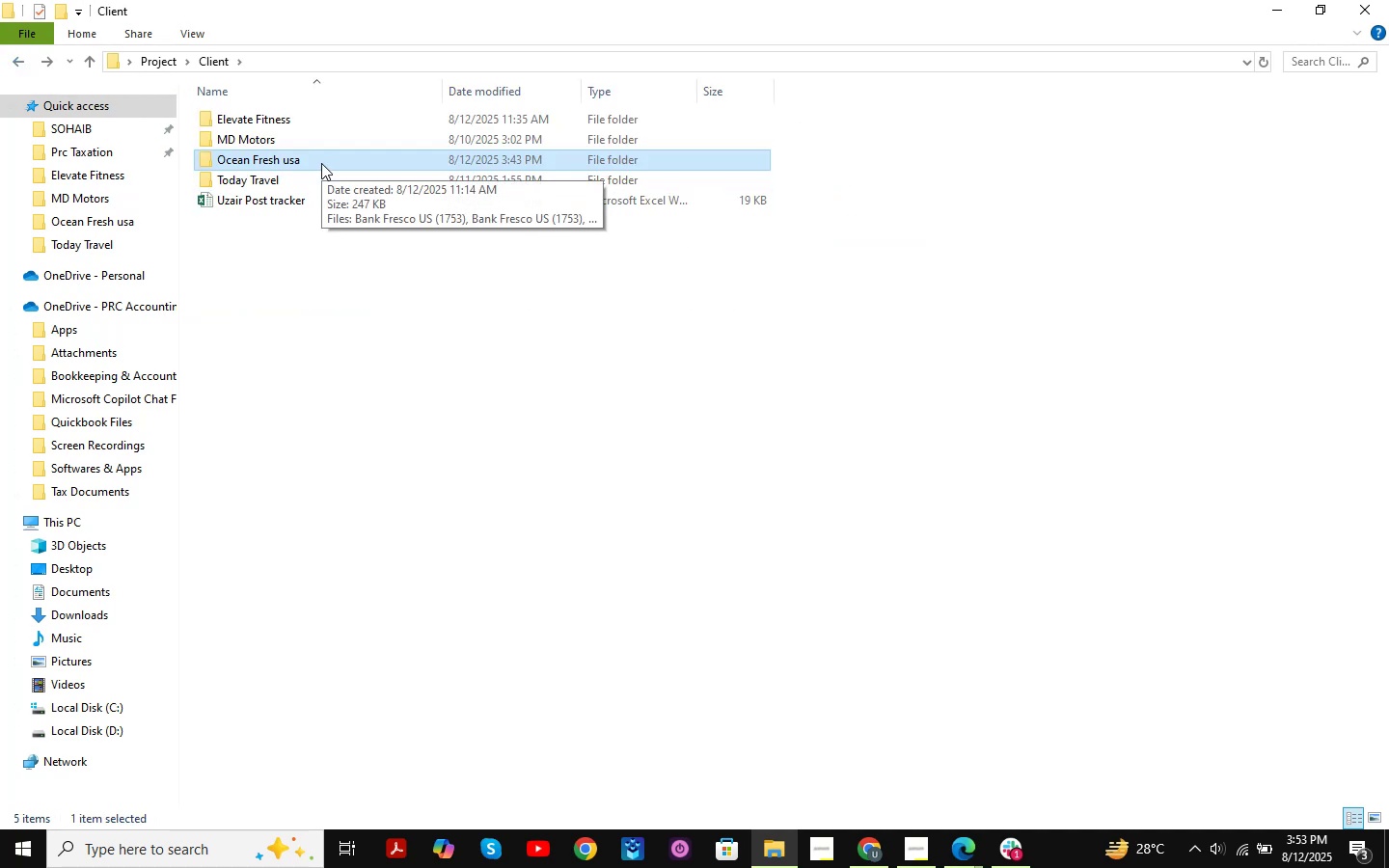 
double_click([321, 163])
 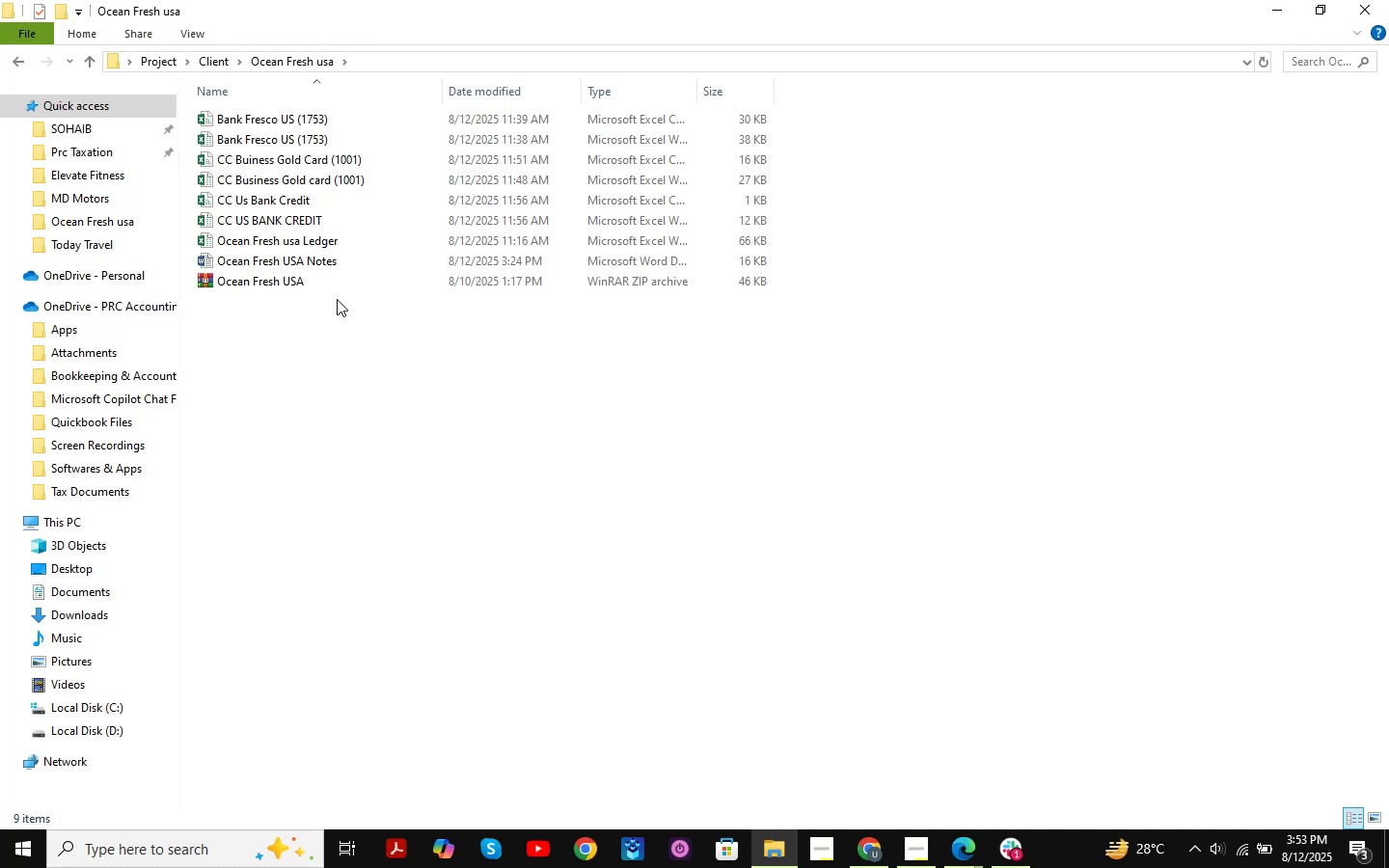 
double_click([349, 266])
 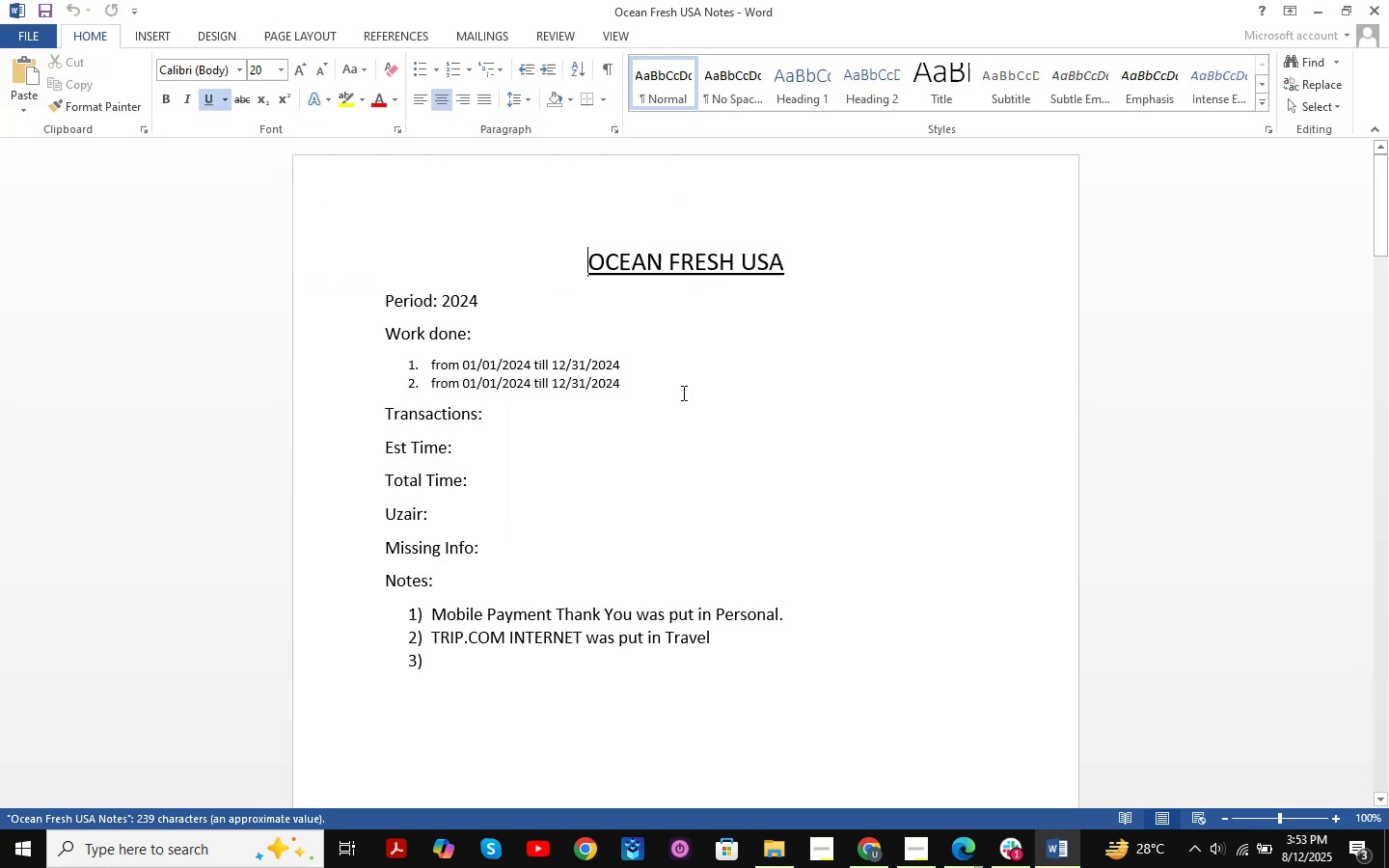 
scroll: coordinate [904, 433], scroll_direction: up, amount: 1.0
 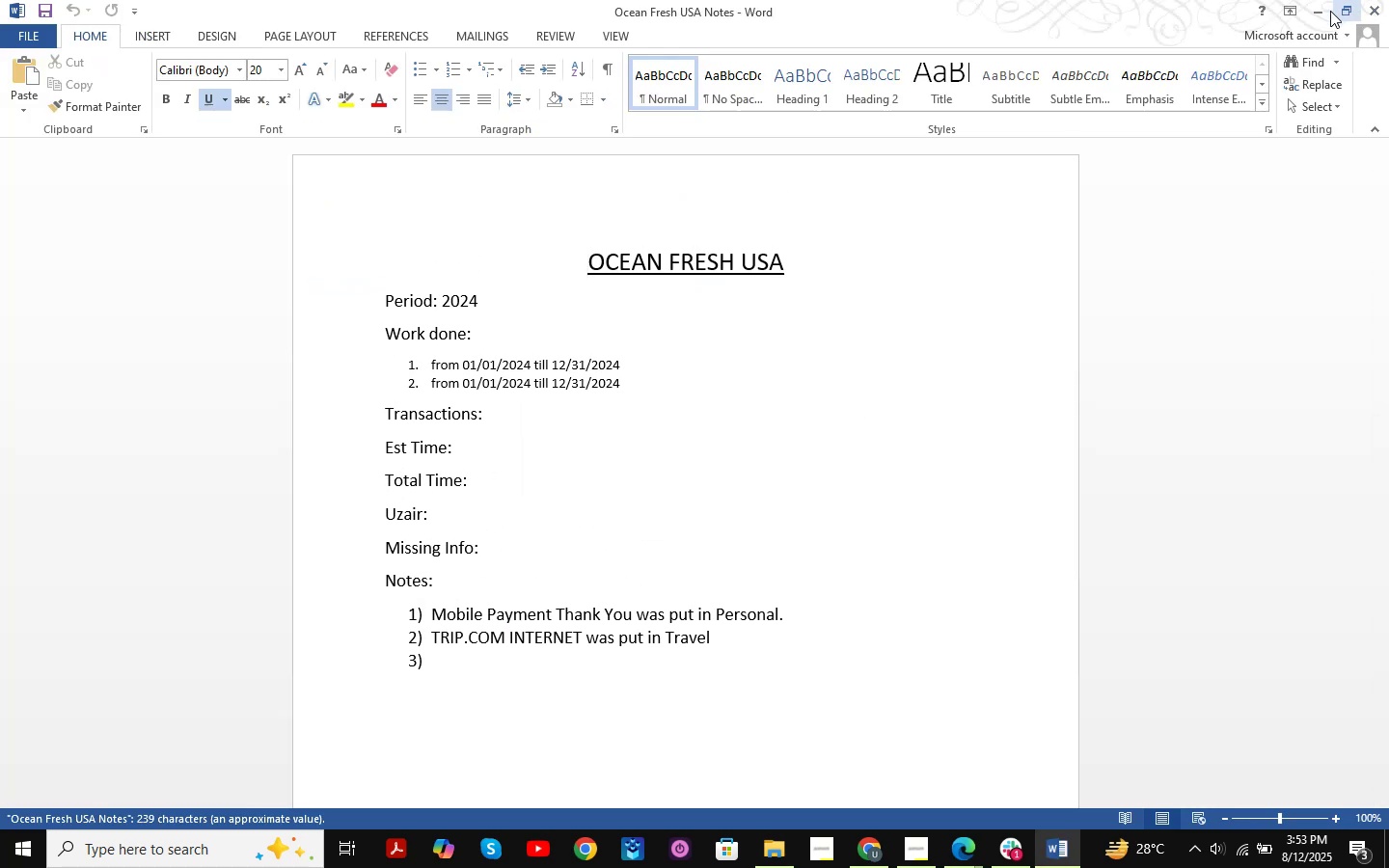 
left_click([1315, 12])
 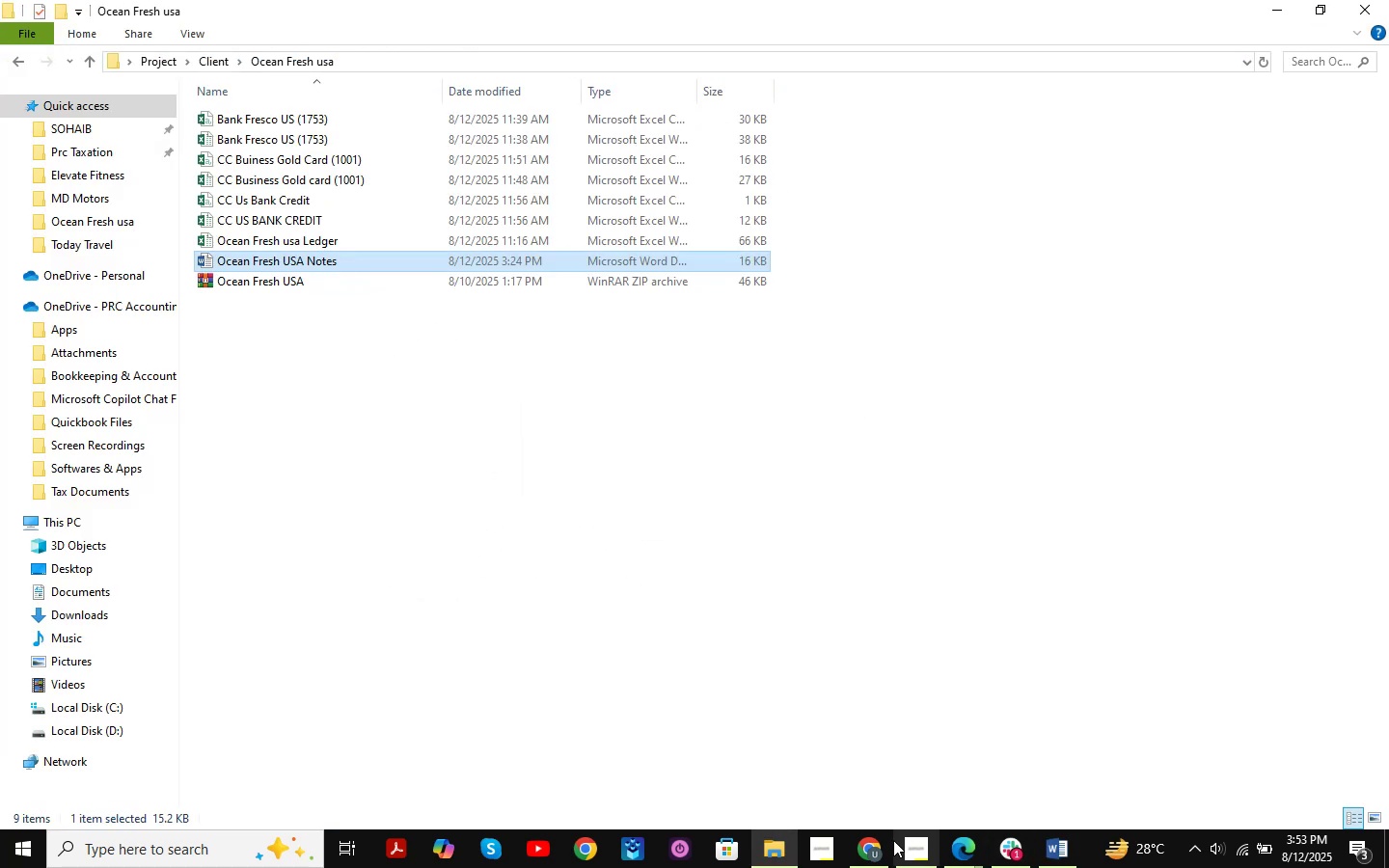 
left_click([866, 854])
 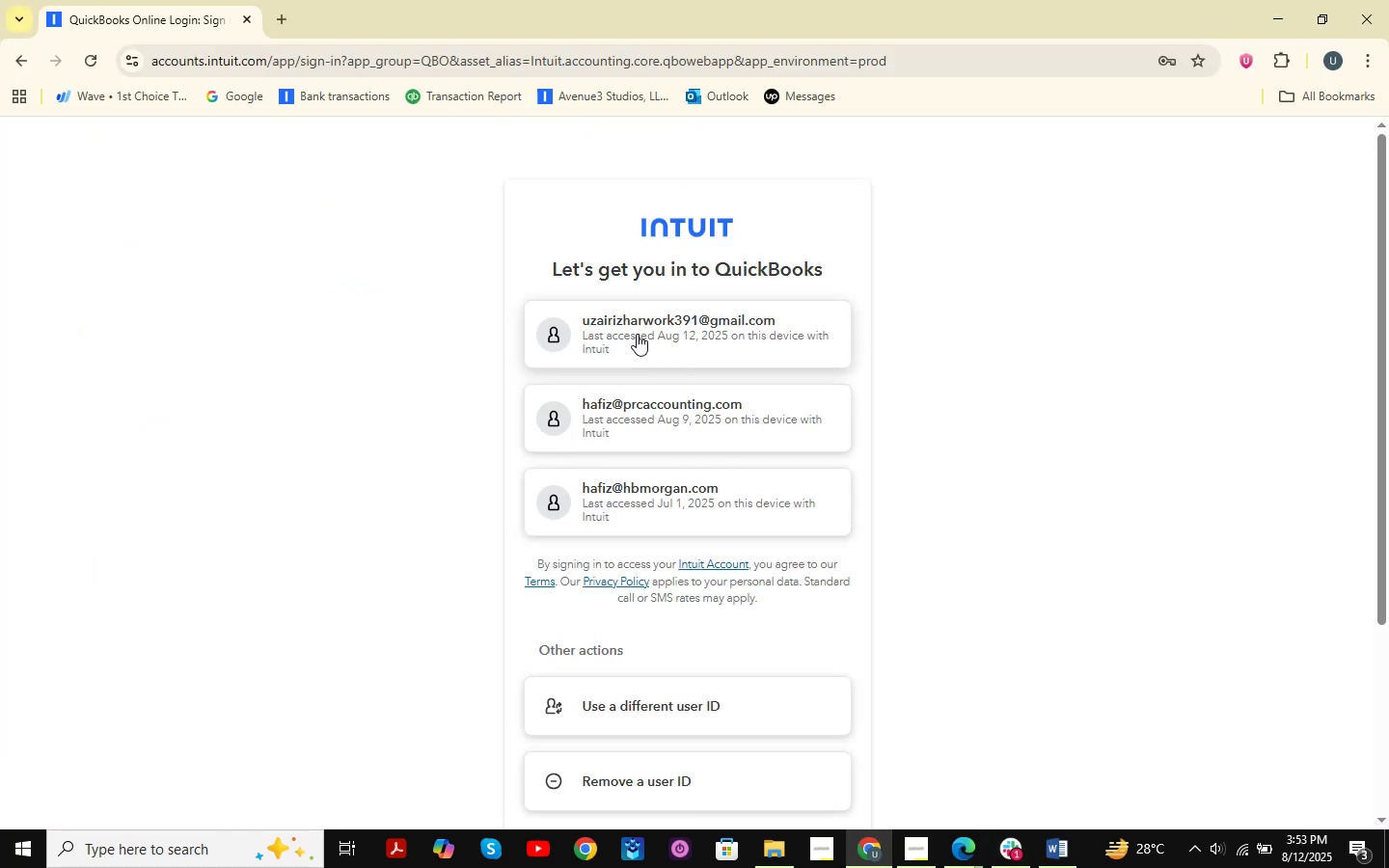 
left_click([637, 334])
 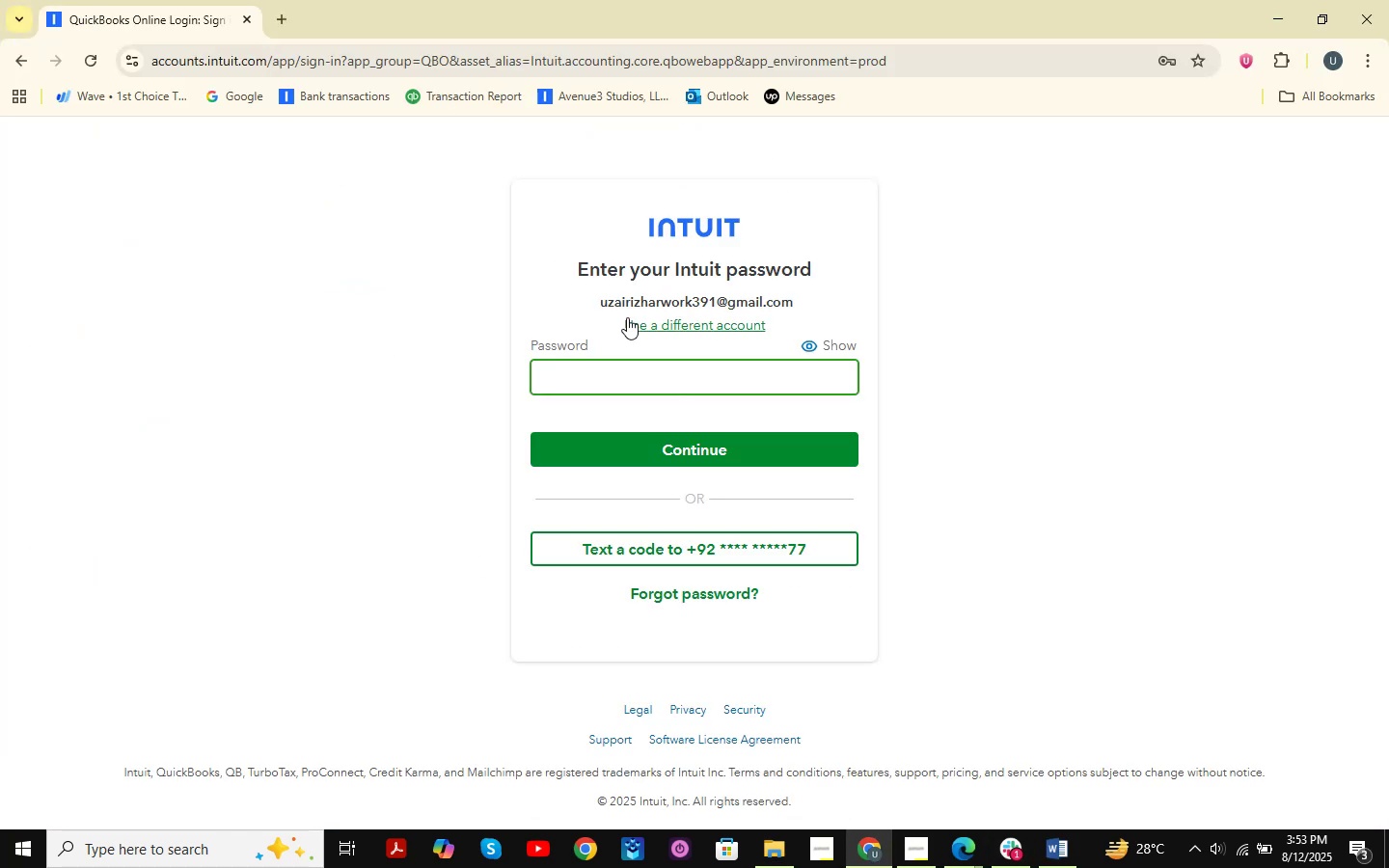 
left_click([586, 393])
 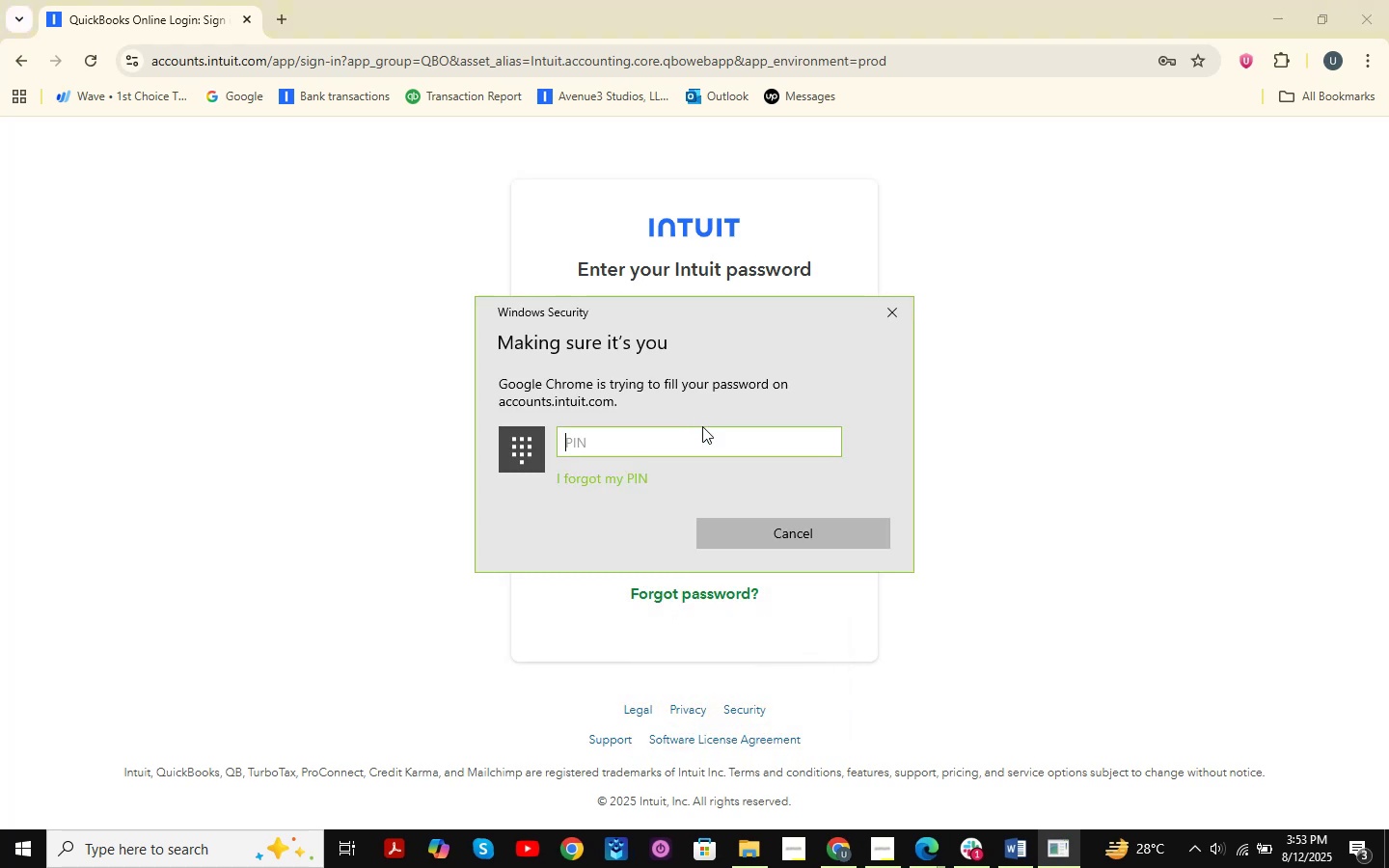 
left_click([645, 448])
 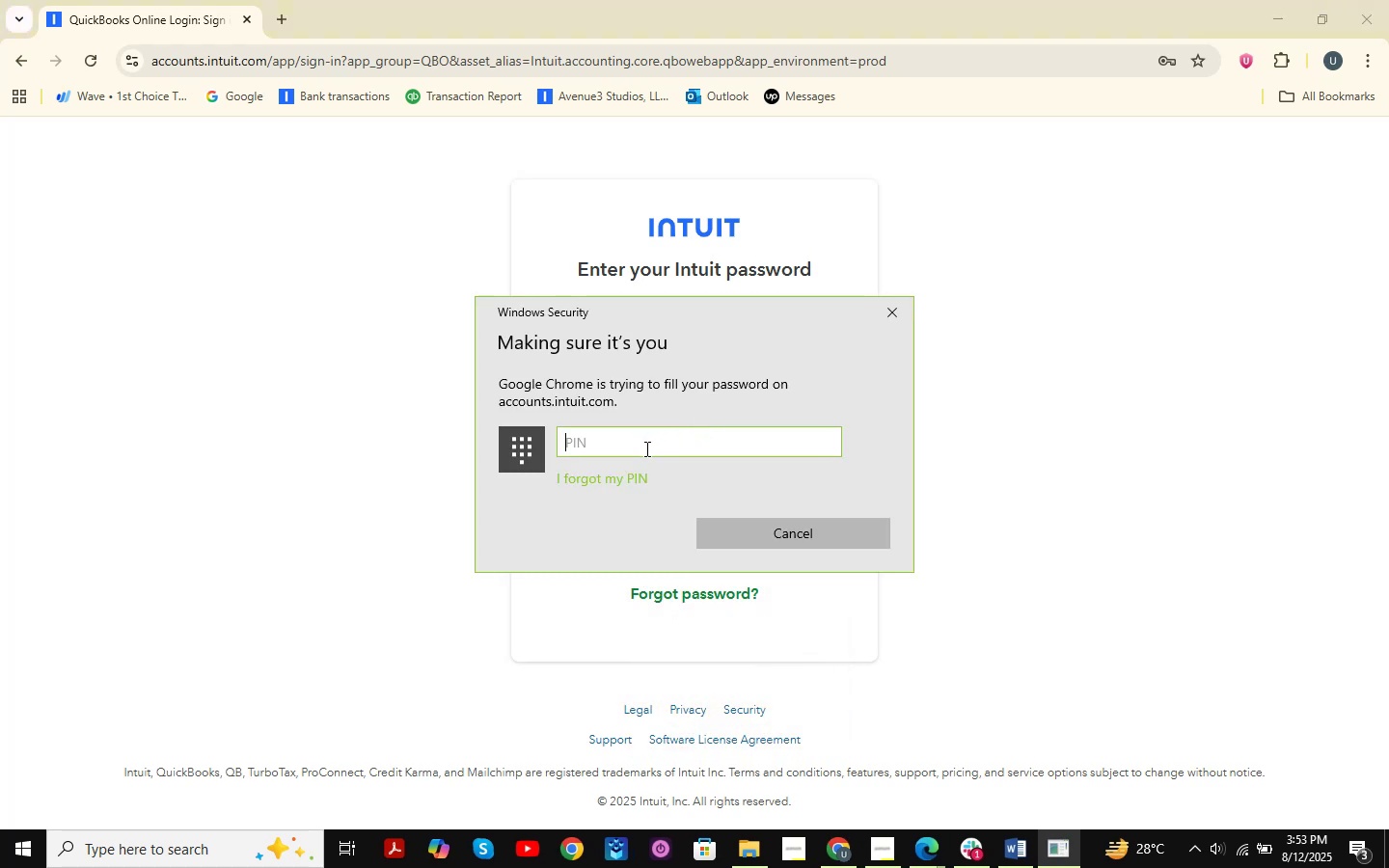 
key(Numpad8)
 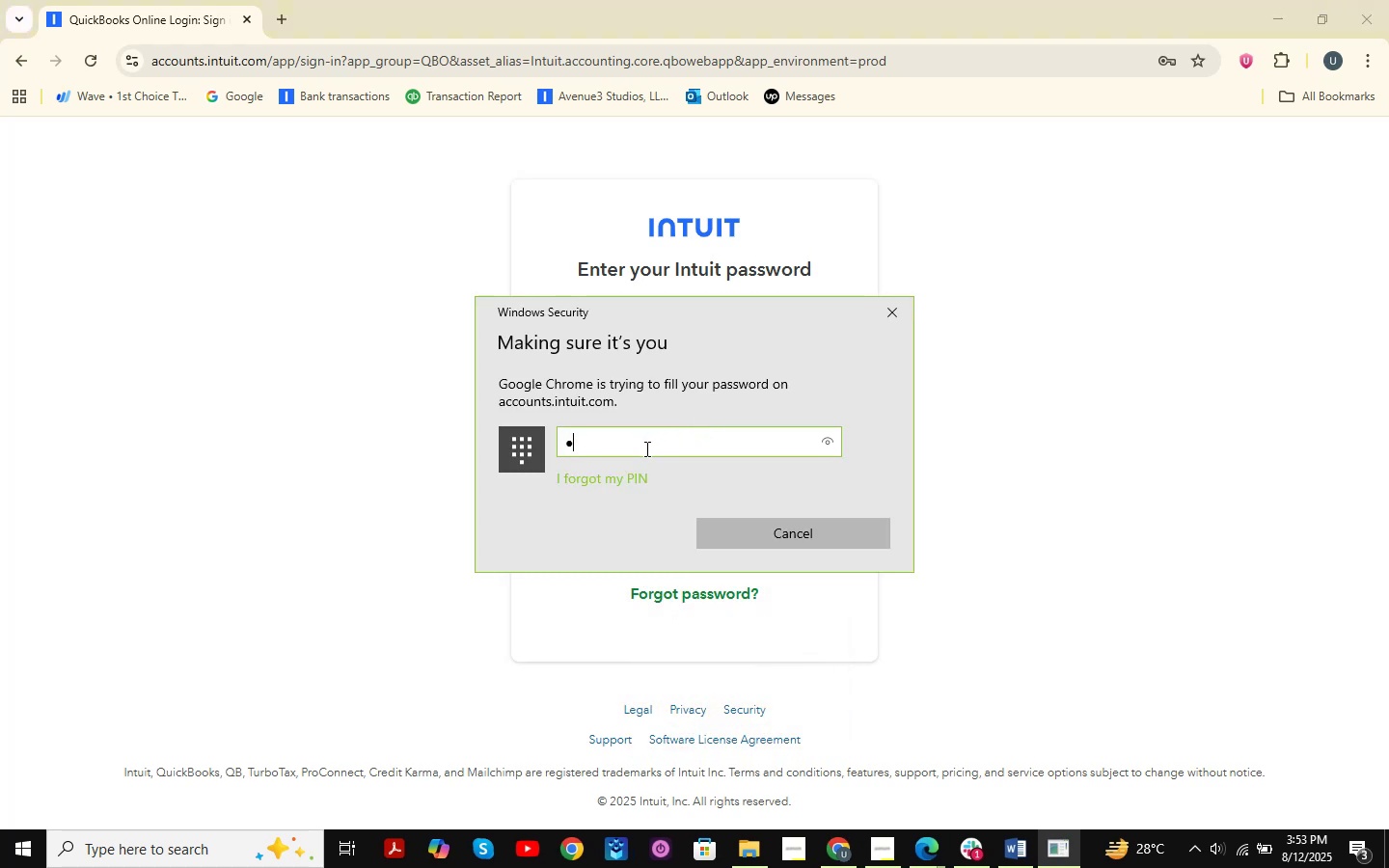 
key(Numpad5)
 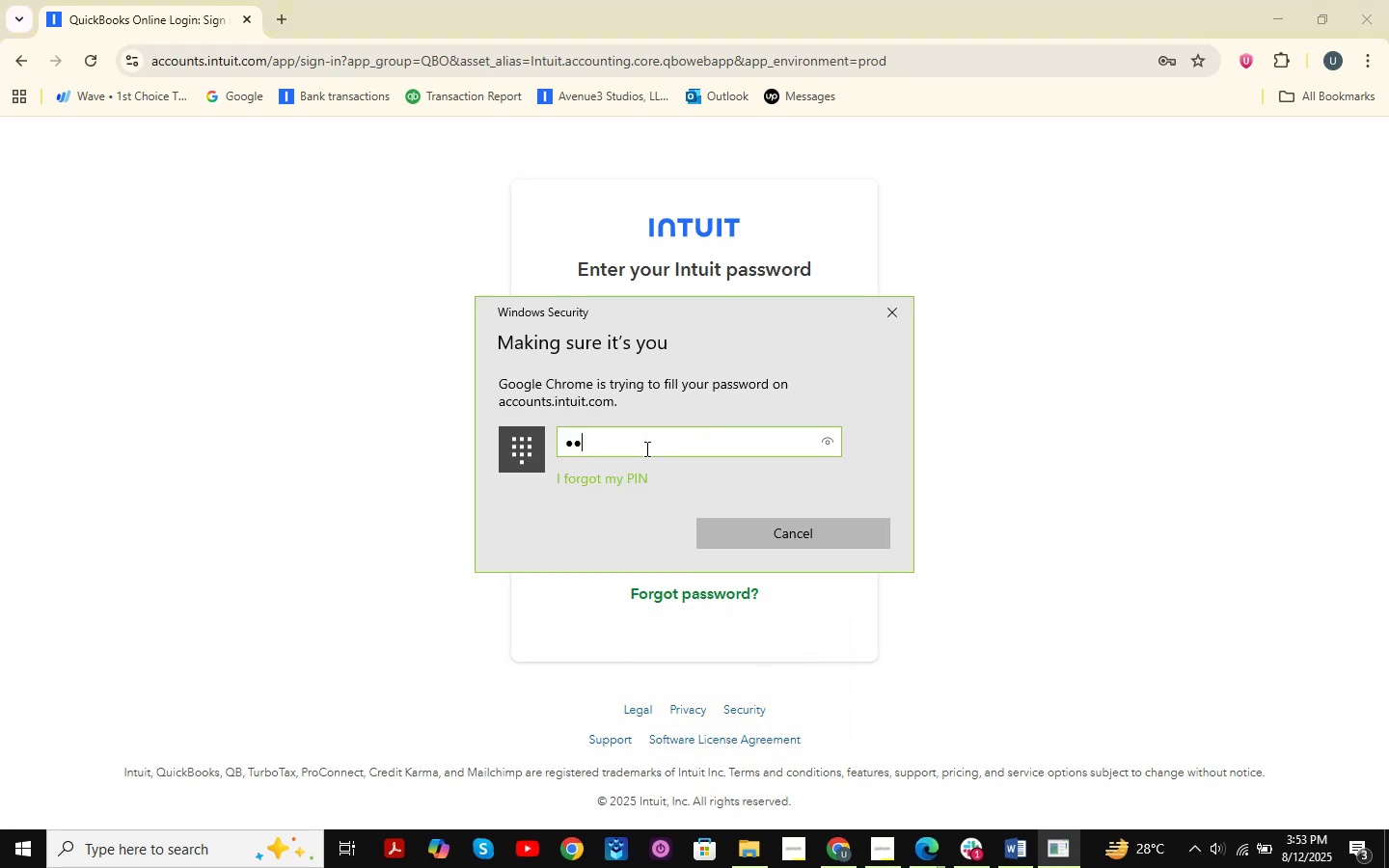 
key(Numpad8)
 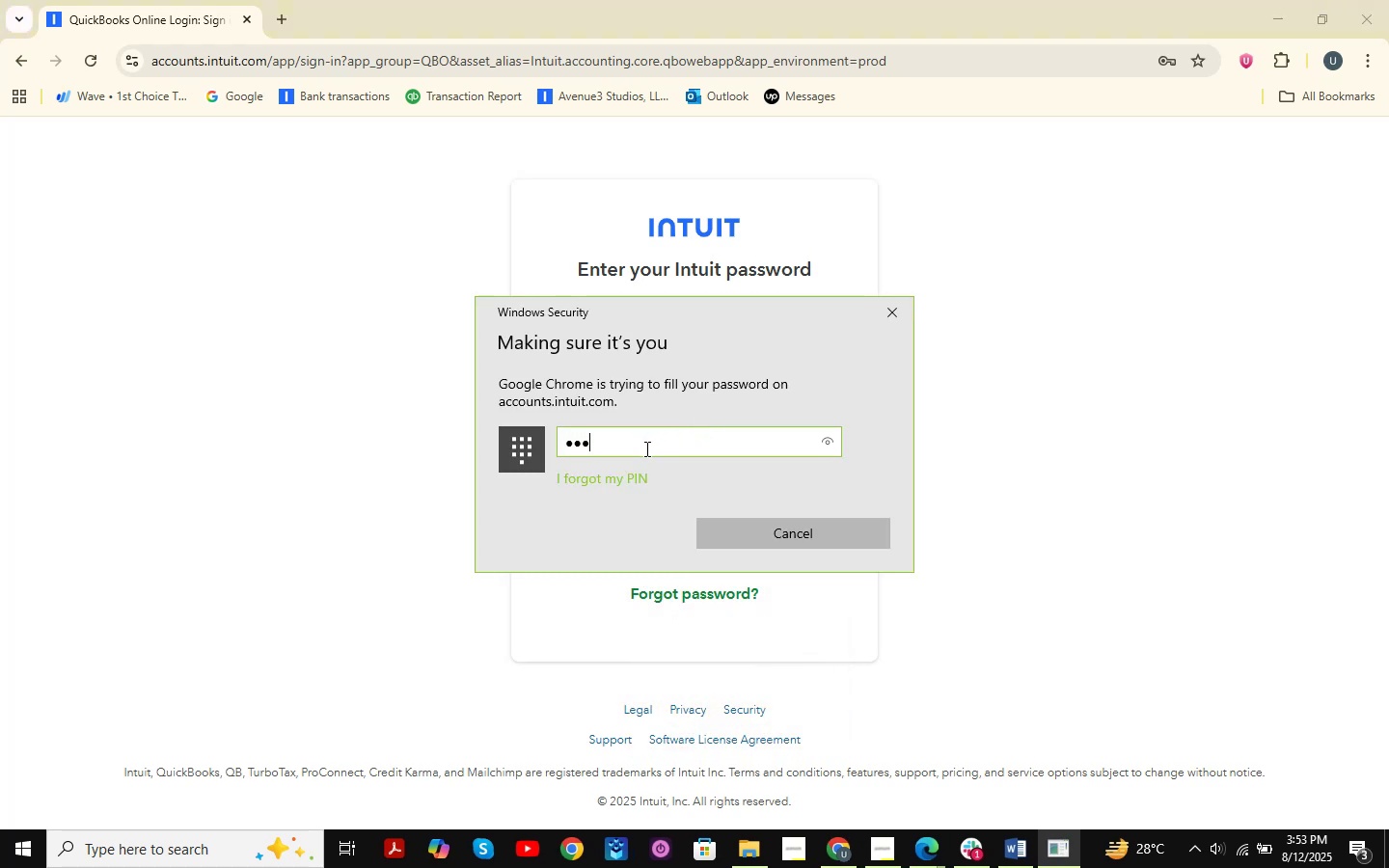 
key(Numpad4)
 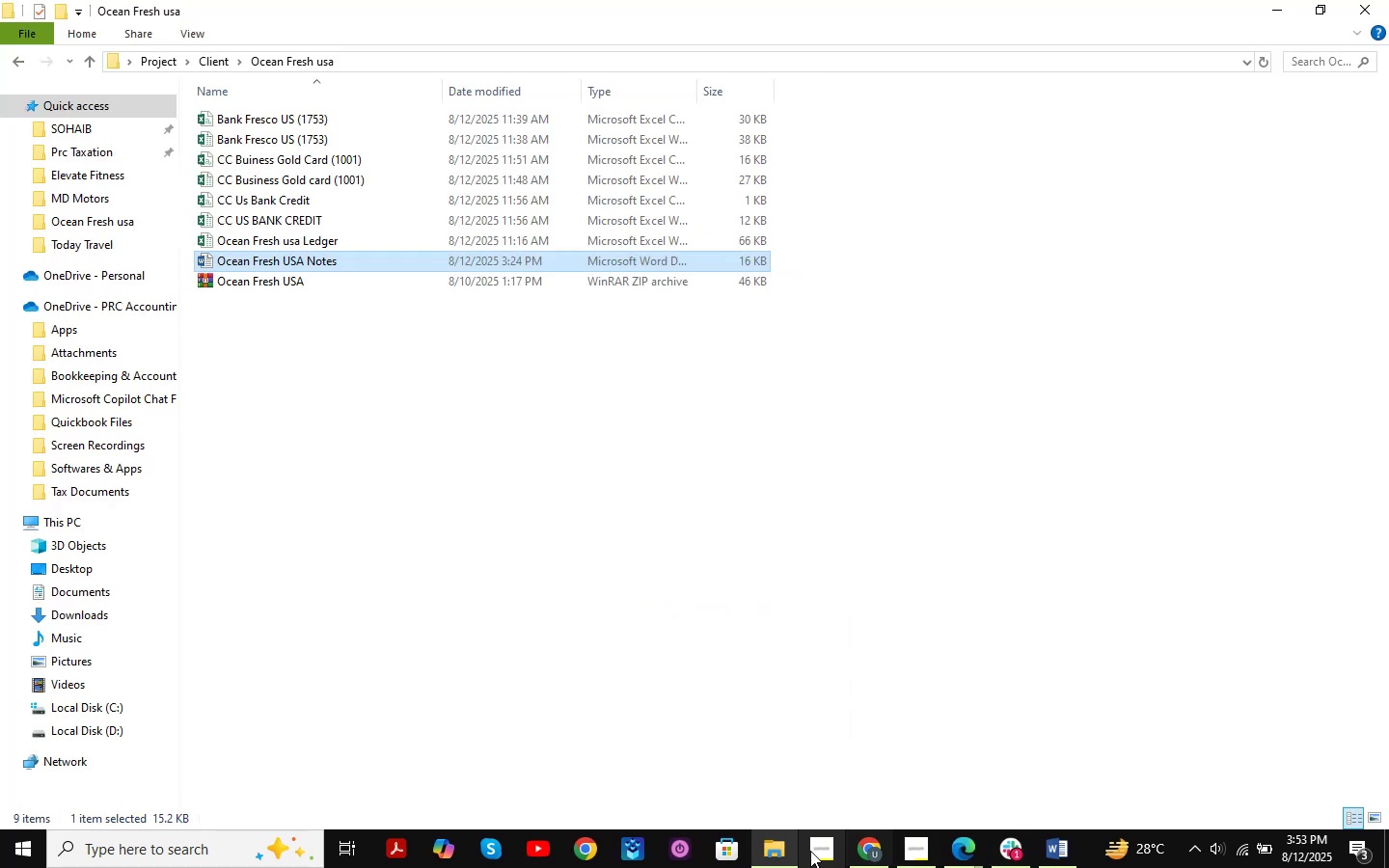 
left_click([873, 850])
 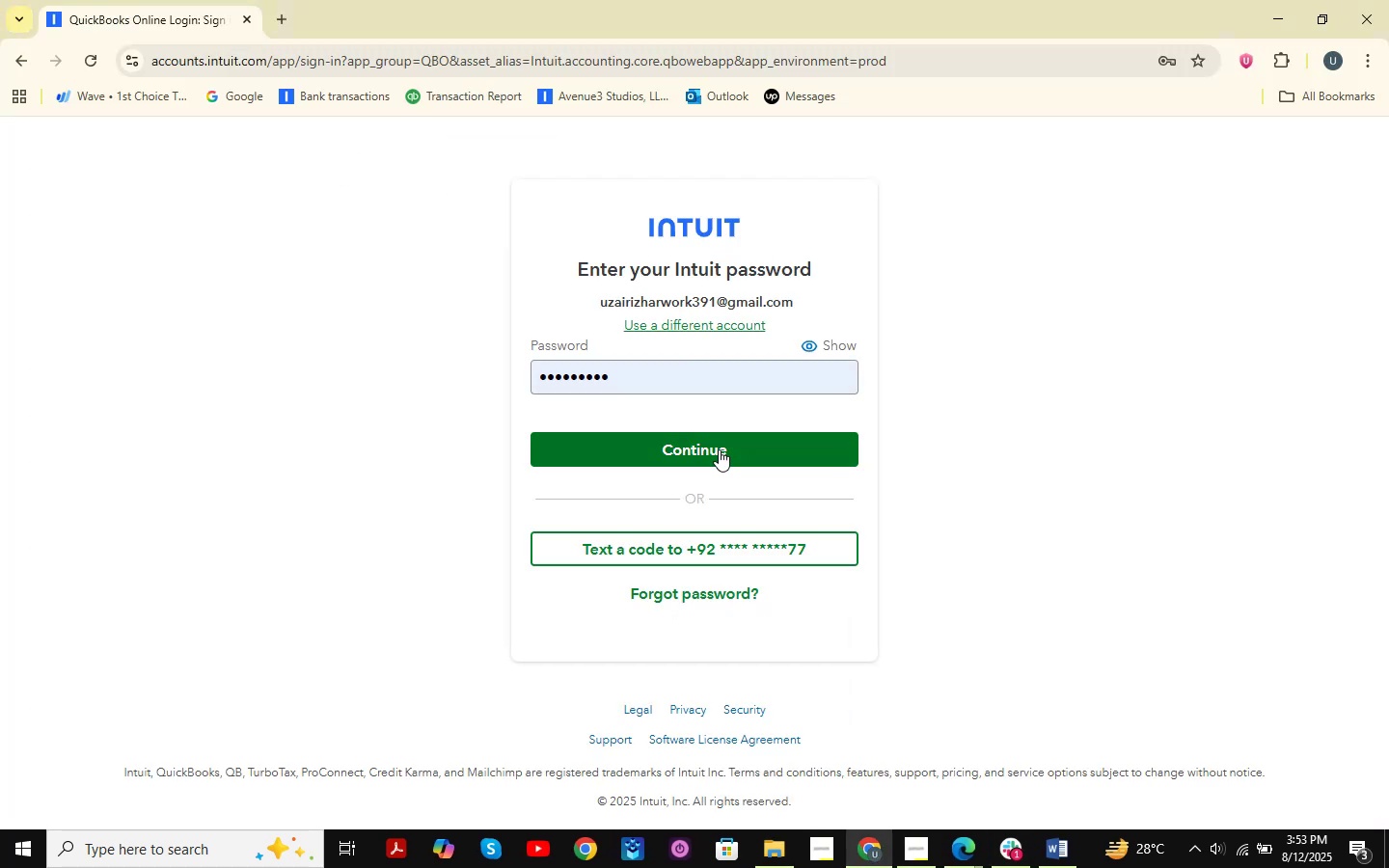 
left_click([722, 452])
 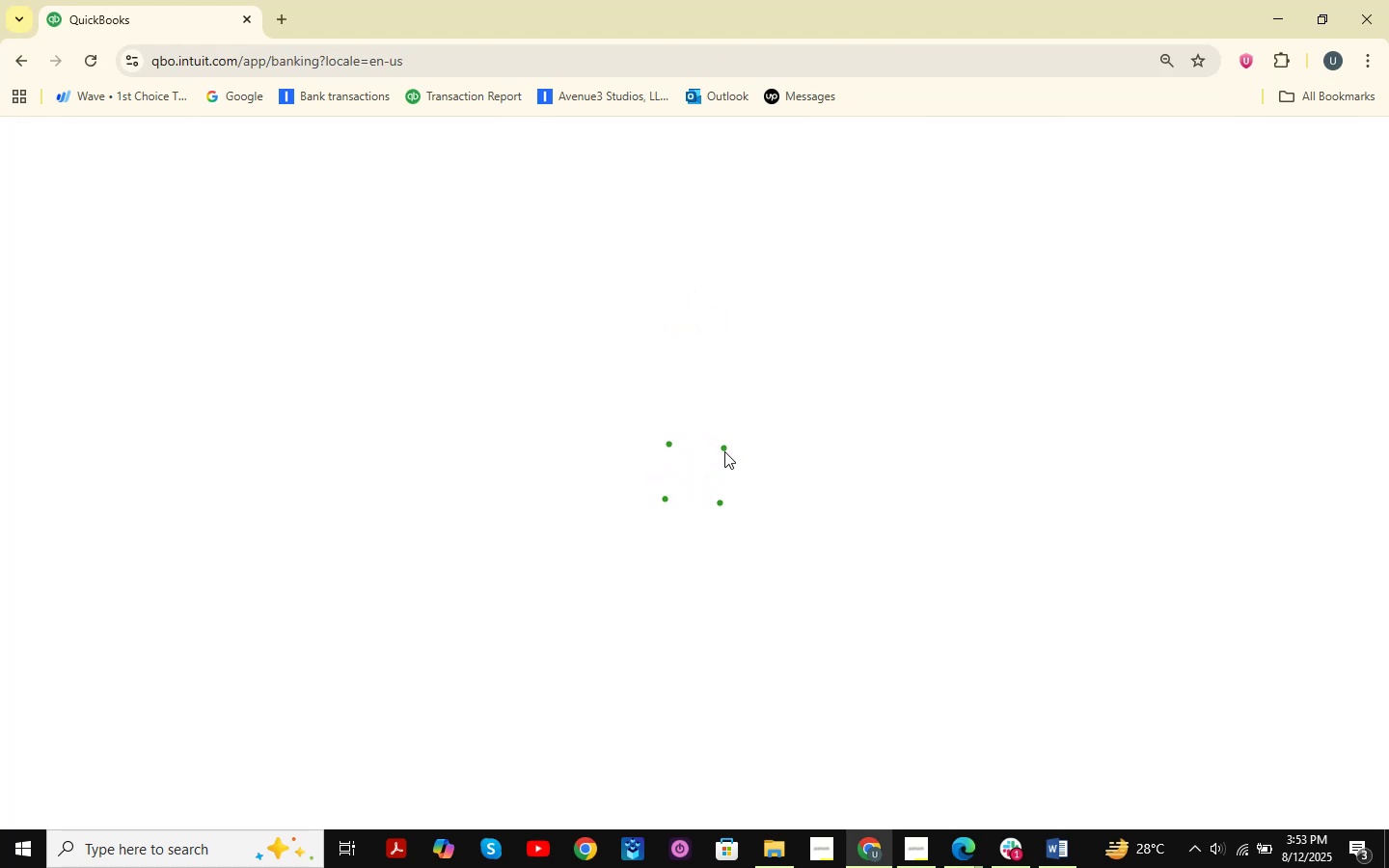 
wait(17.92)
 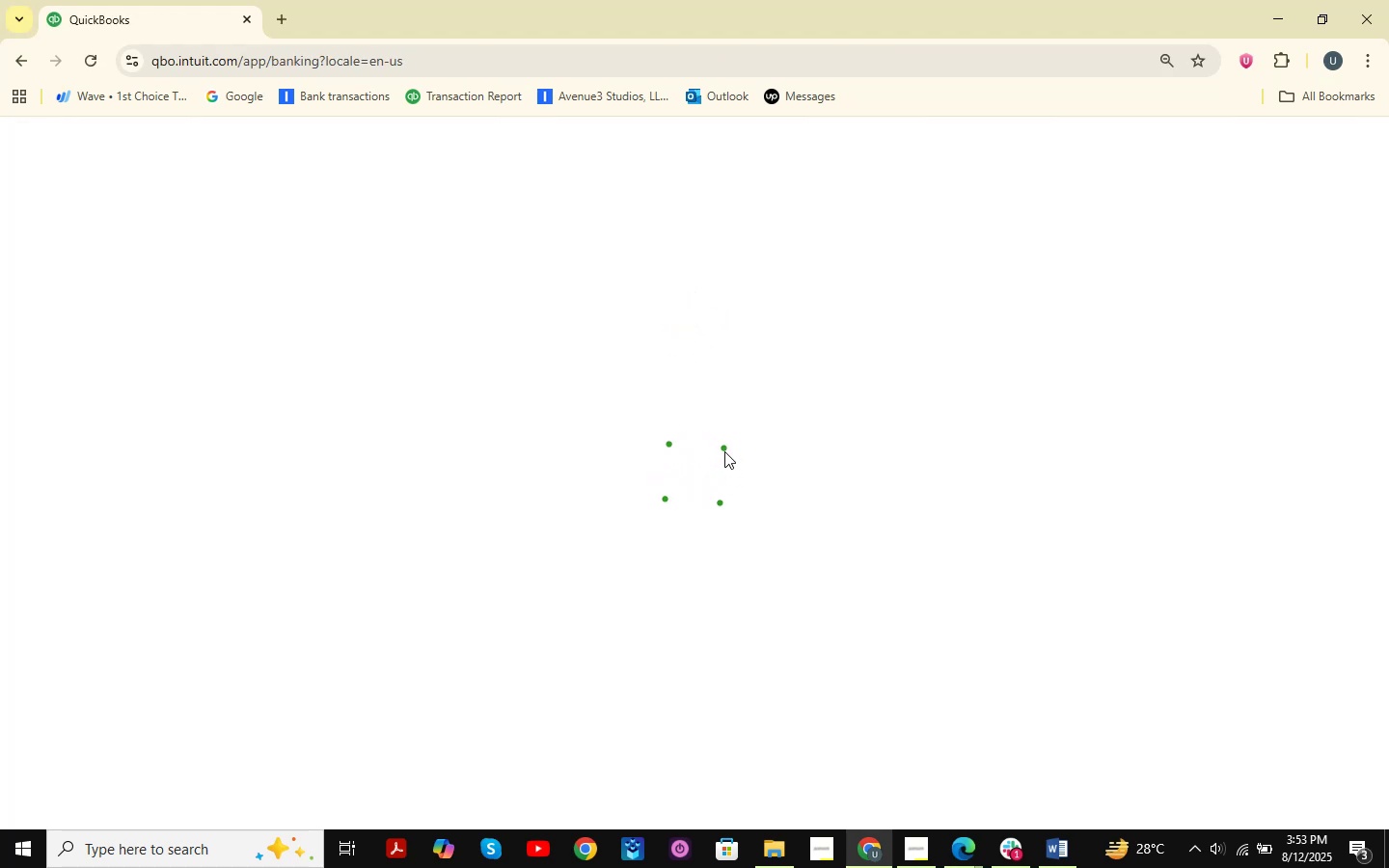 
left_click([301, 144])
 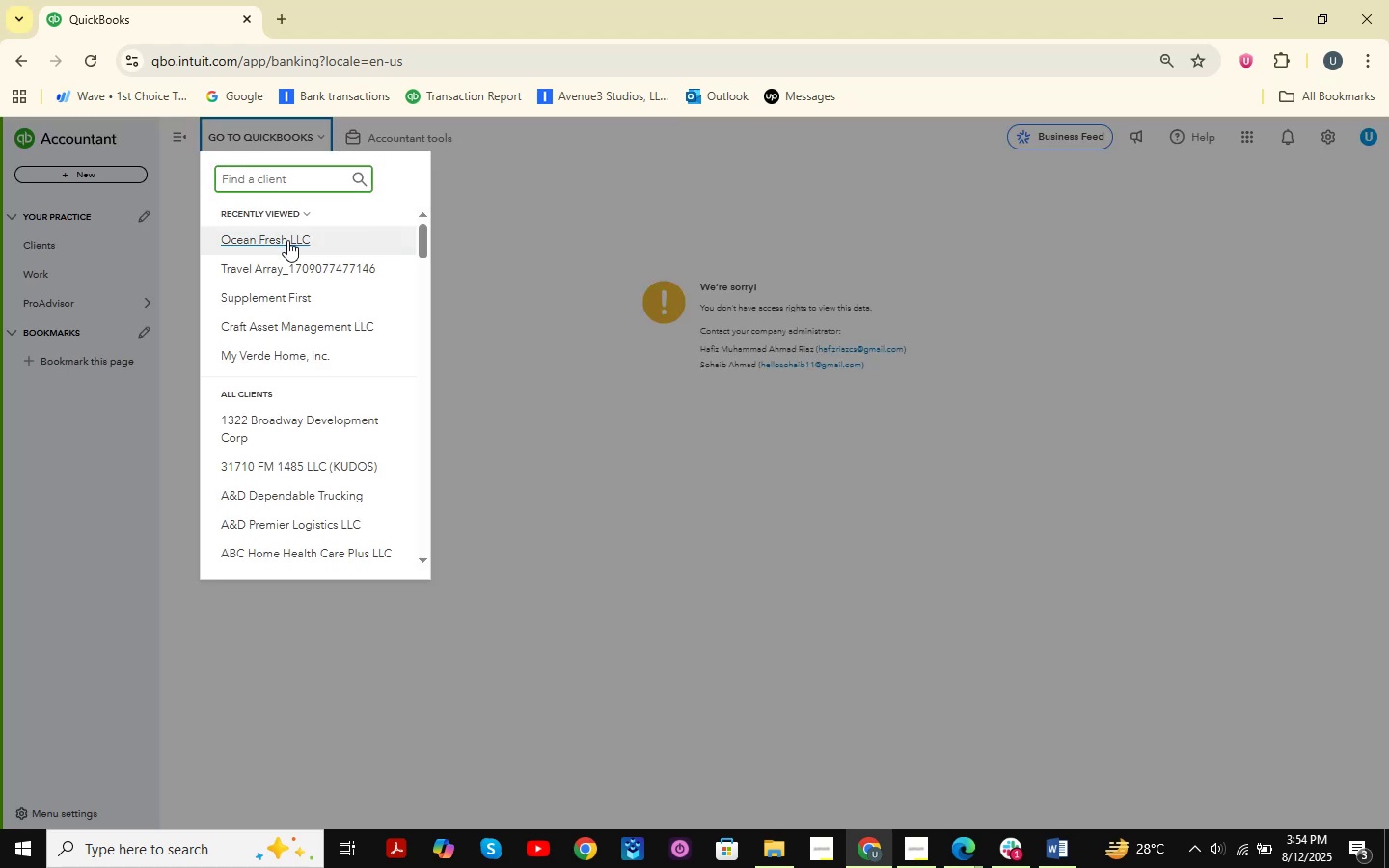 
left_click([287, 240])
 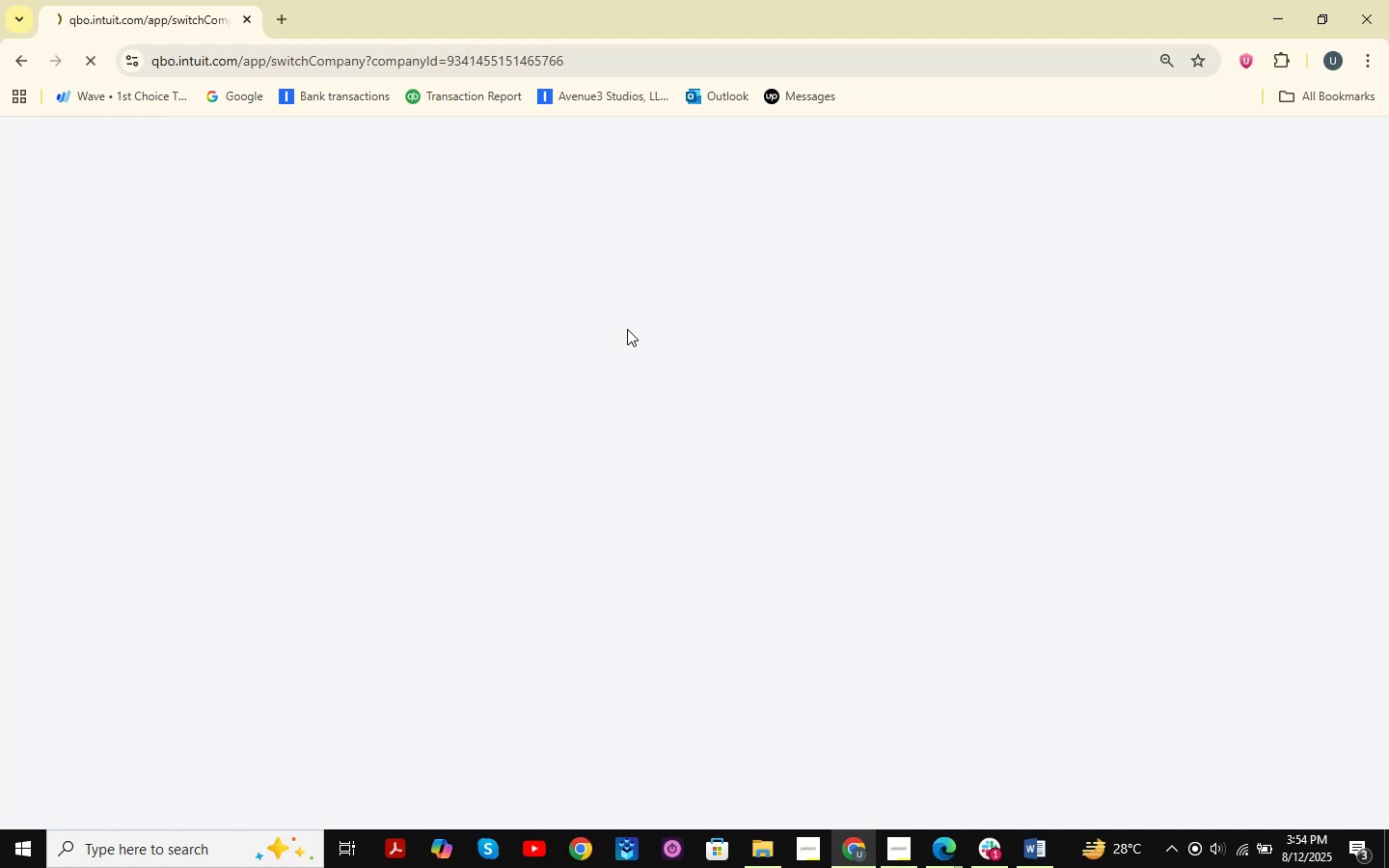 
wait(8.78)
 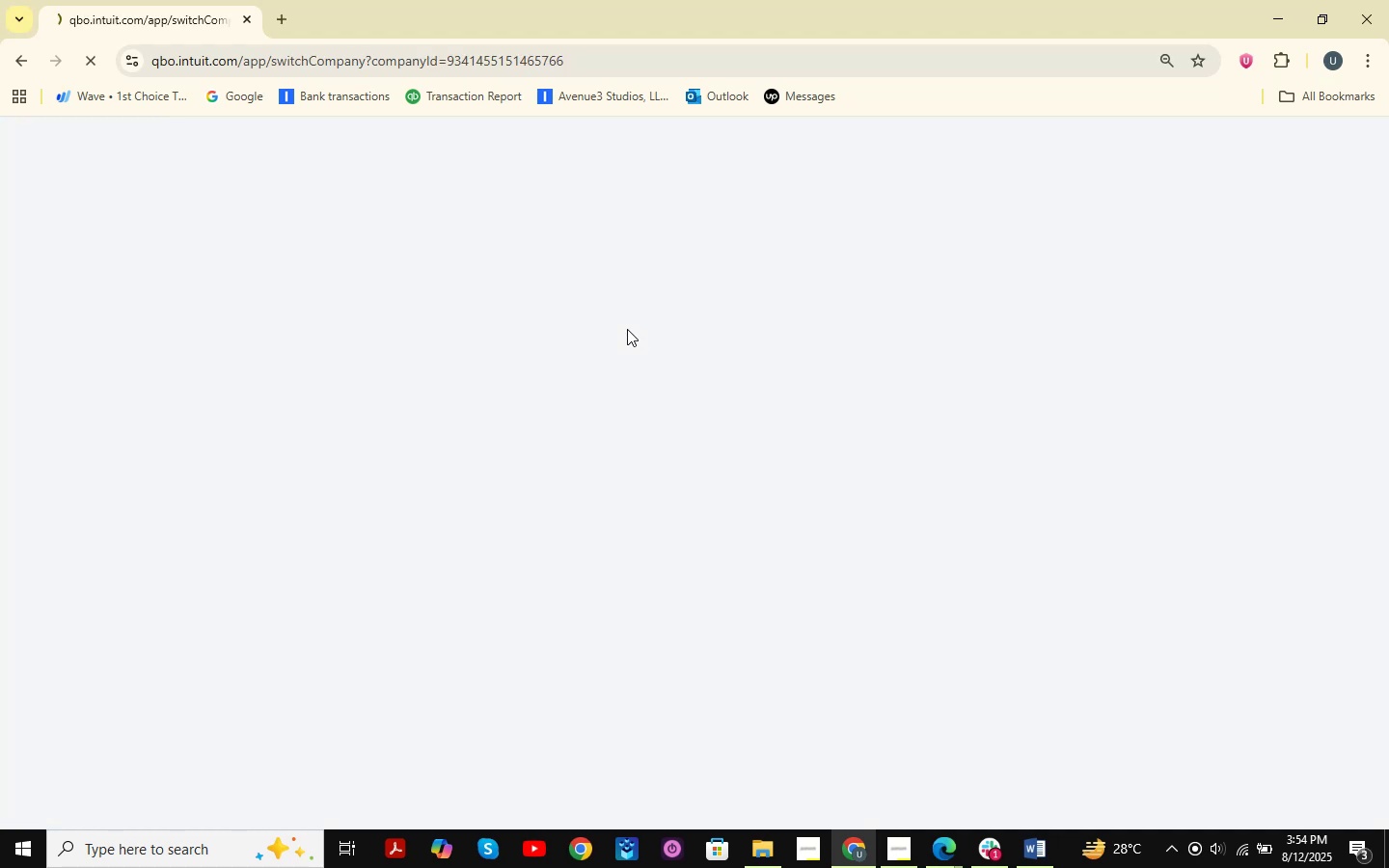 
mouse_move([640, 357])
 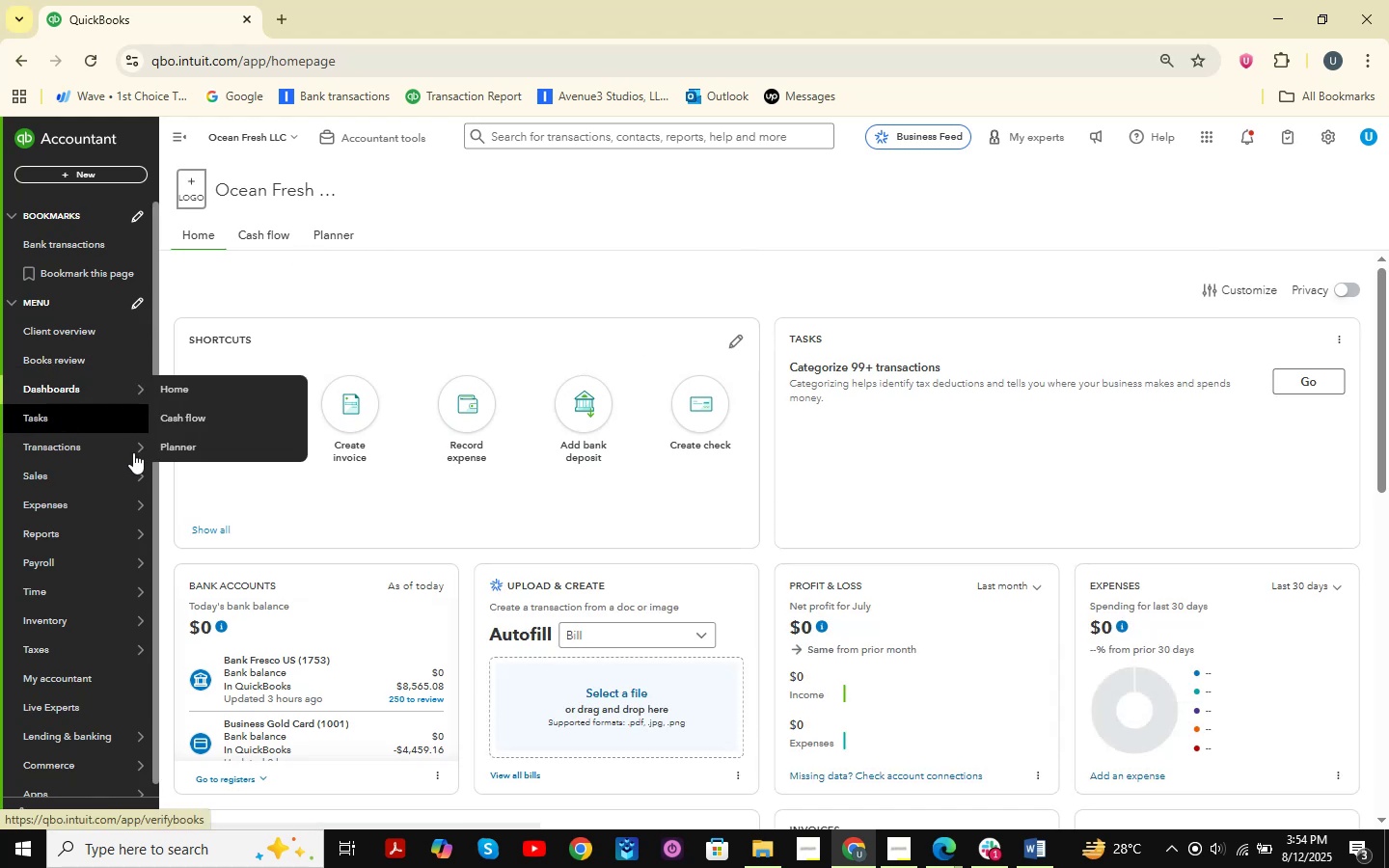 
left_click([192, 445])
 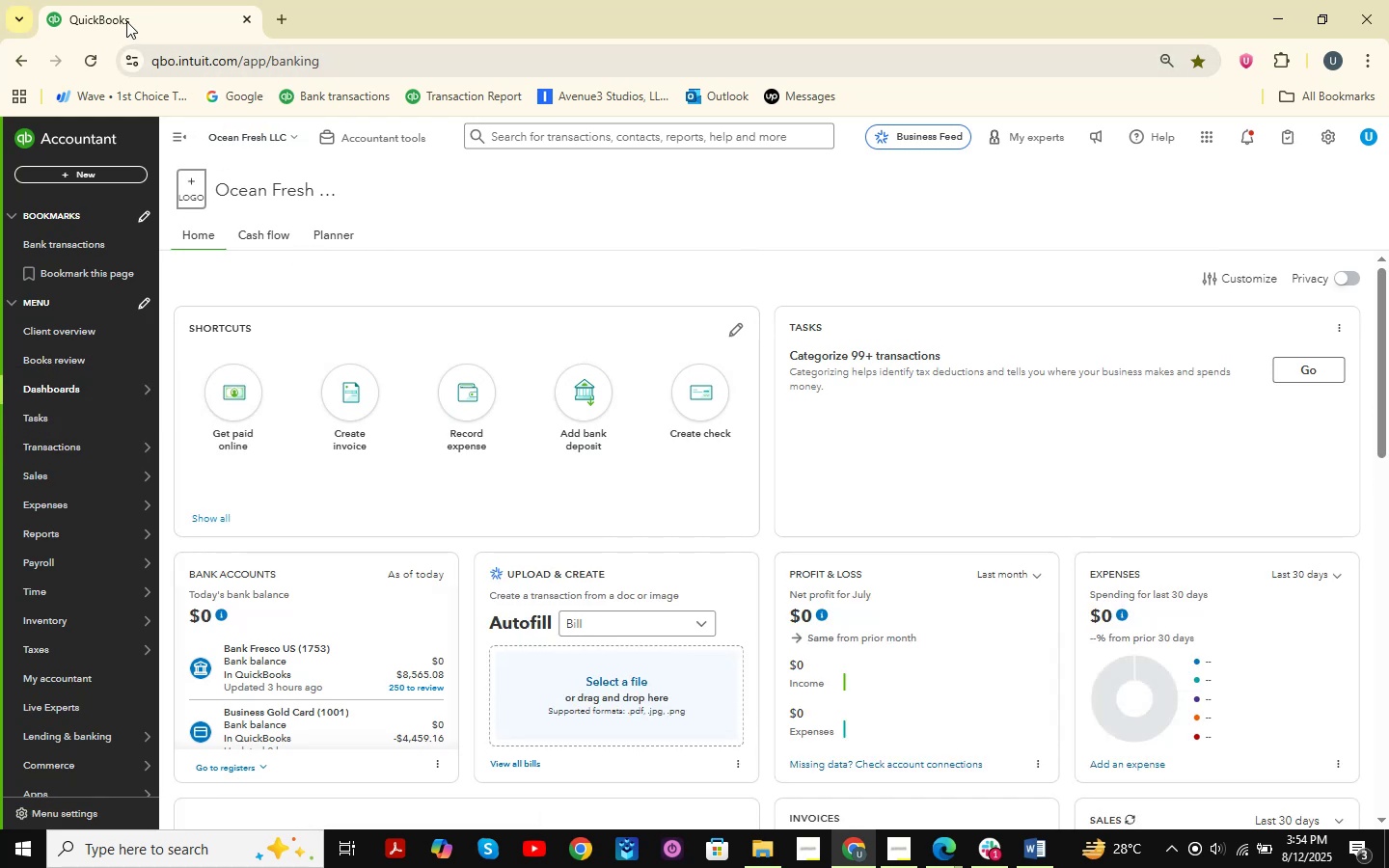 
right_click([126, 21])
 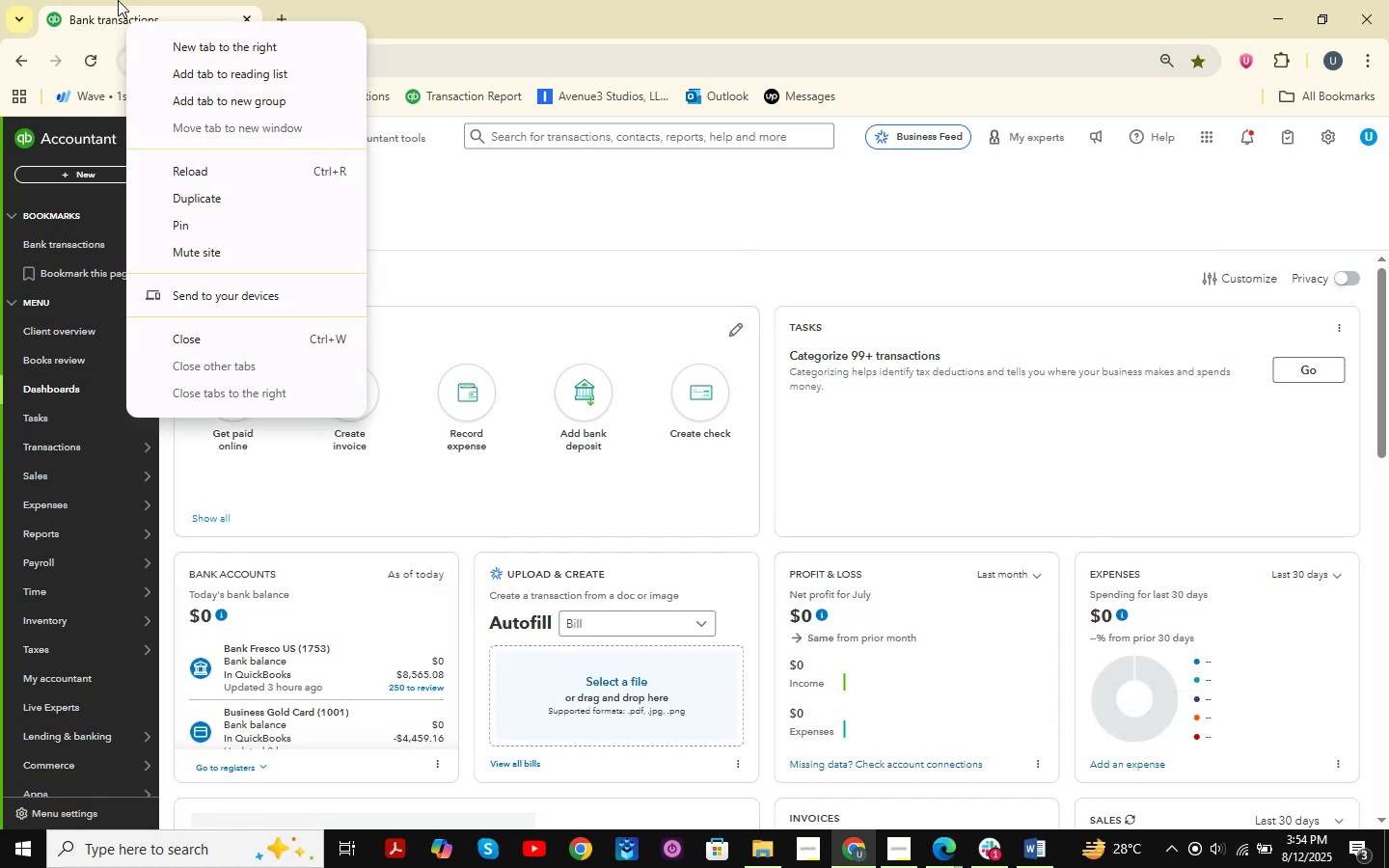 
left_click([116, 0])
 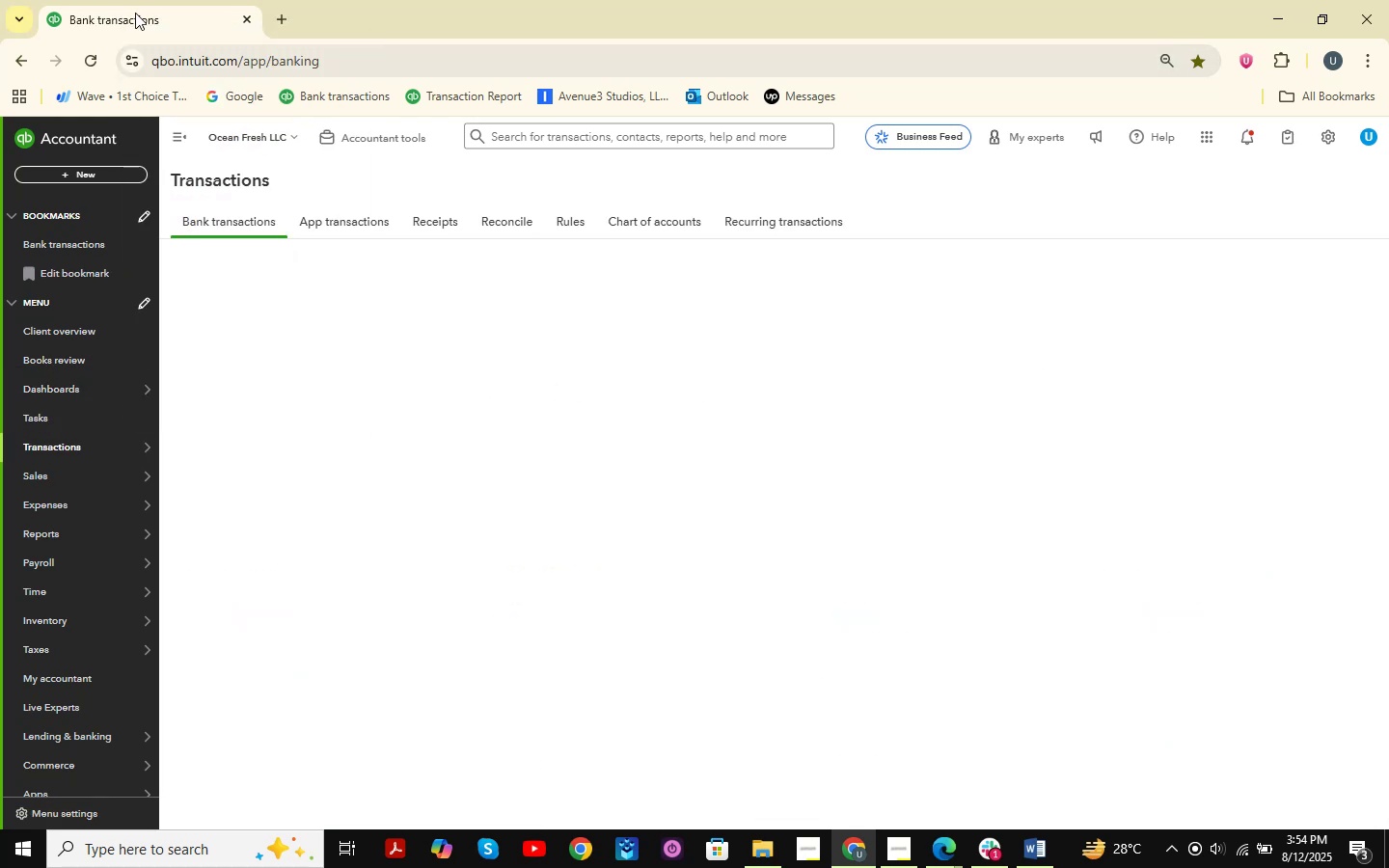 
right_click([137, 14])
 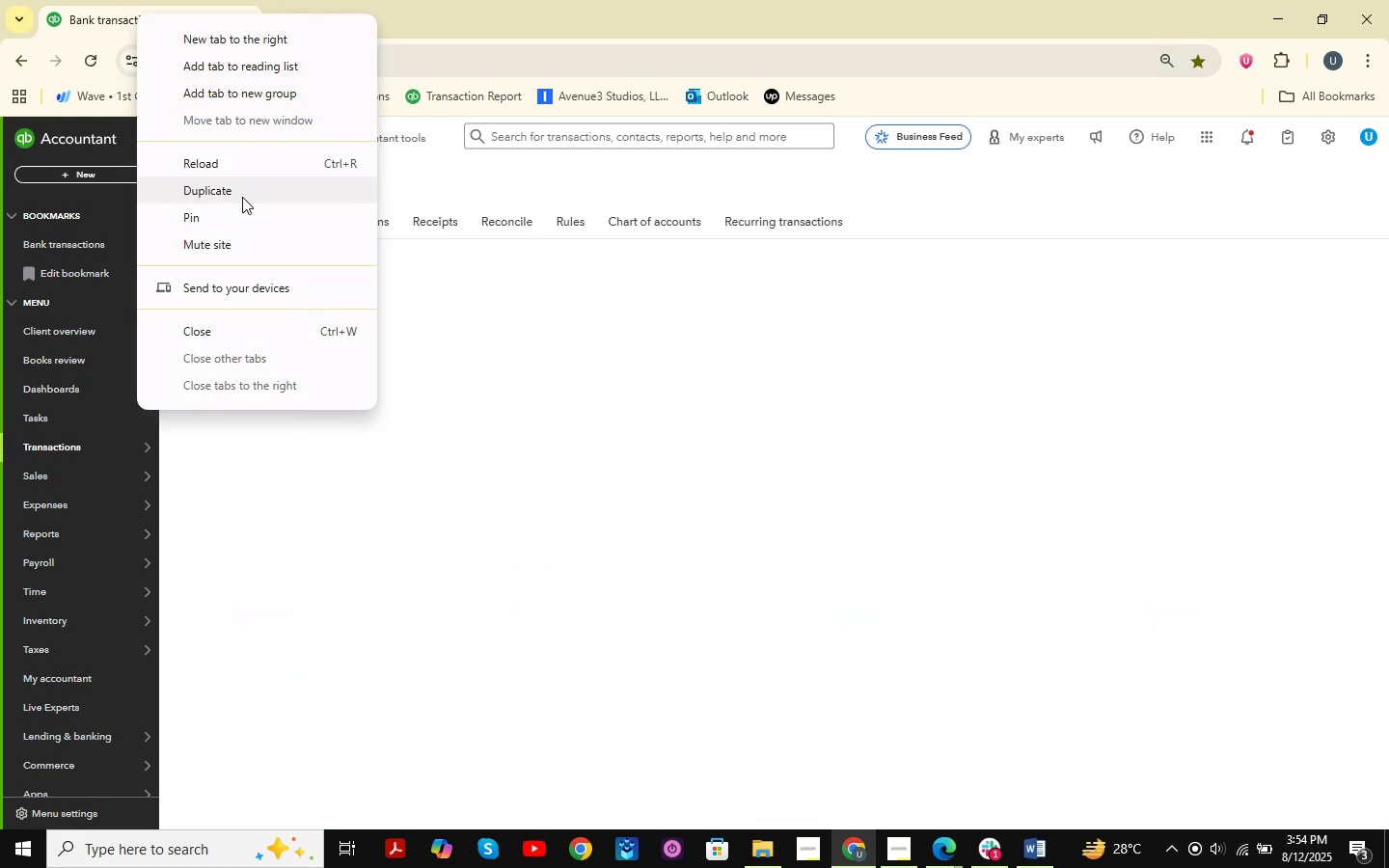 
left_click([242, 197])
 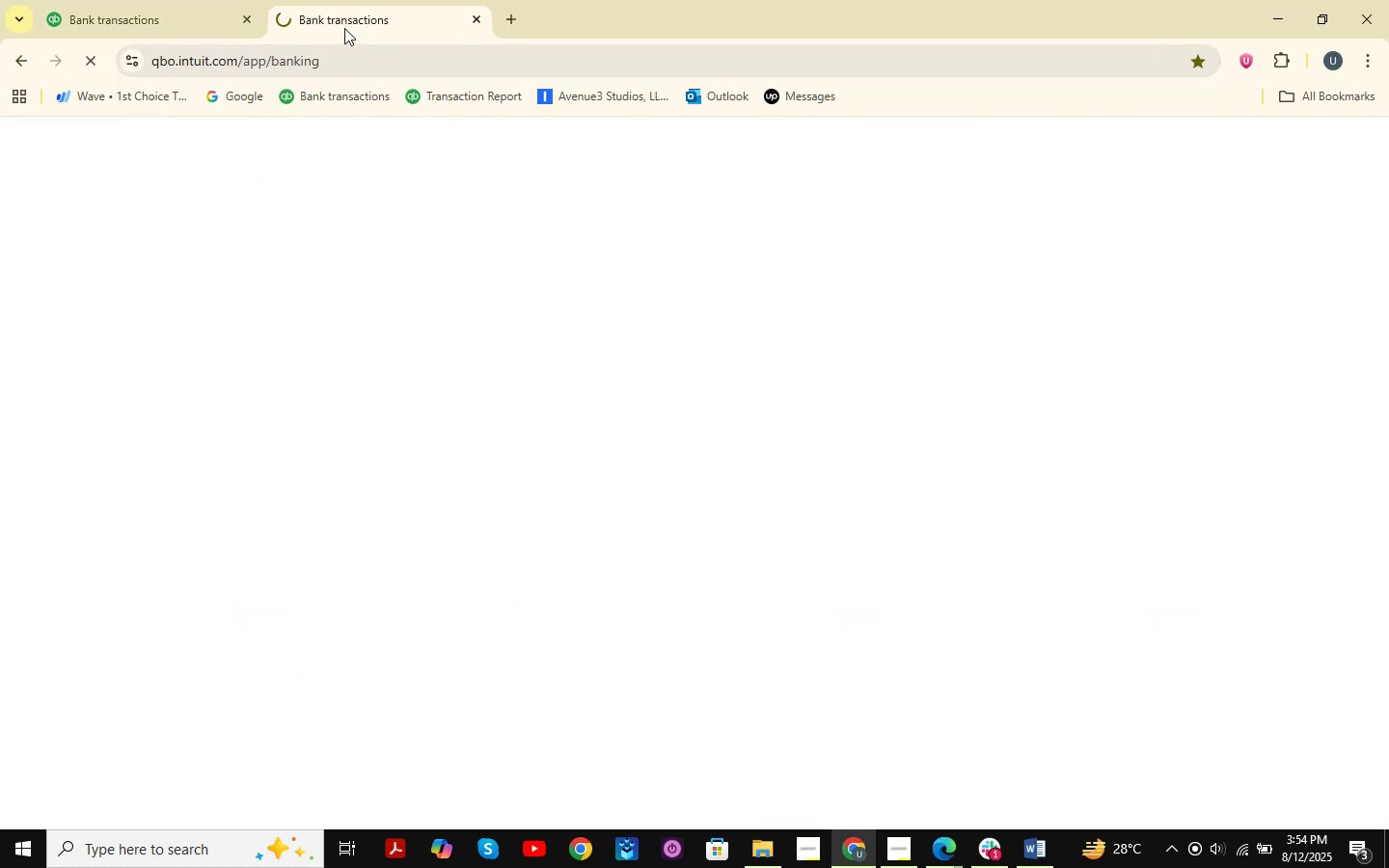 
left_click([150, 19])
 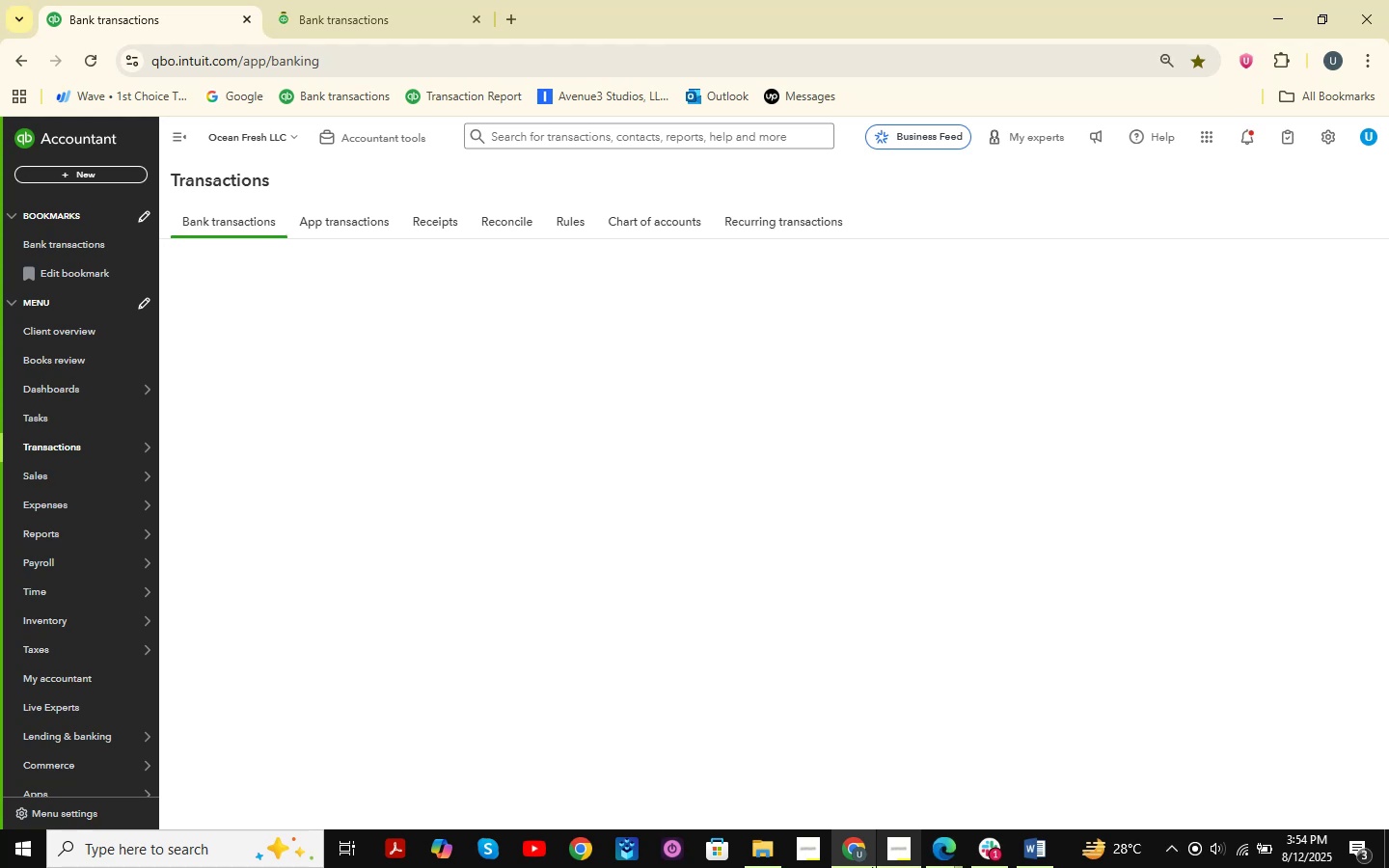 
left_click([908, 857])
 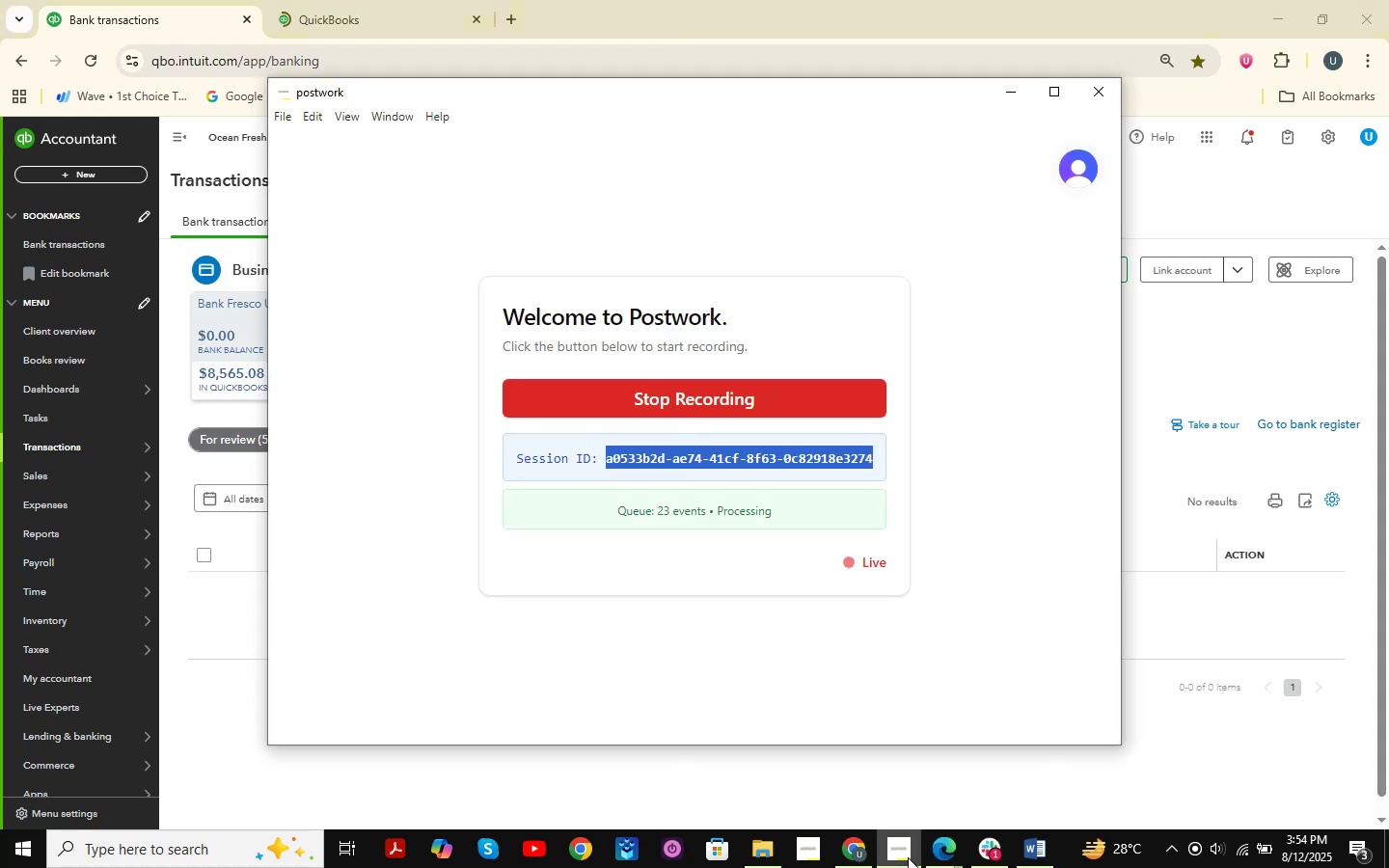 
left_click([908, 857])
 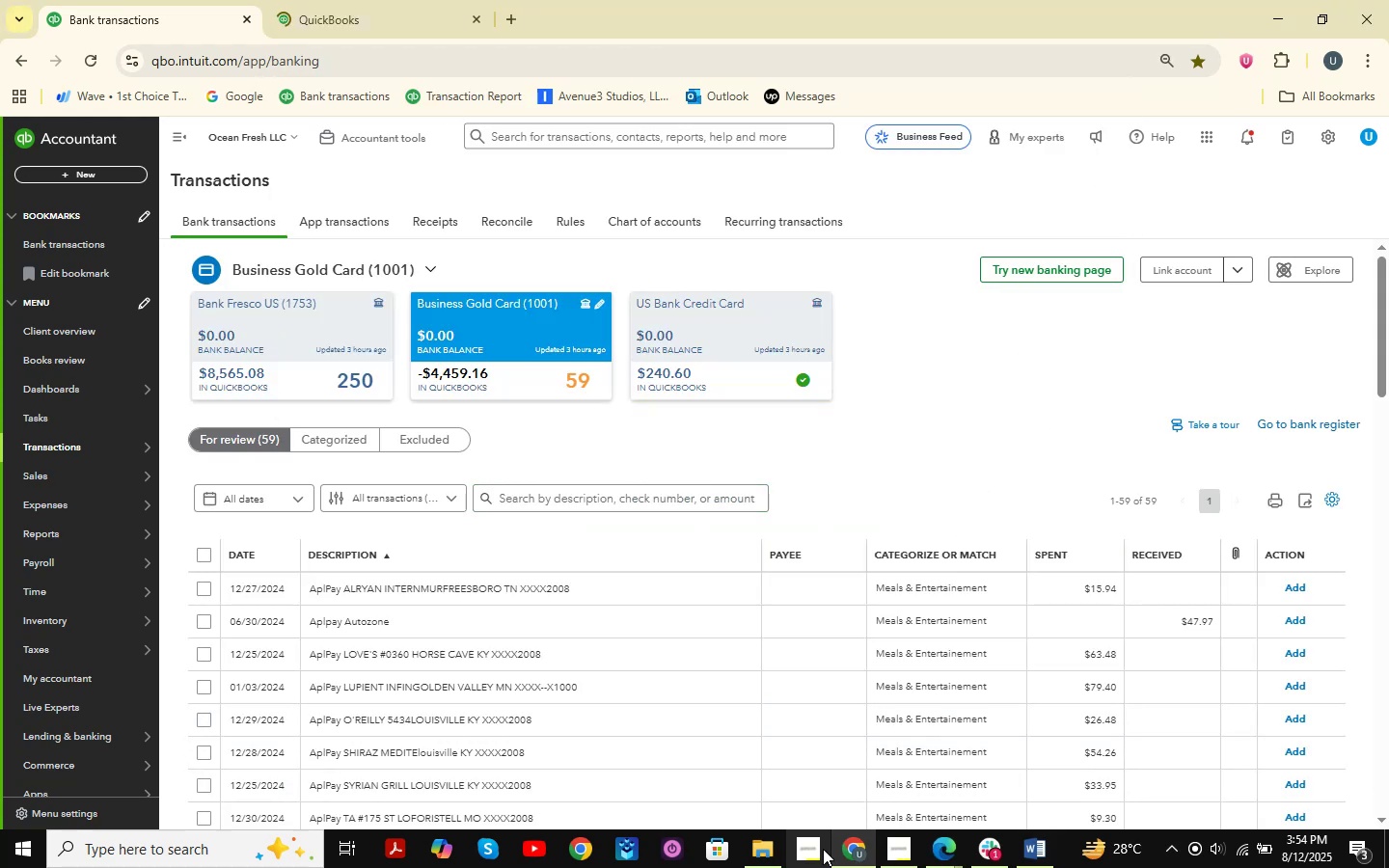 
wait(6.24)
 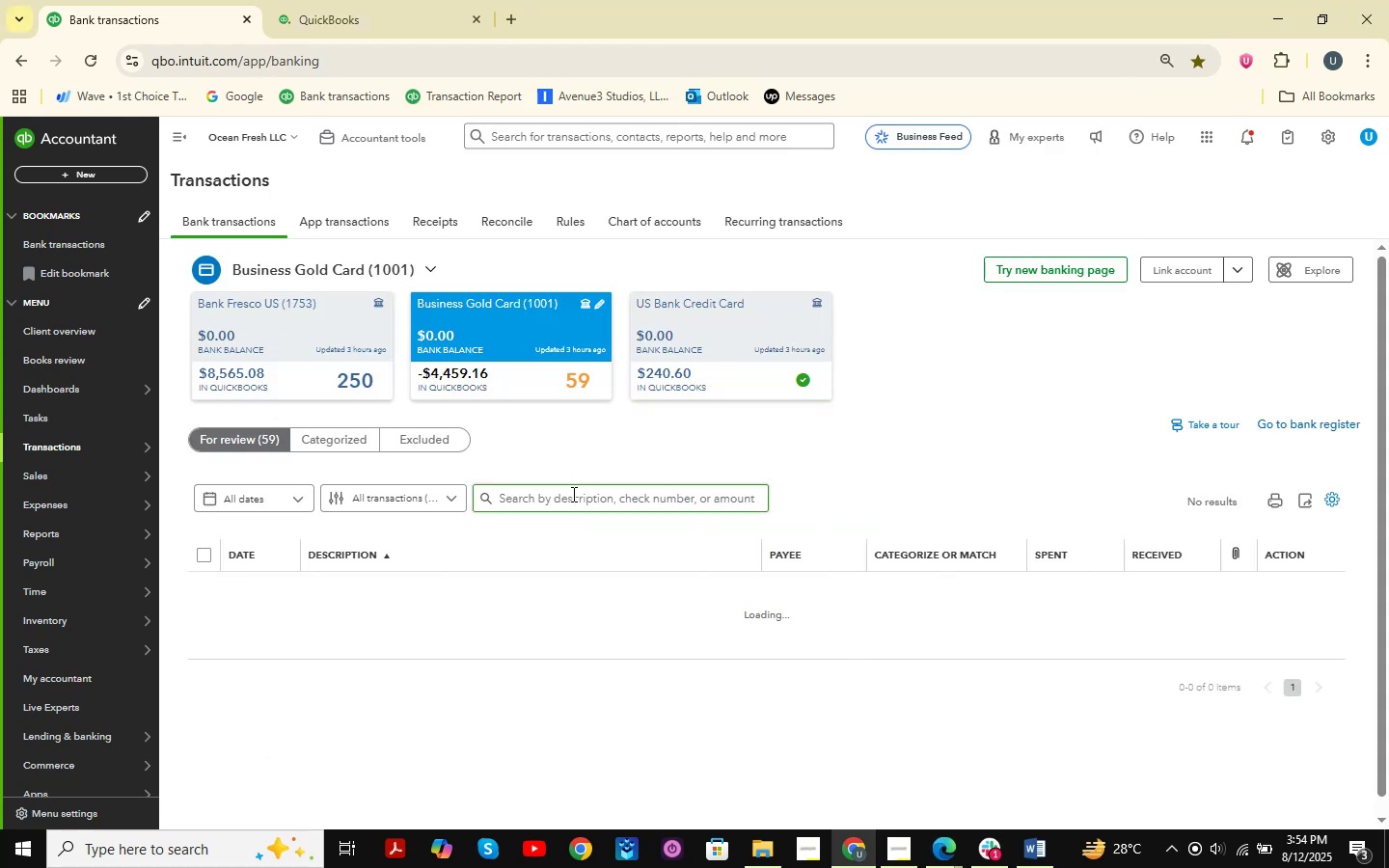 
left_click([362, 0])
 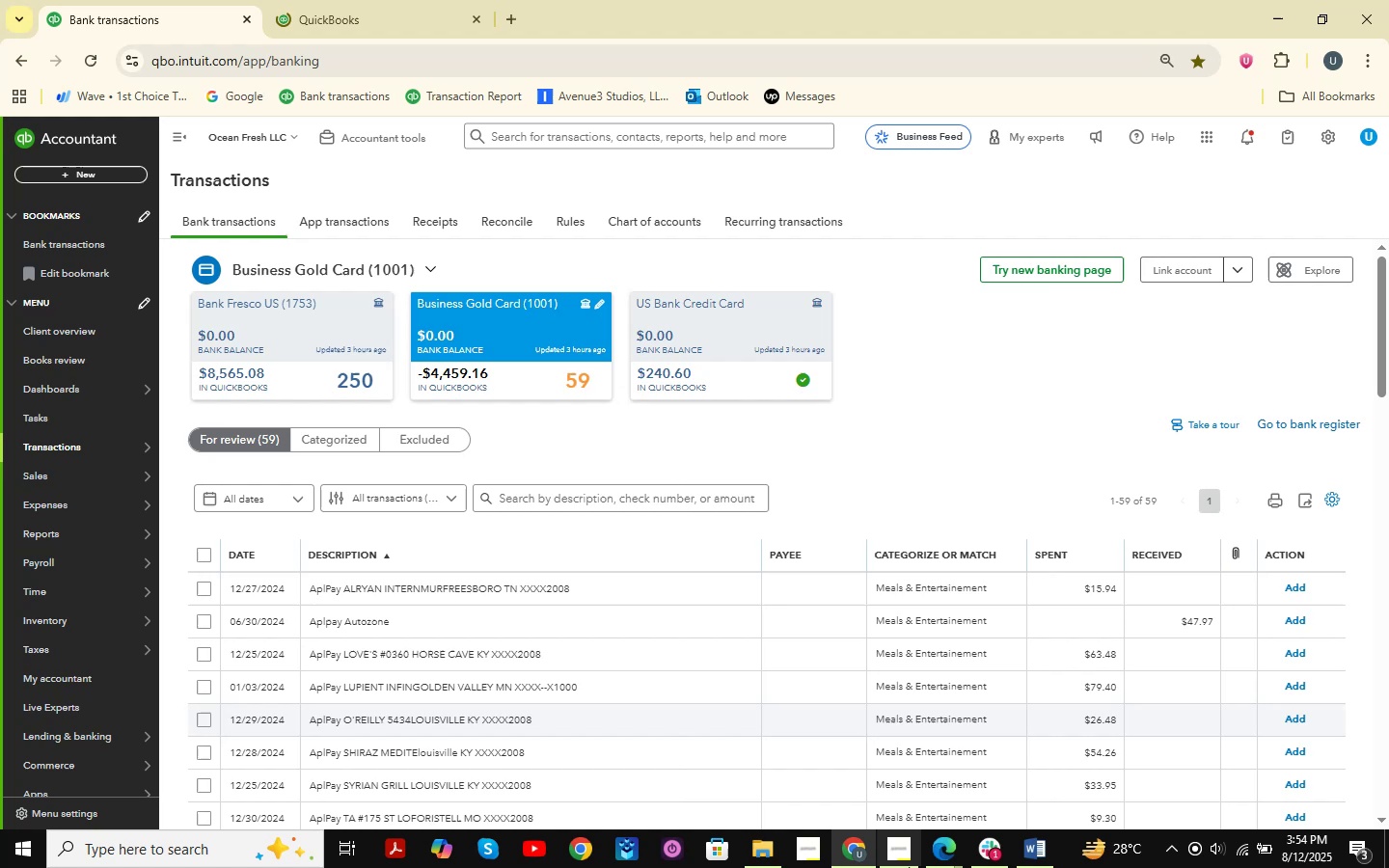 
left_click([954, 851])
 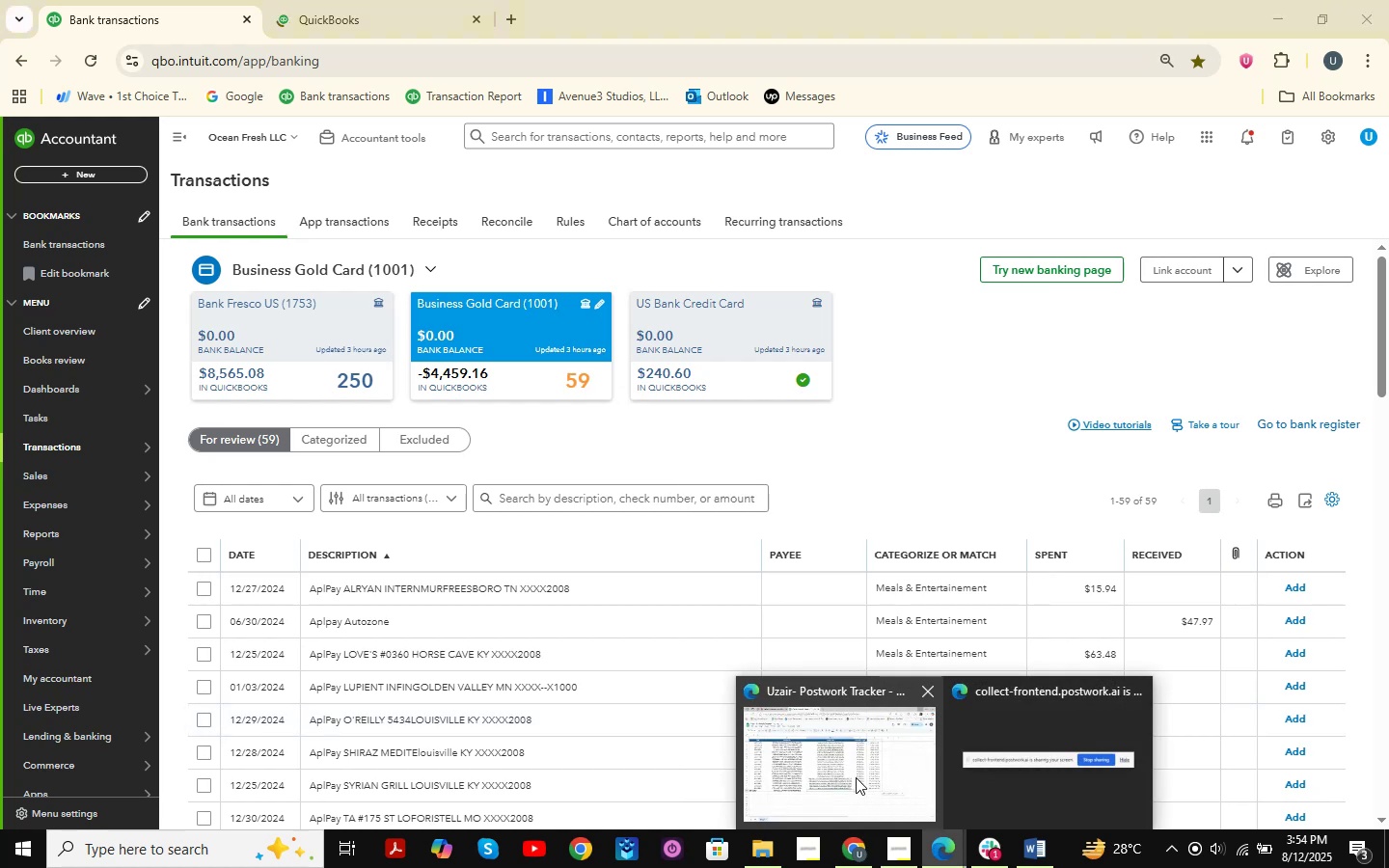 
left_click([856, 777])
 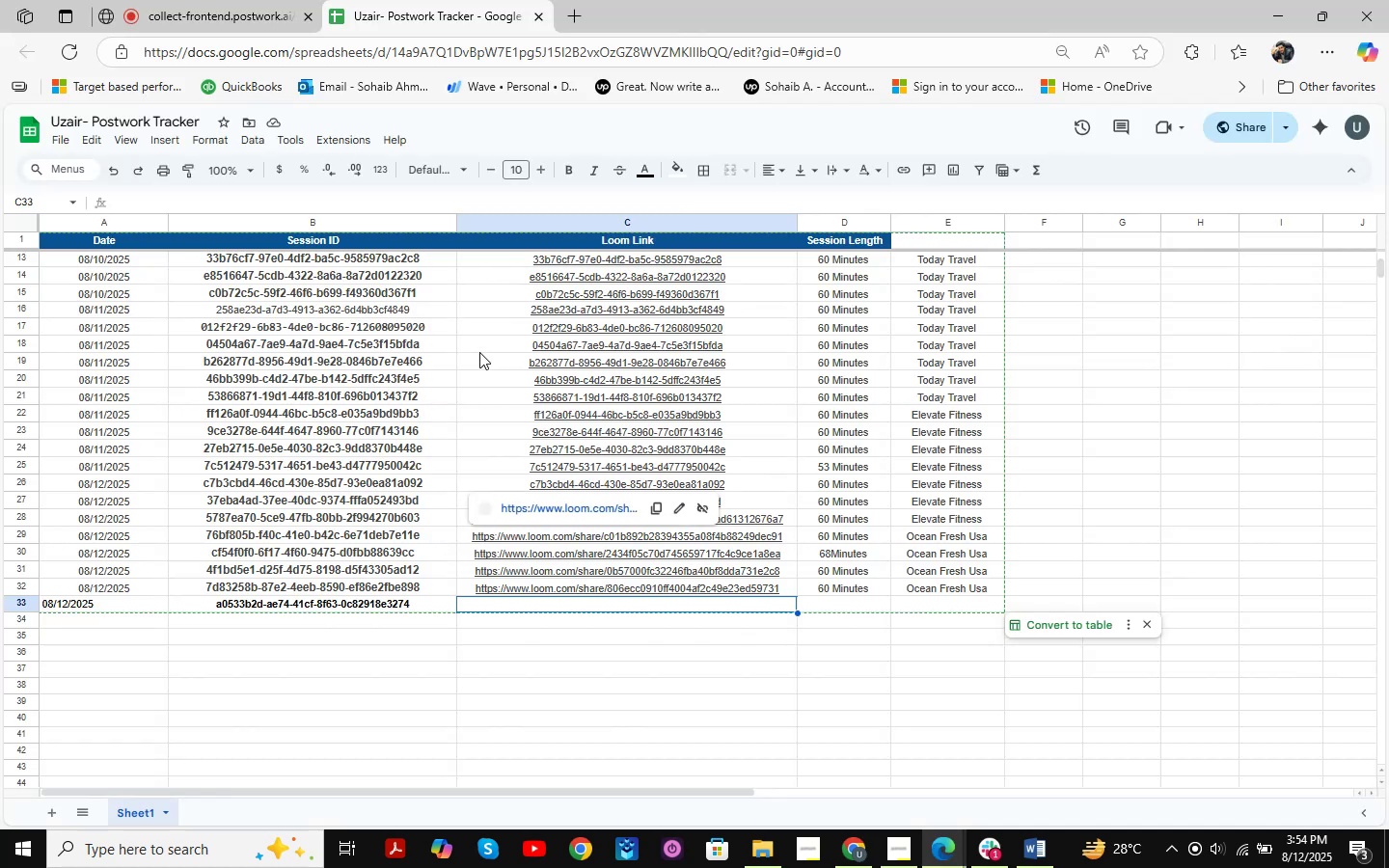 
scroll: coordinate [698, 479], scroll_direction: up, amount: 7.0
 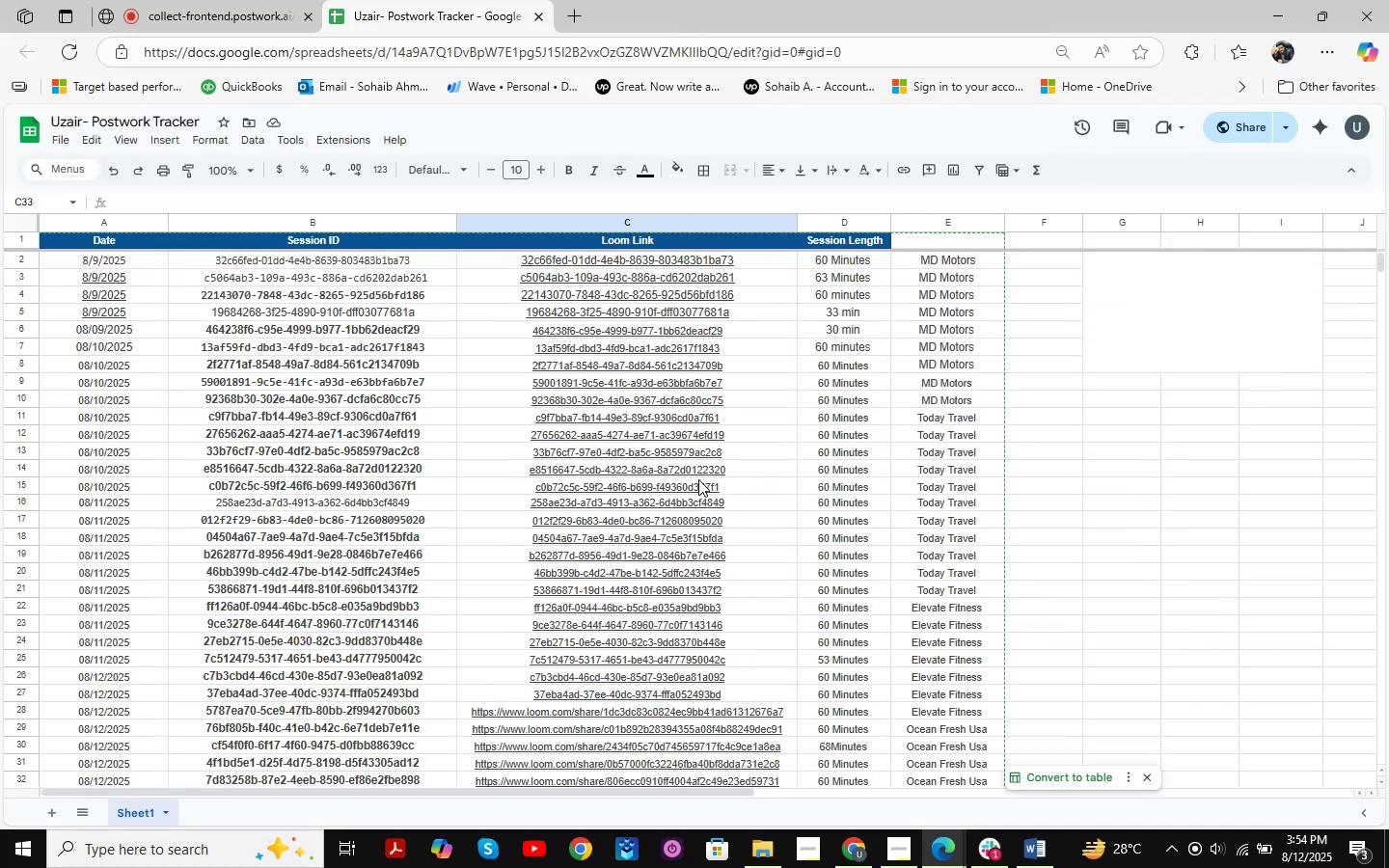 
scroll: coordinate [703, 451], scroll_direction: down, amount: 4.0
 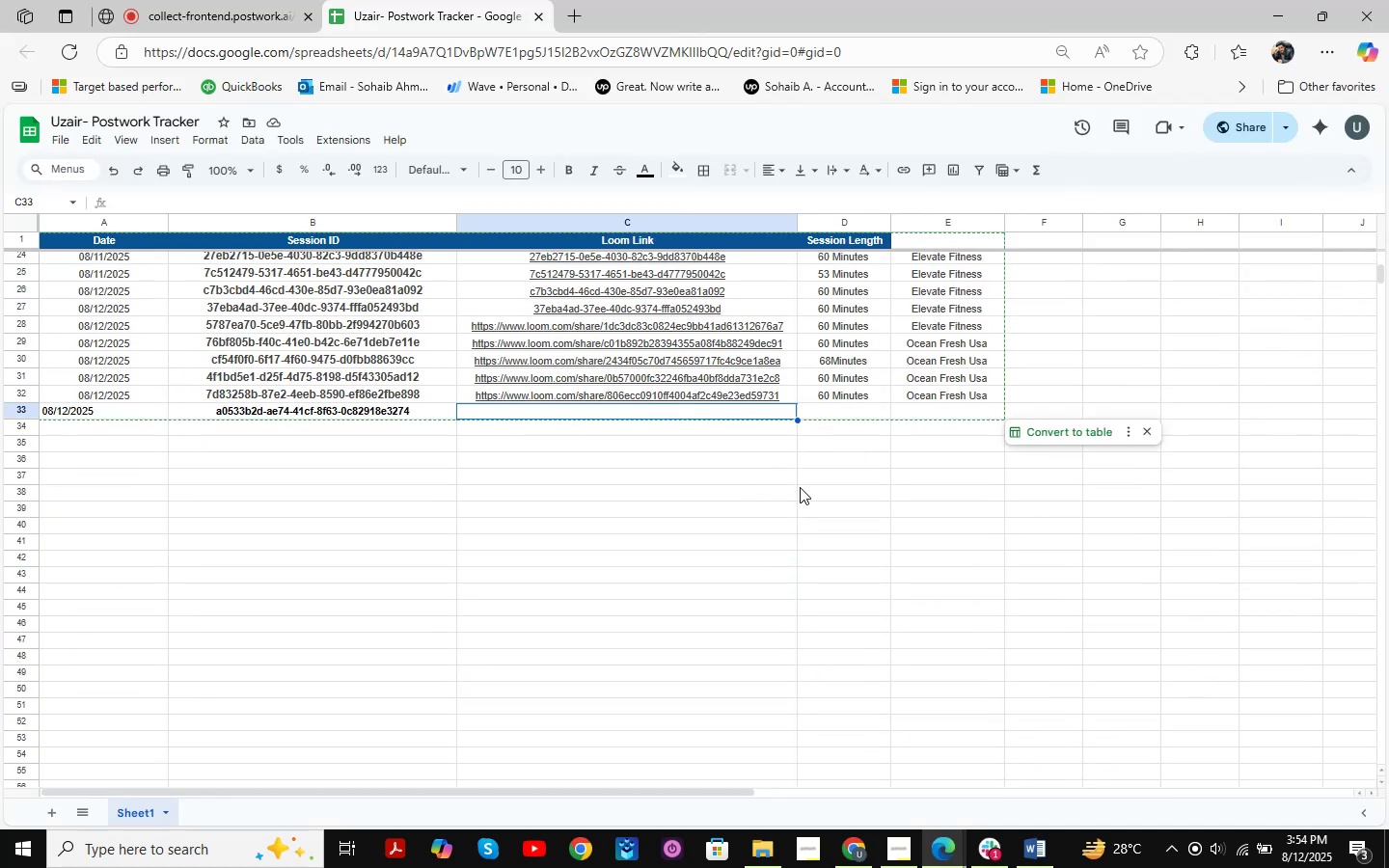 
scroll: coordinate [761, 475], scroll_direction: up, amount: 4.0
 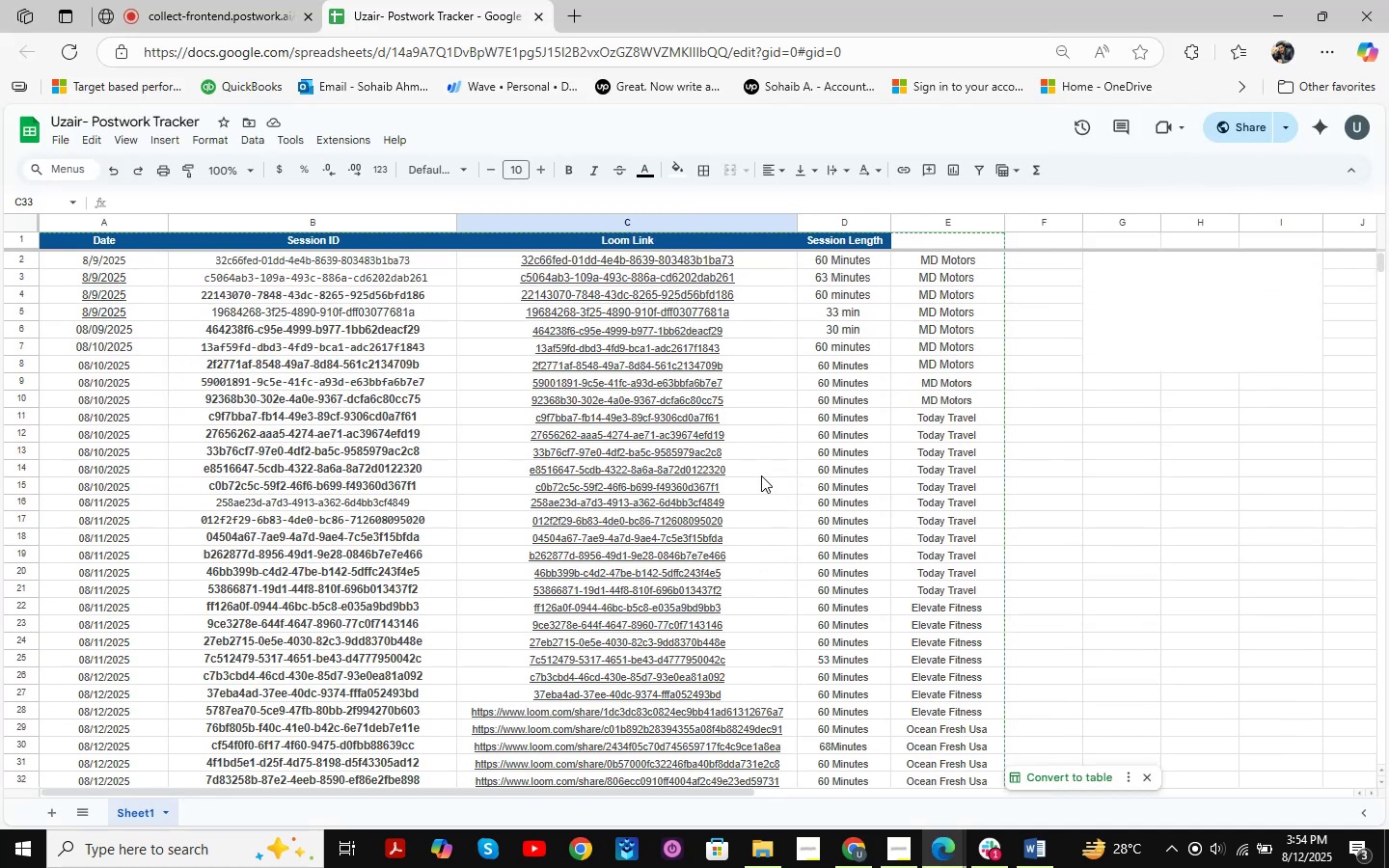 
scroll: coordinate [761, 475], scroll_direction: down, amount: 1.0
 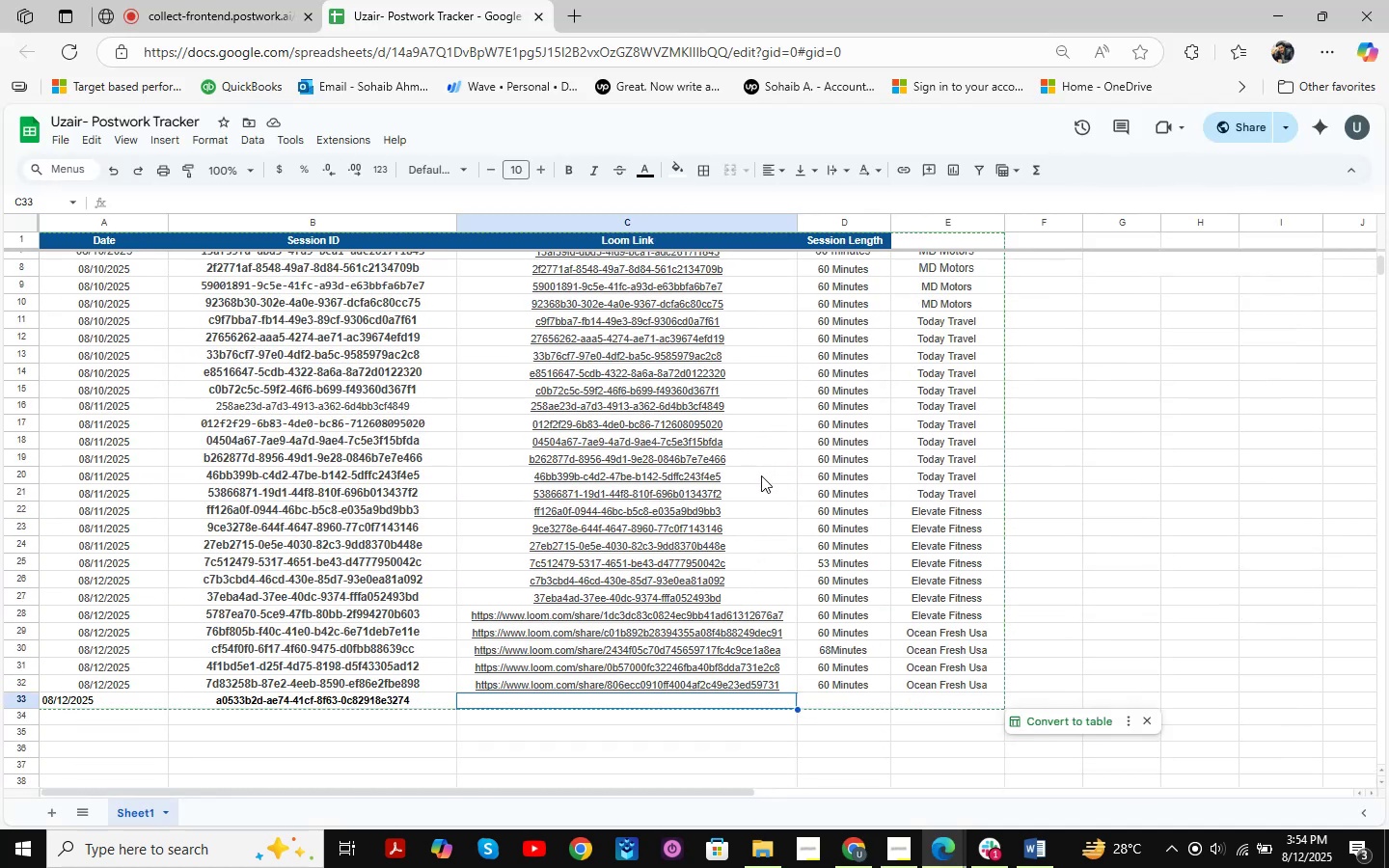 
scroll: coordinate [761, 475], scroll_direction: up, amount: 5.0
 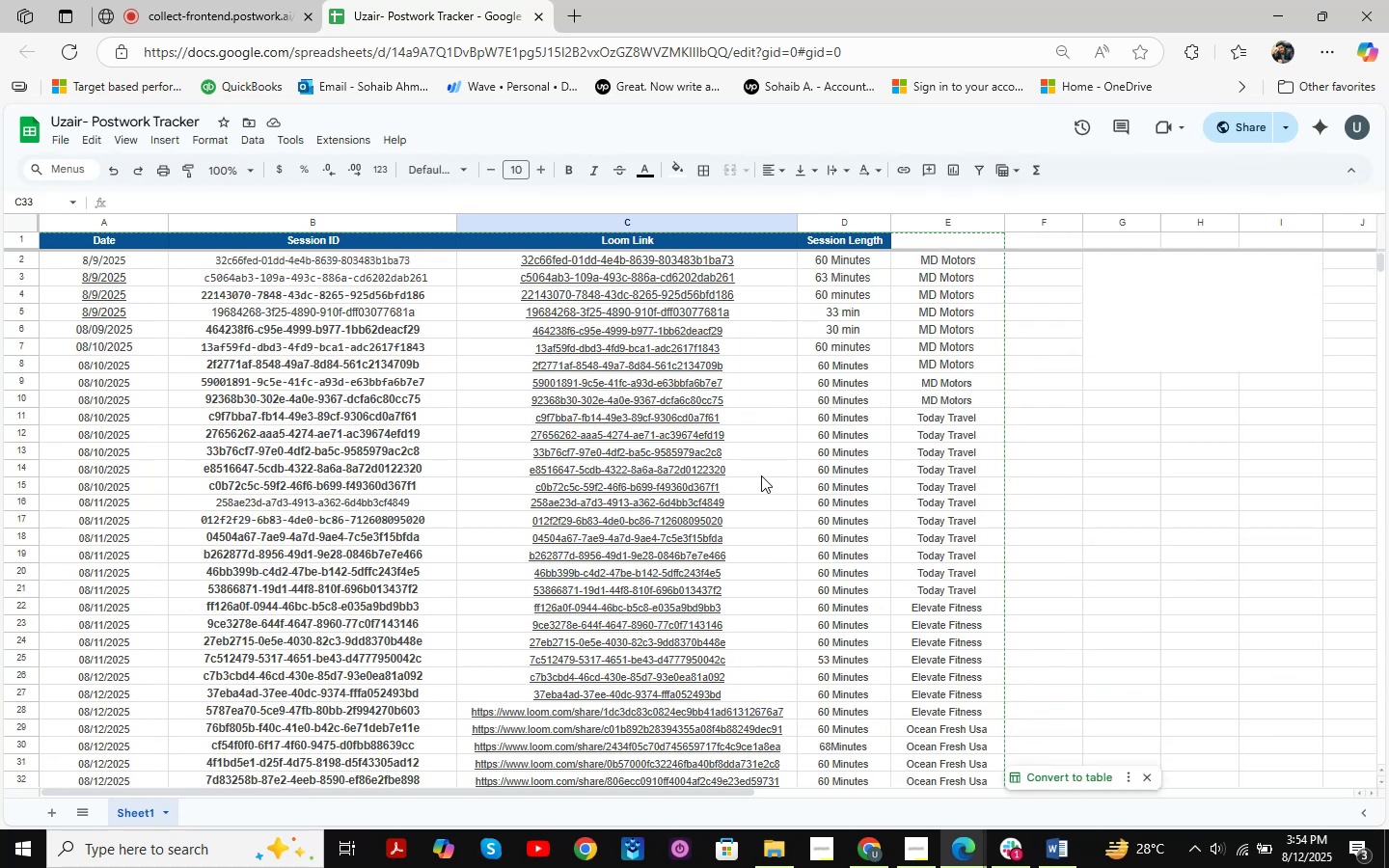 
wait(5.5)
 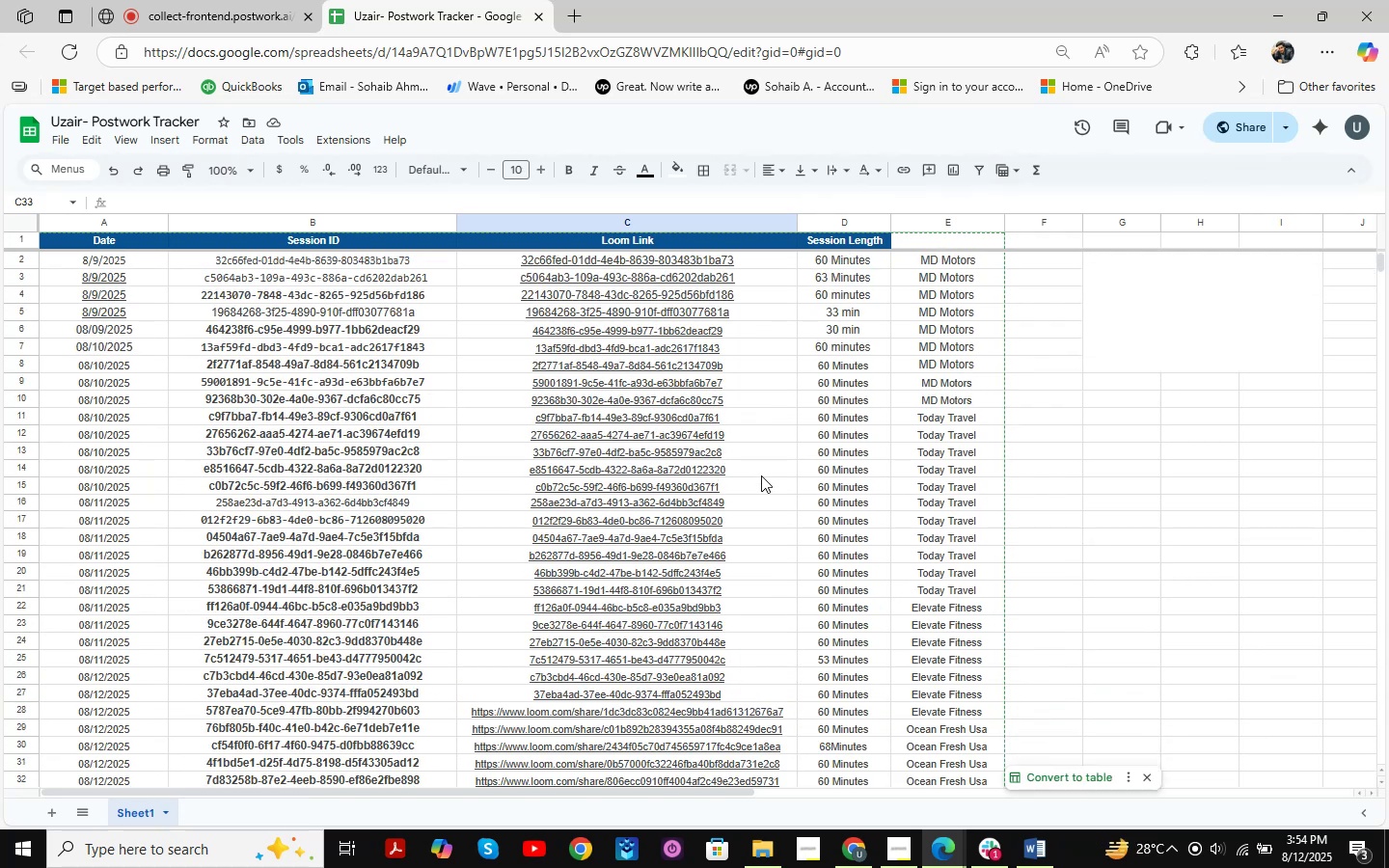 
scroll: coordinate [761, 475], scroll_direction: down, amount: 2.0
 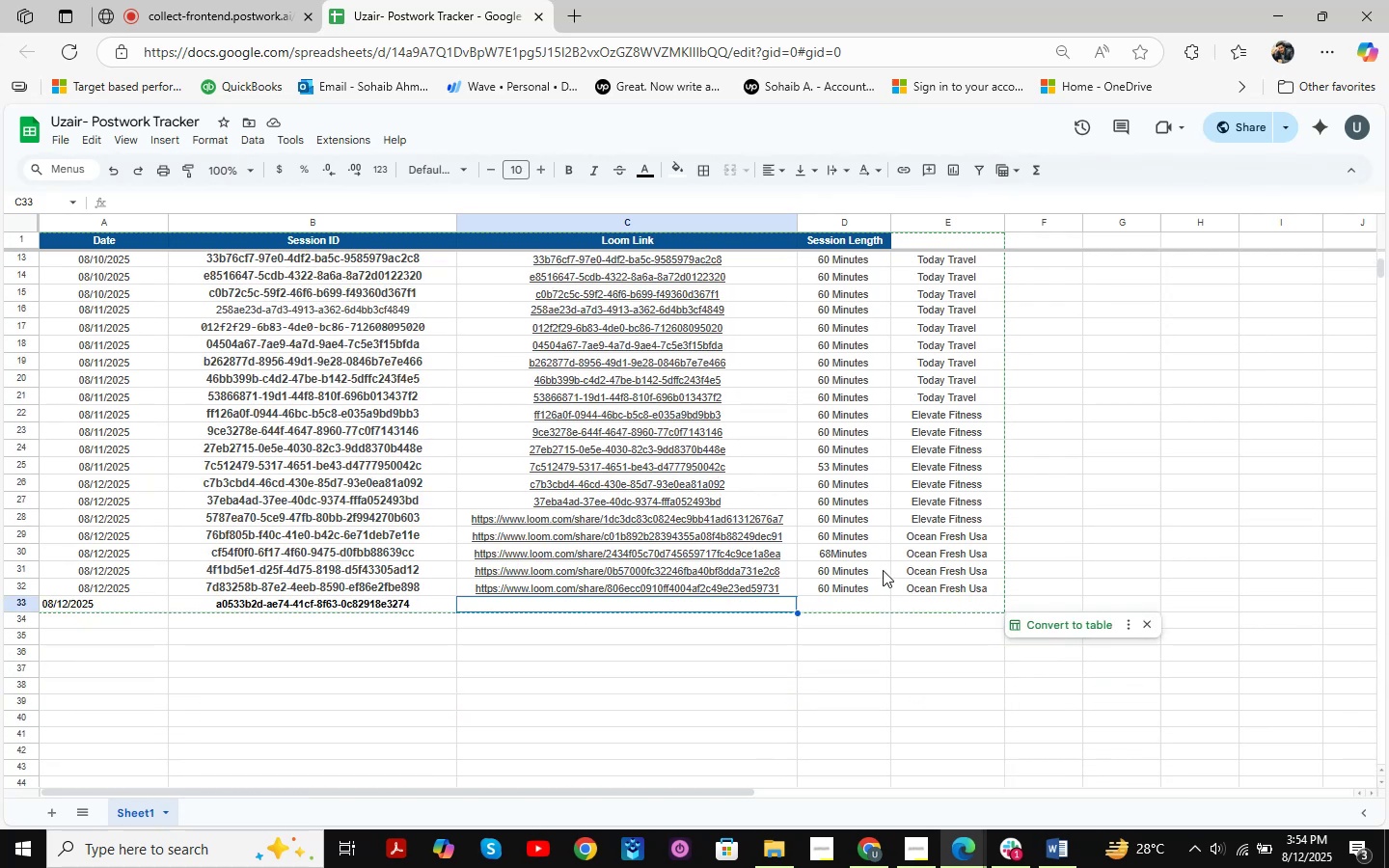 
left_click([927, 605])
 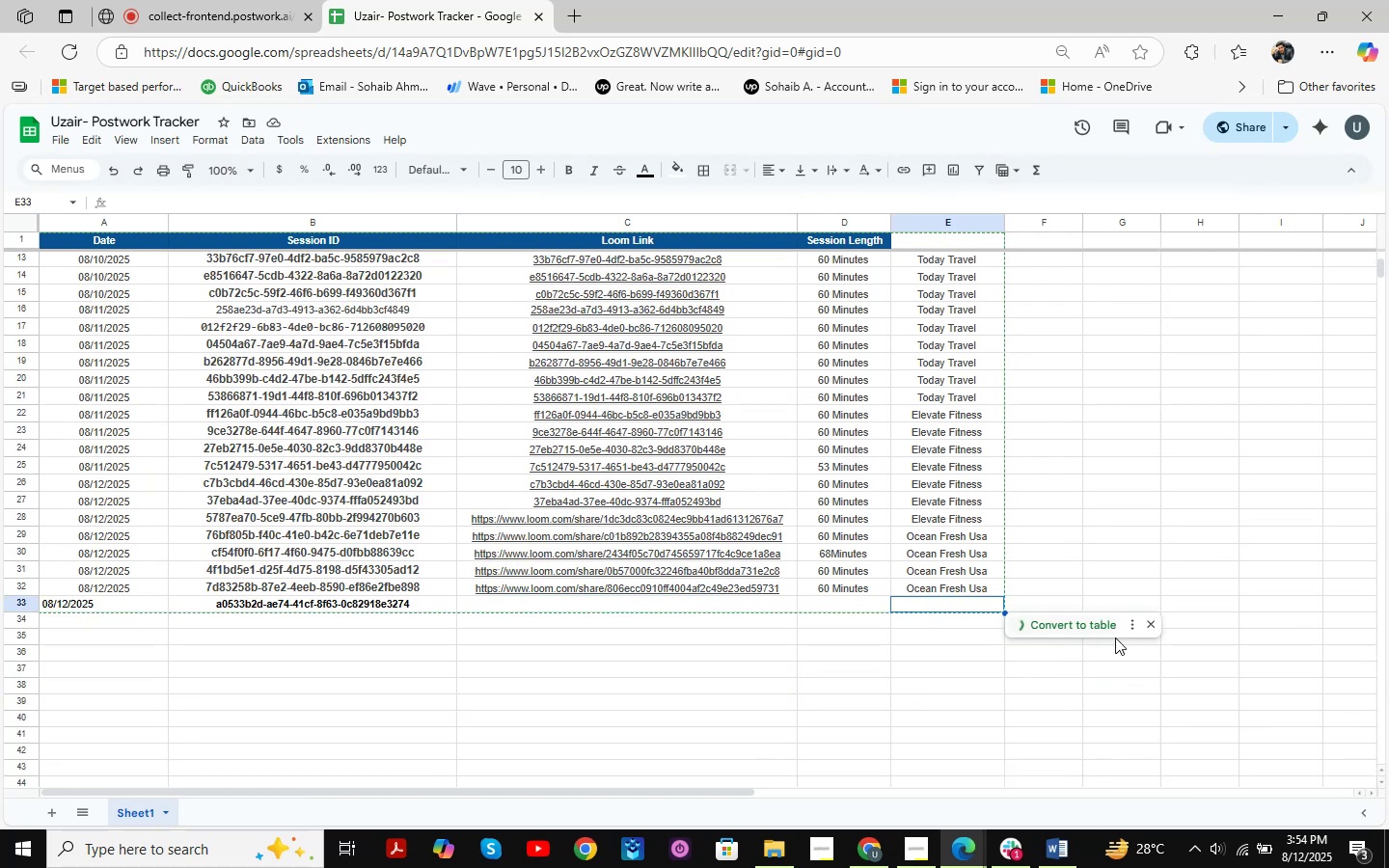 
type(Ocean )
 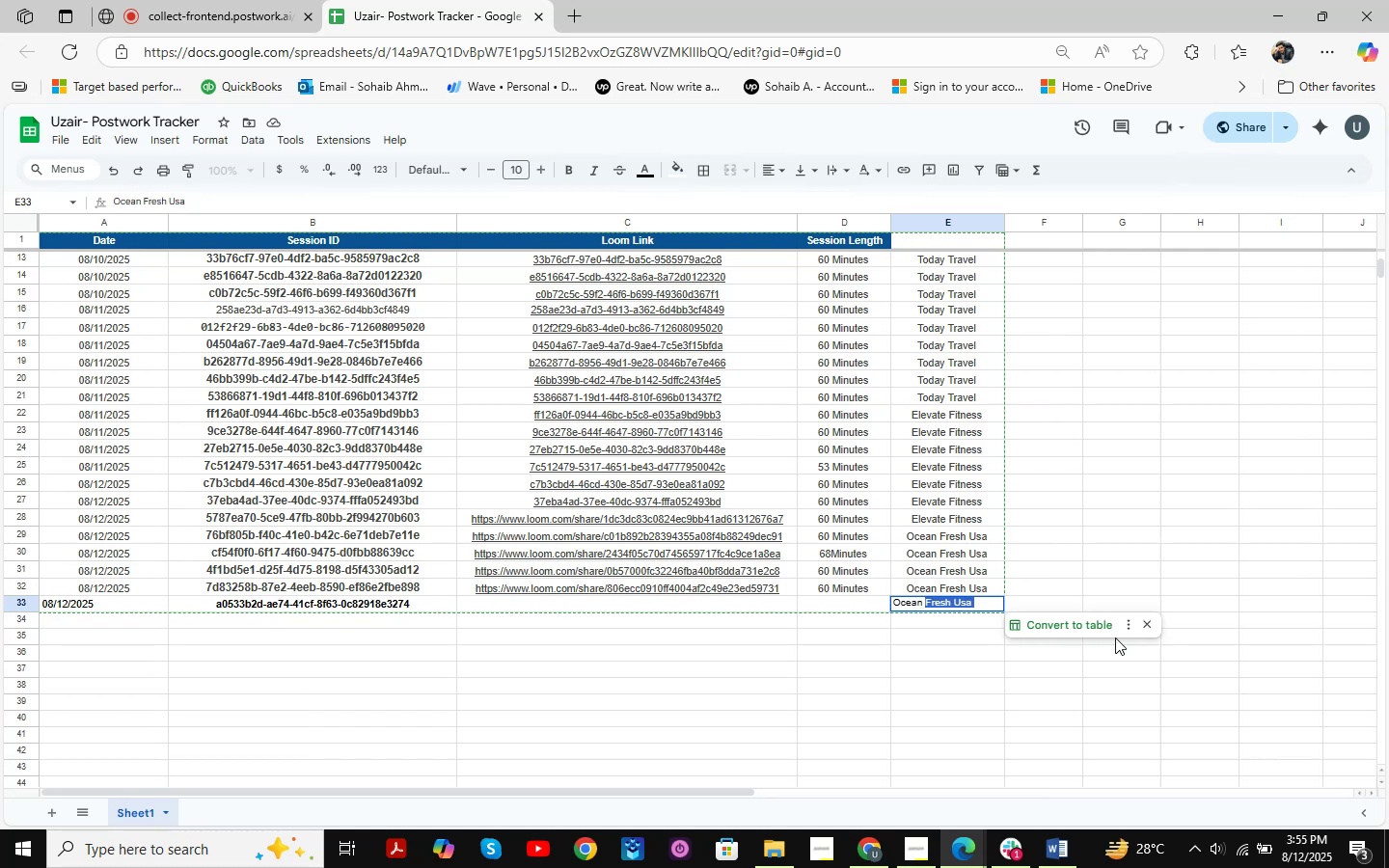 
key(Enter)
 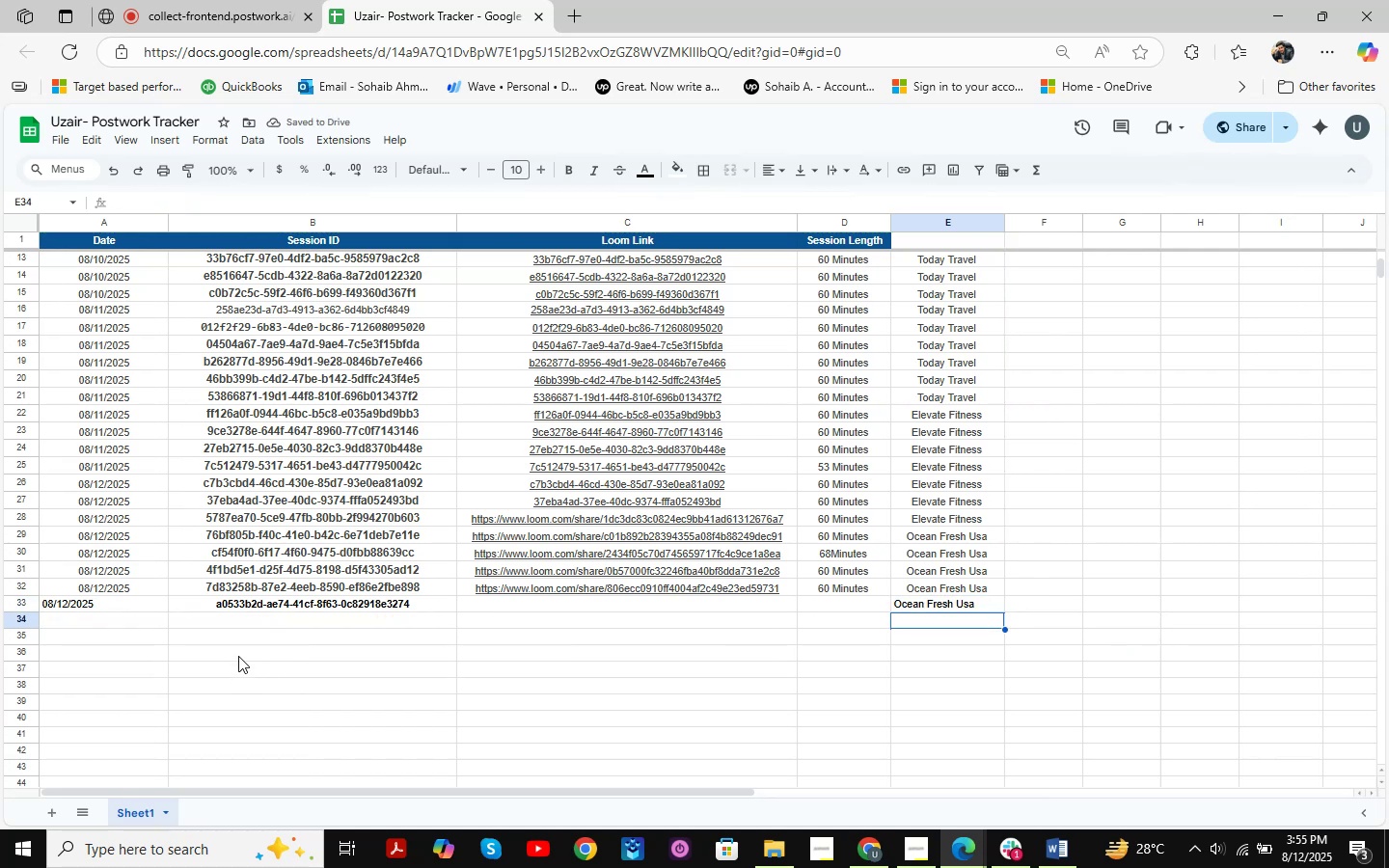 
left_click_drag(start_coordinate=[113, 599], to_coordinate=[960, 601])
 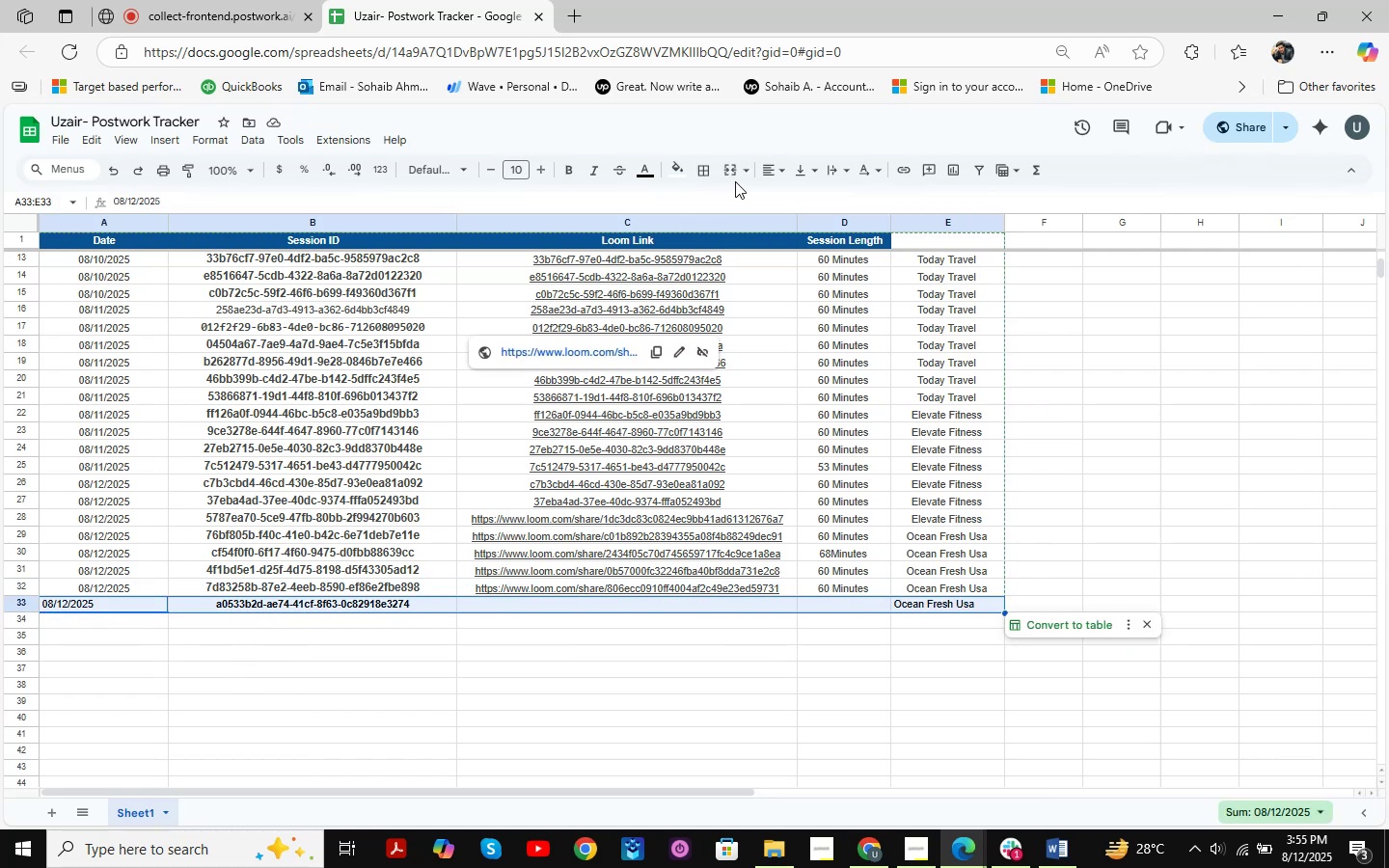 
left_click([778, 169])
 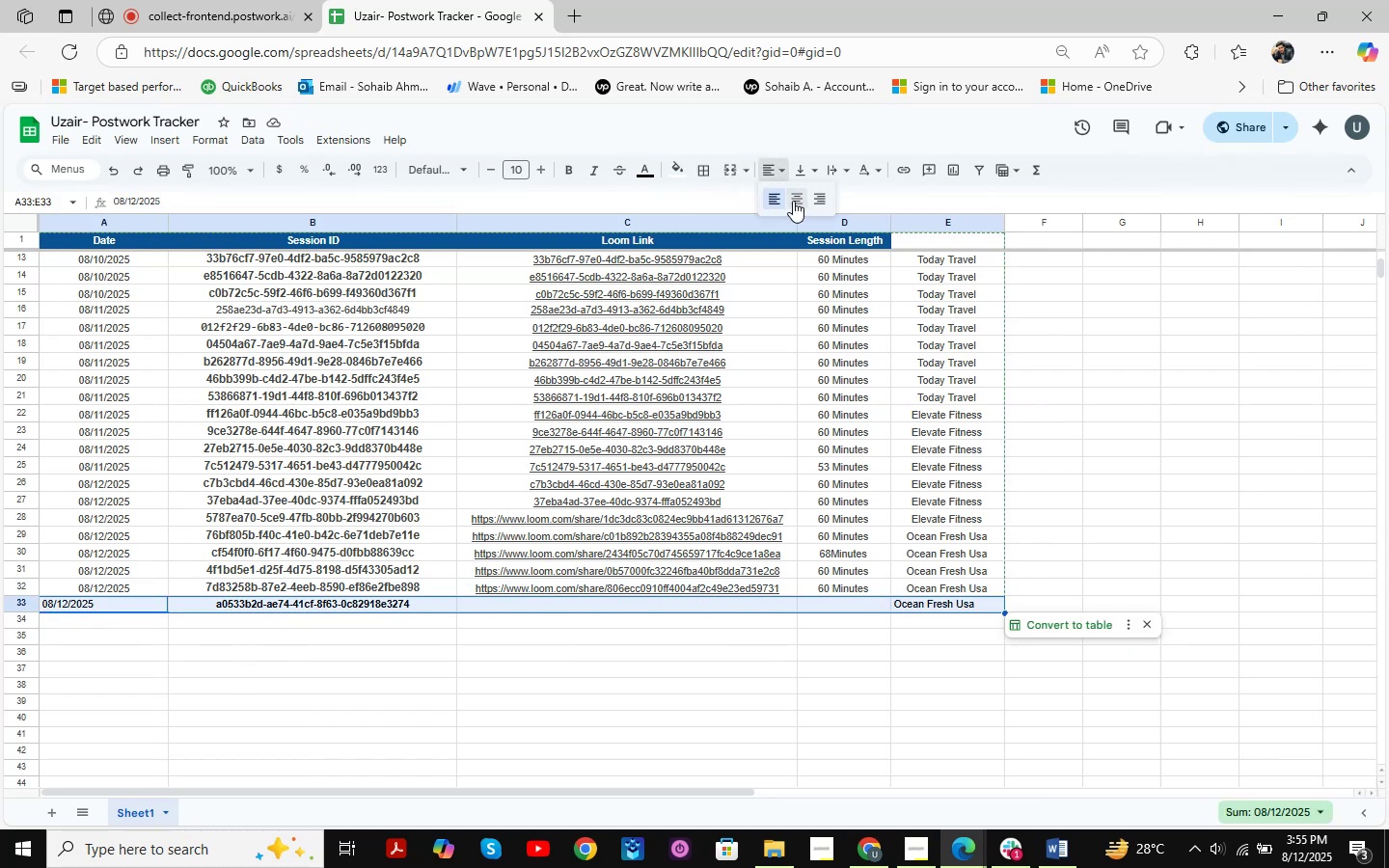 
double_click([1248, 502])
 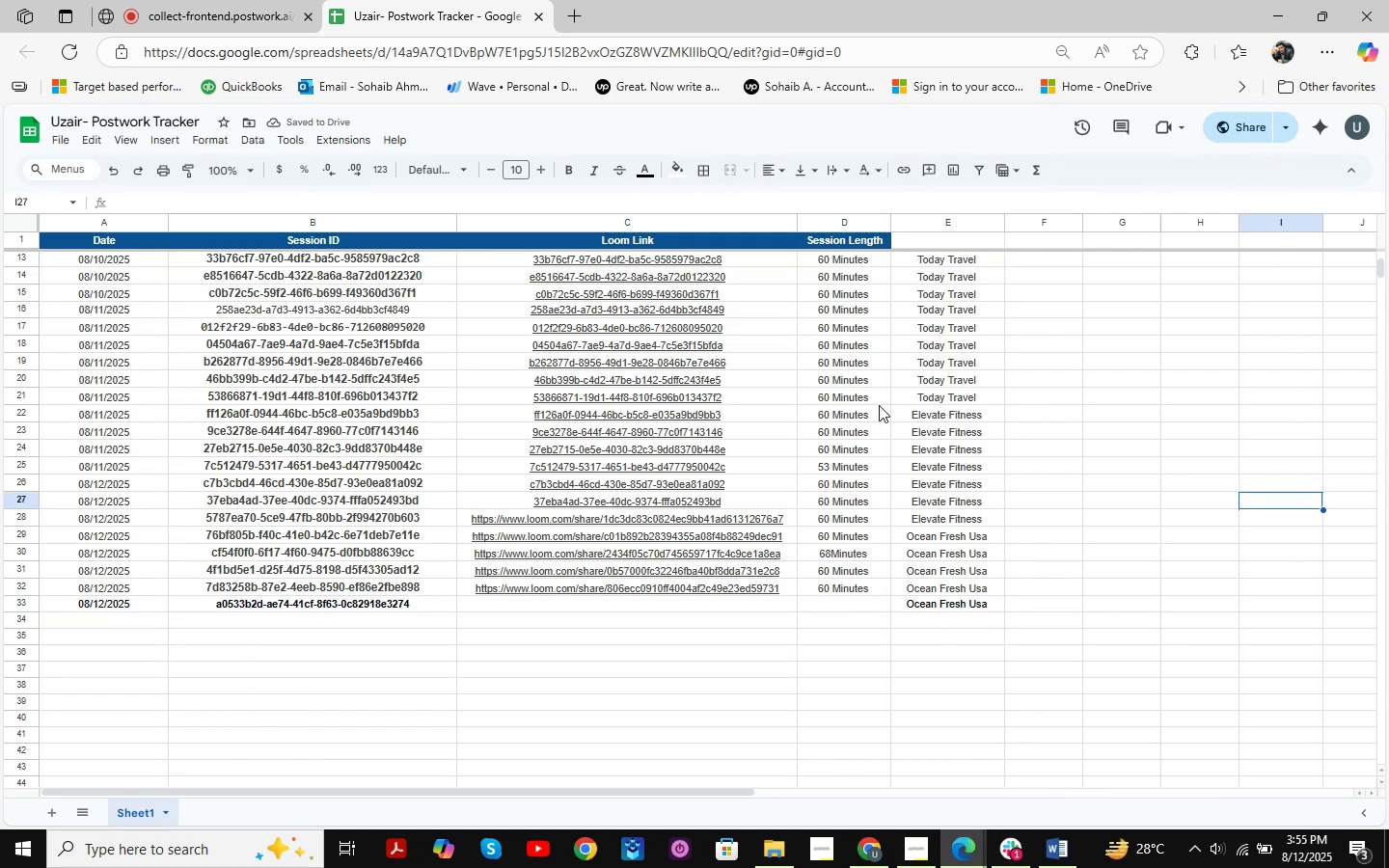 
left_click([235, 0])
 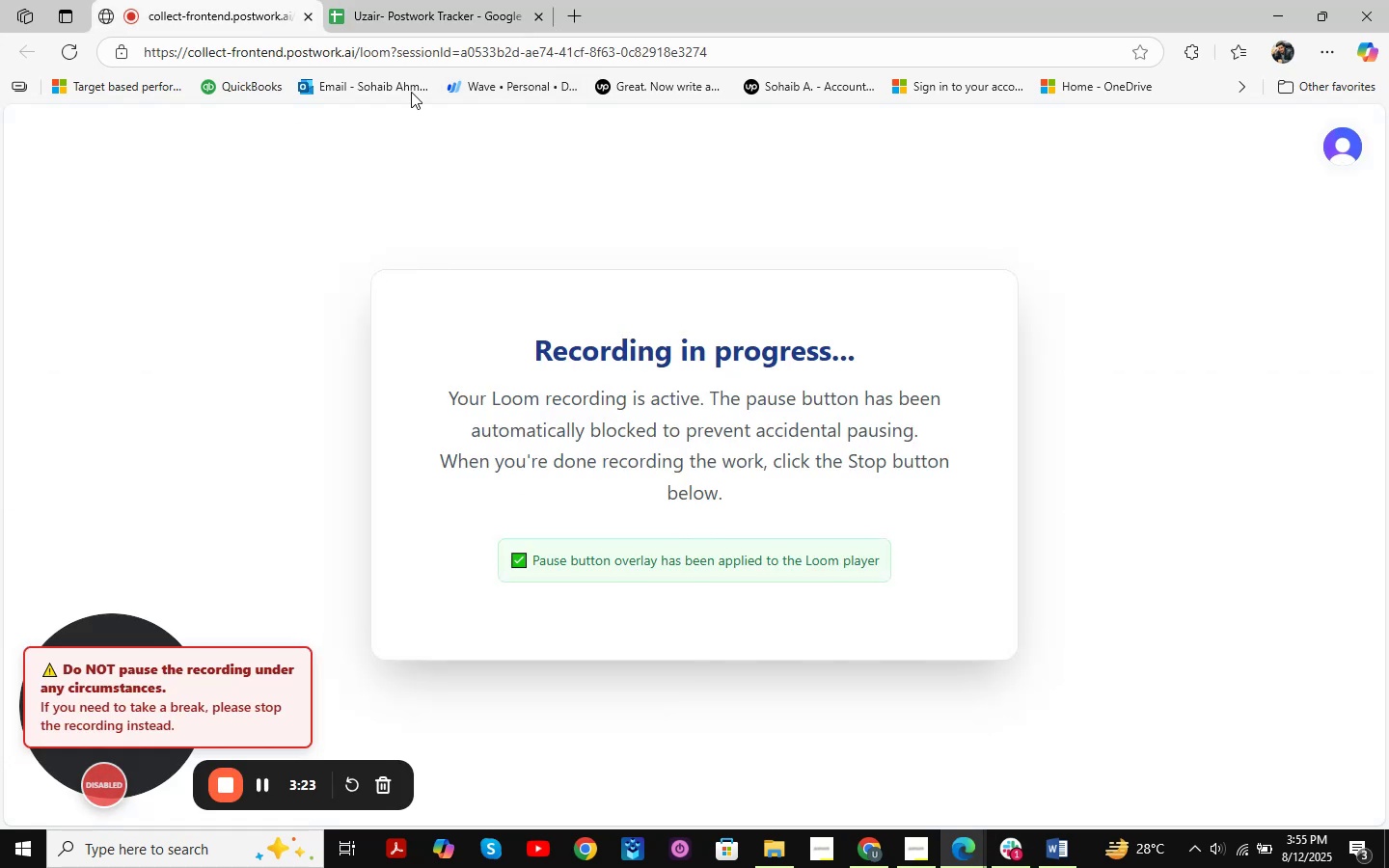 
left_click([432, 0])
 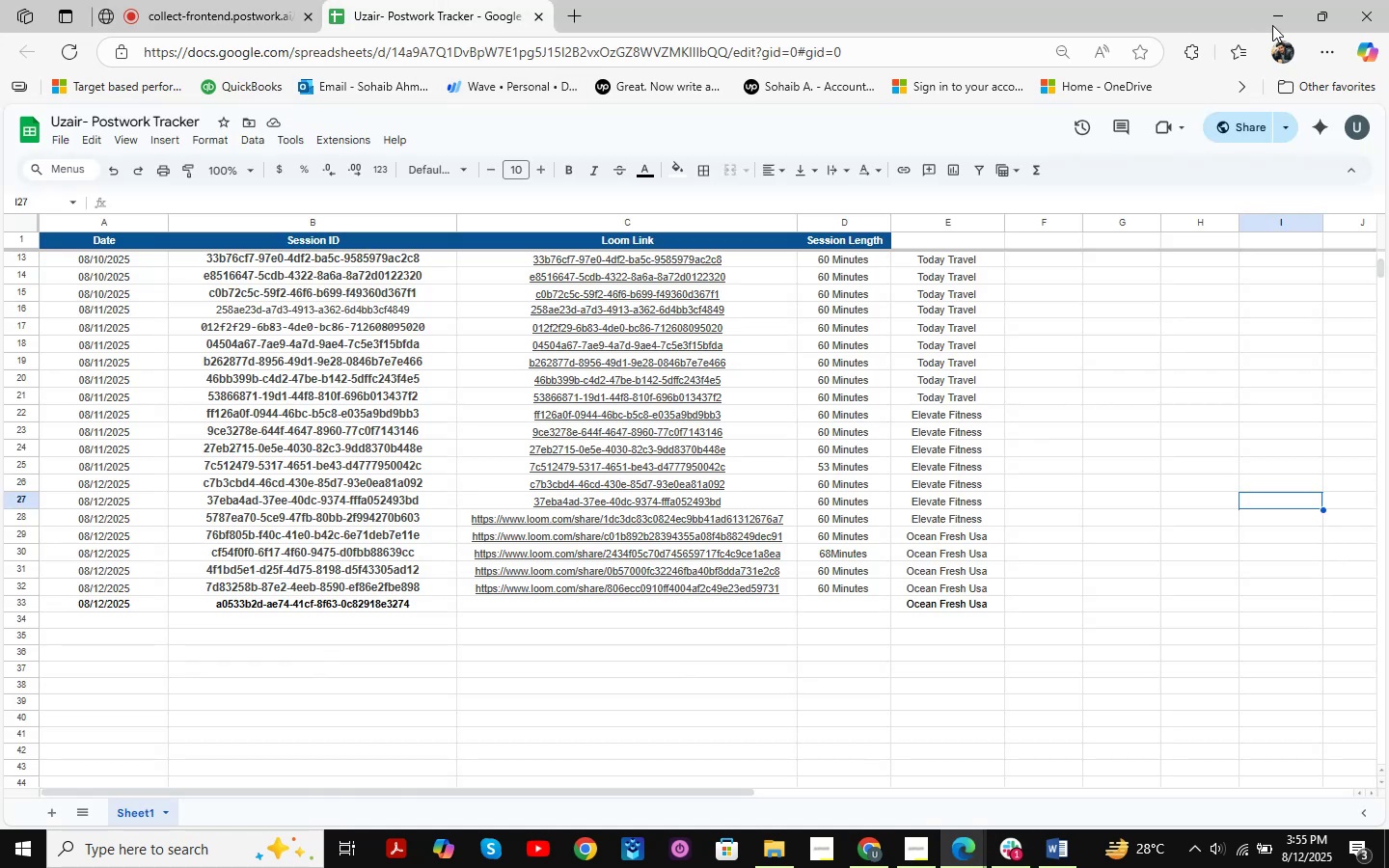 
left_click([1279, 18])
 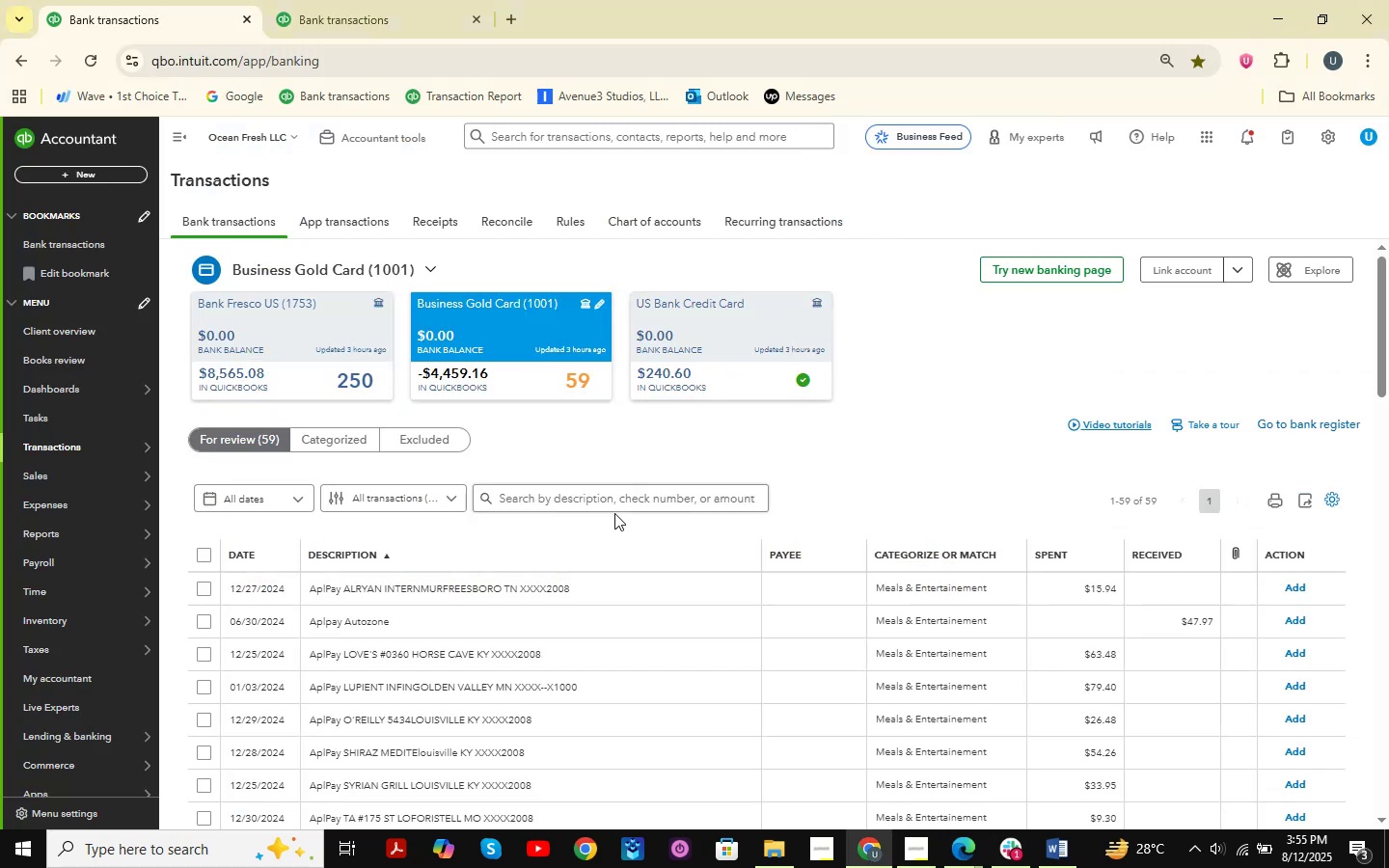 
scroll: coordinate [588, 428], scroll_direction: down, amount: 8.0
 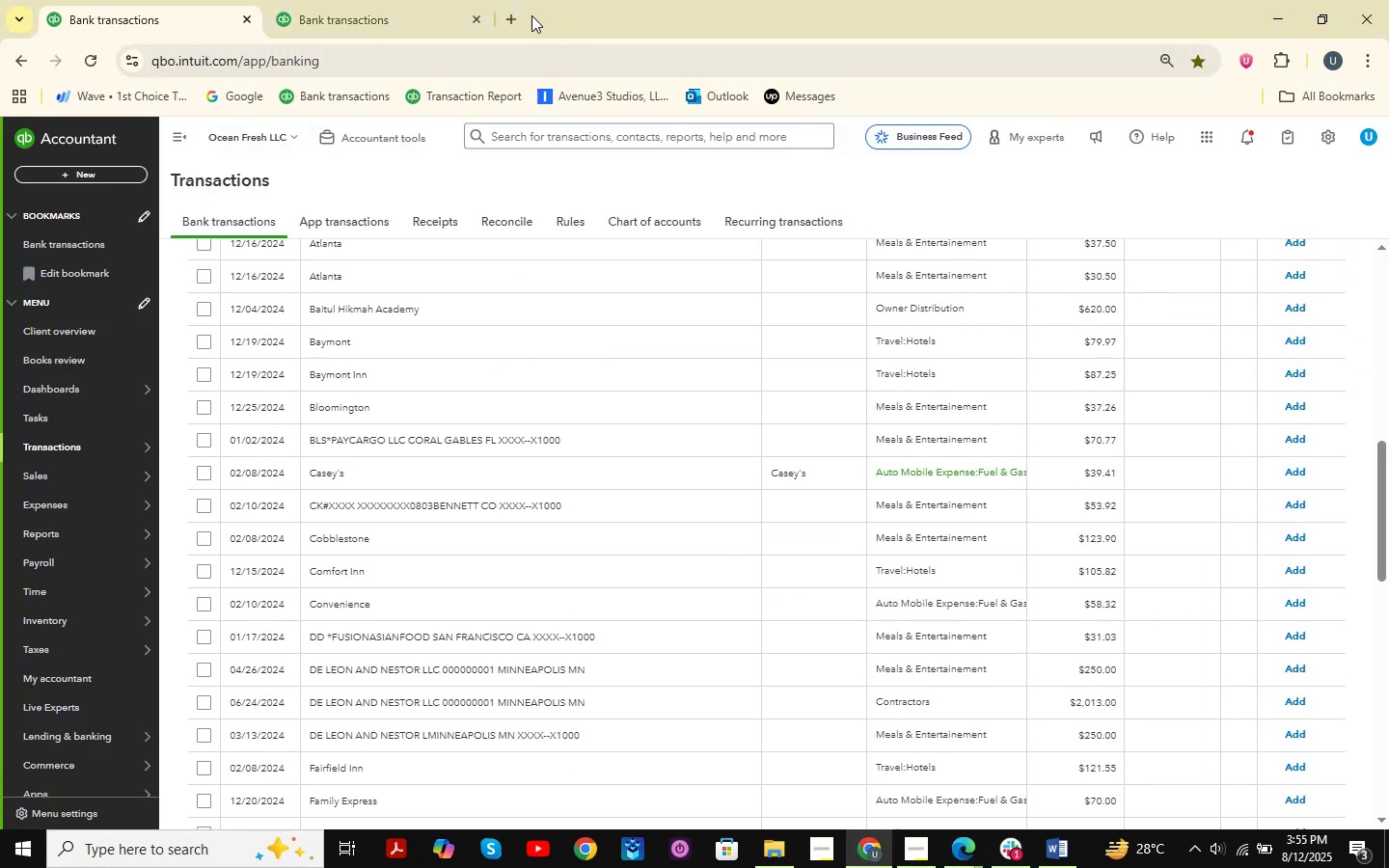 
left_click([514, 17])
 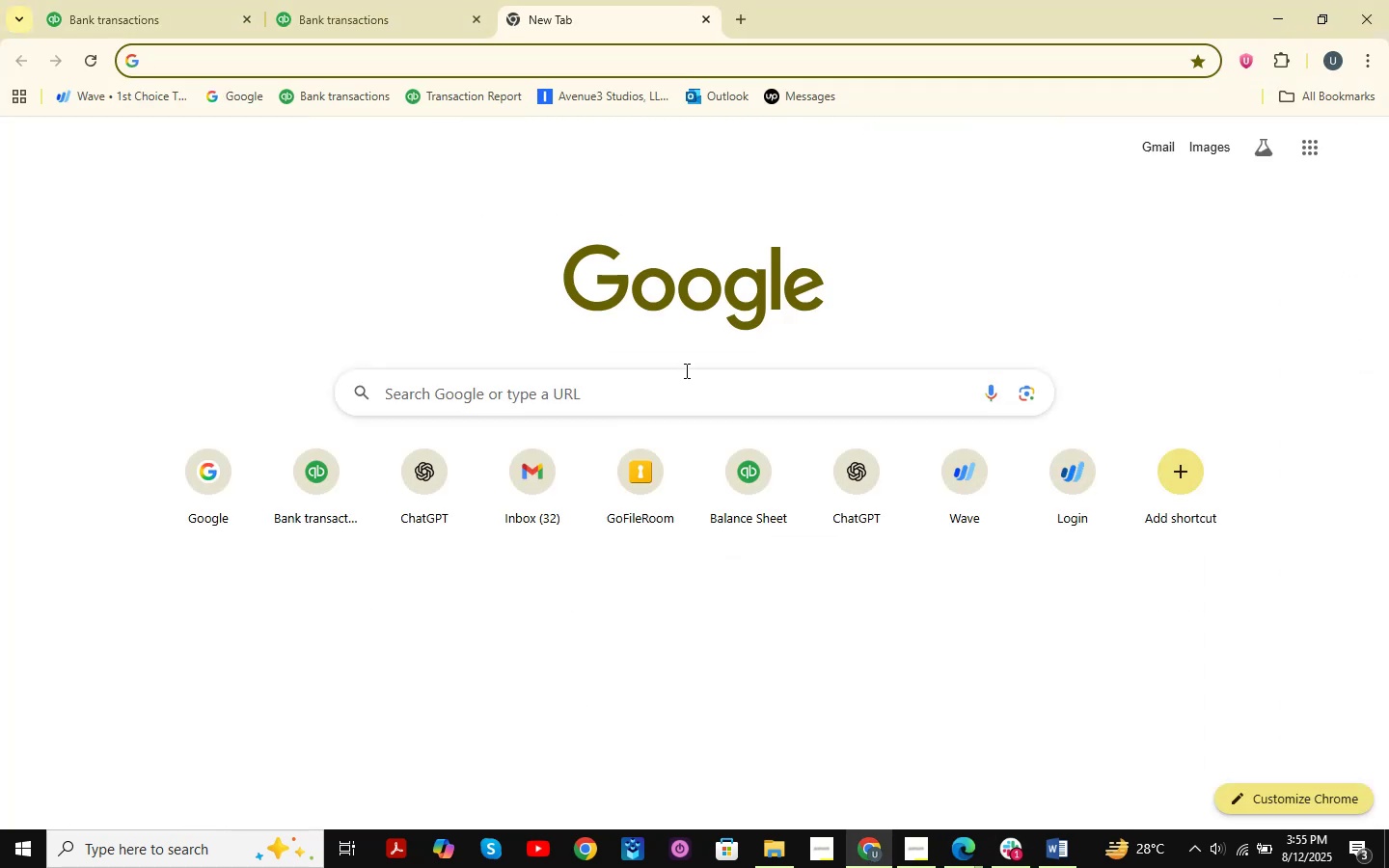 
type(chat)
 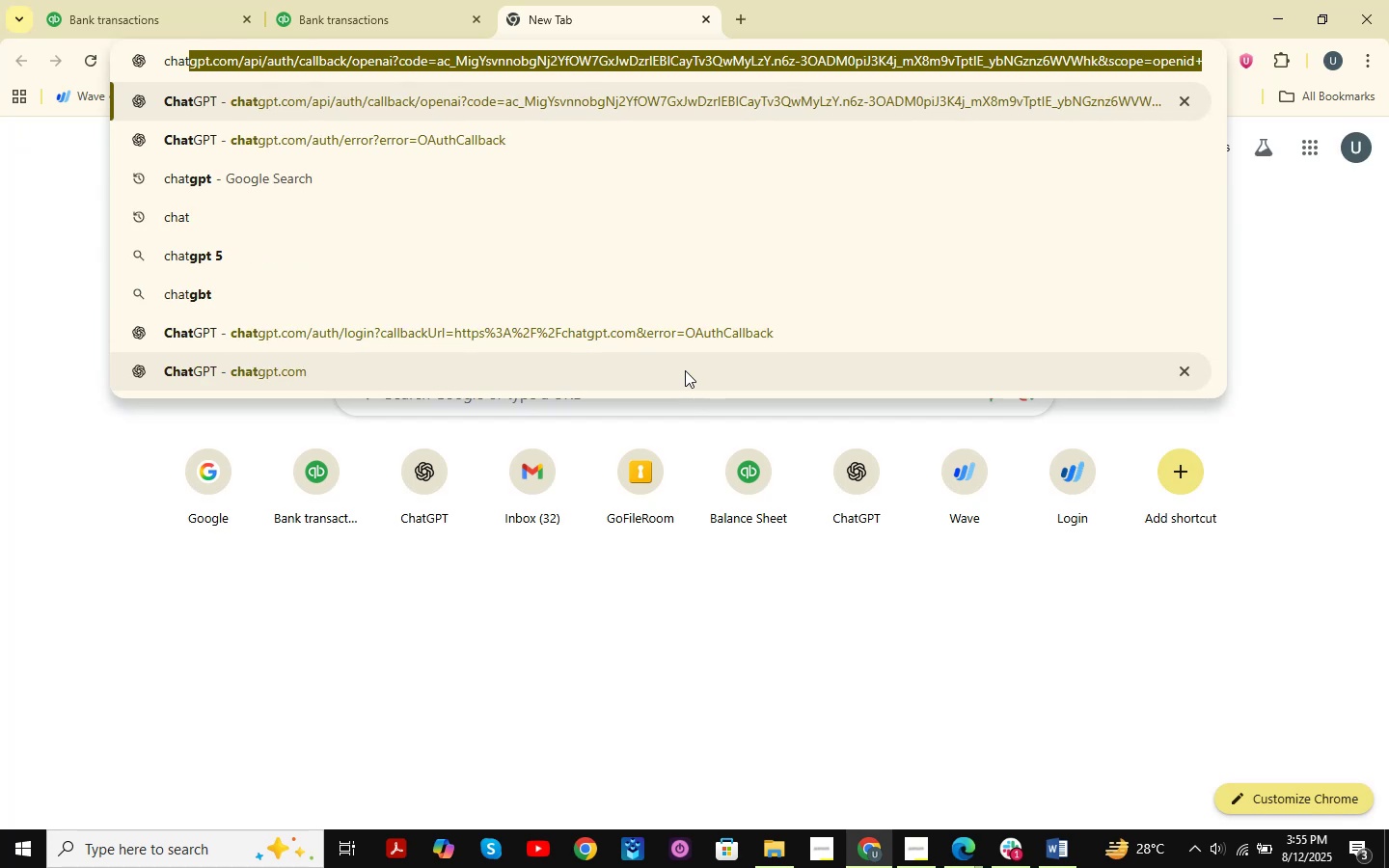 
key(Enter)
 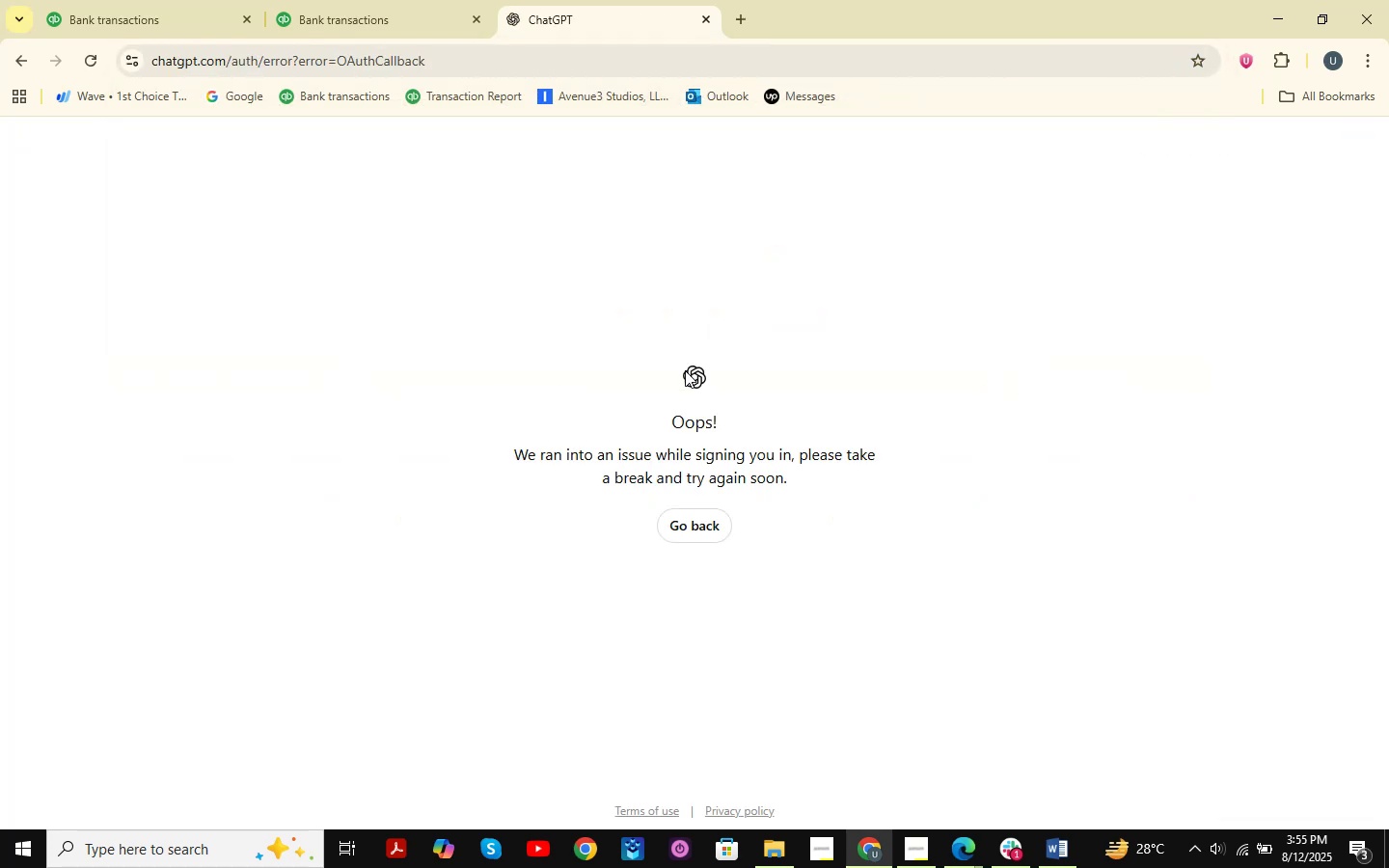 
wait(10.44)
 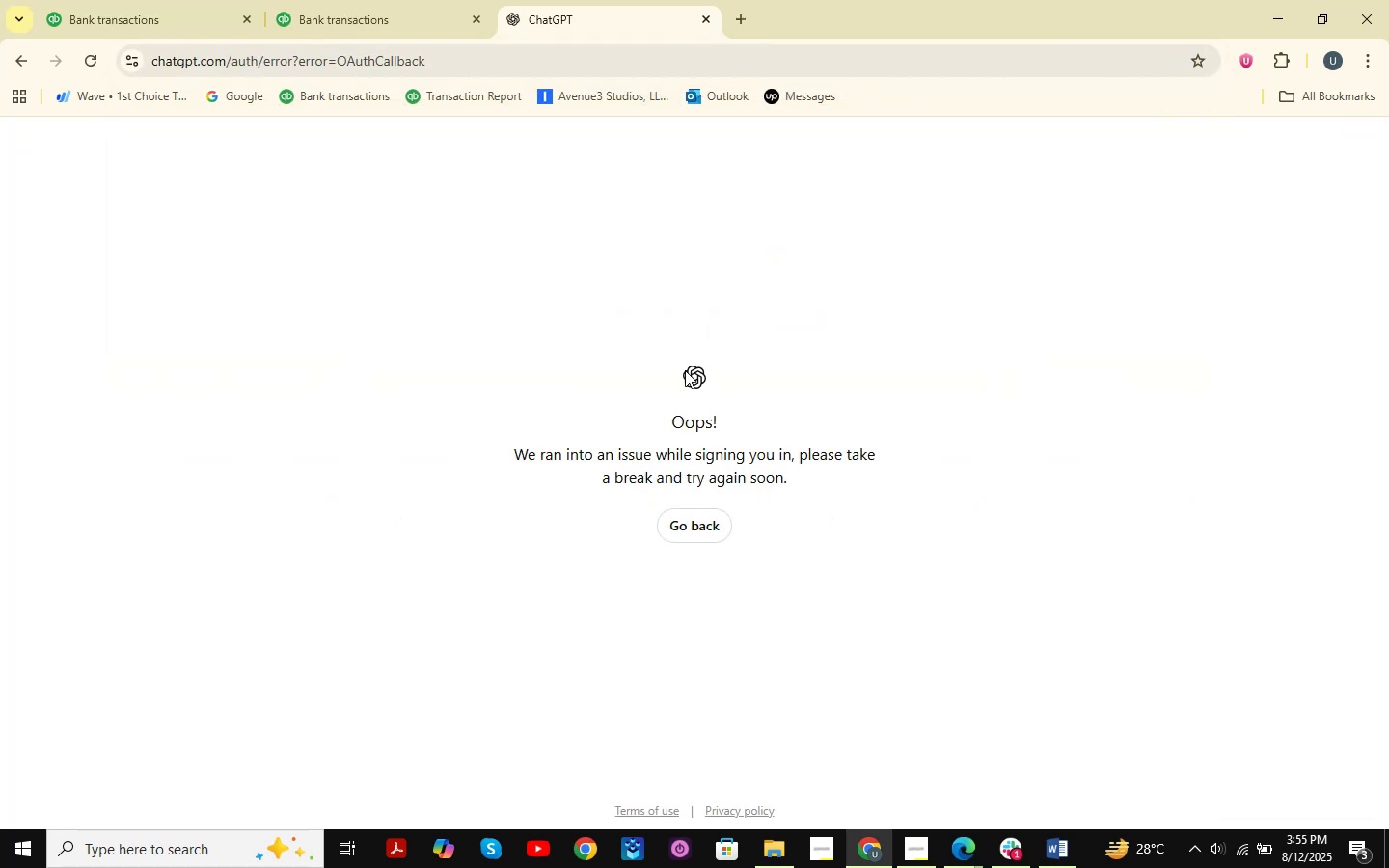 
left_click([702, 518])
 